 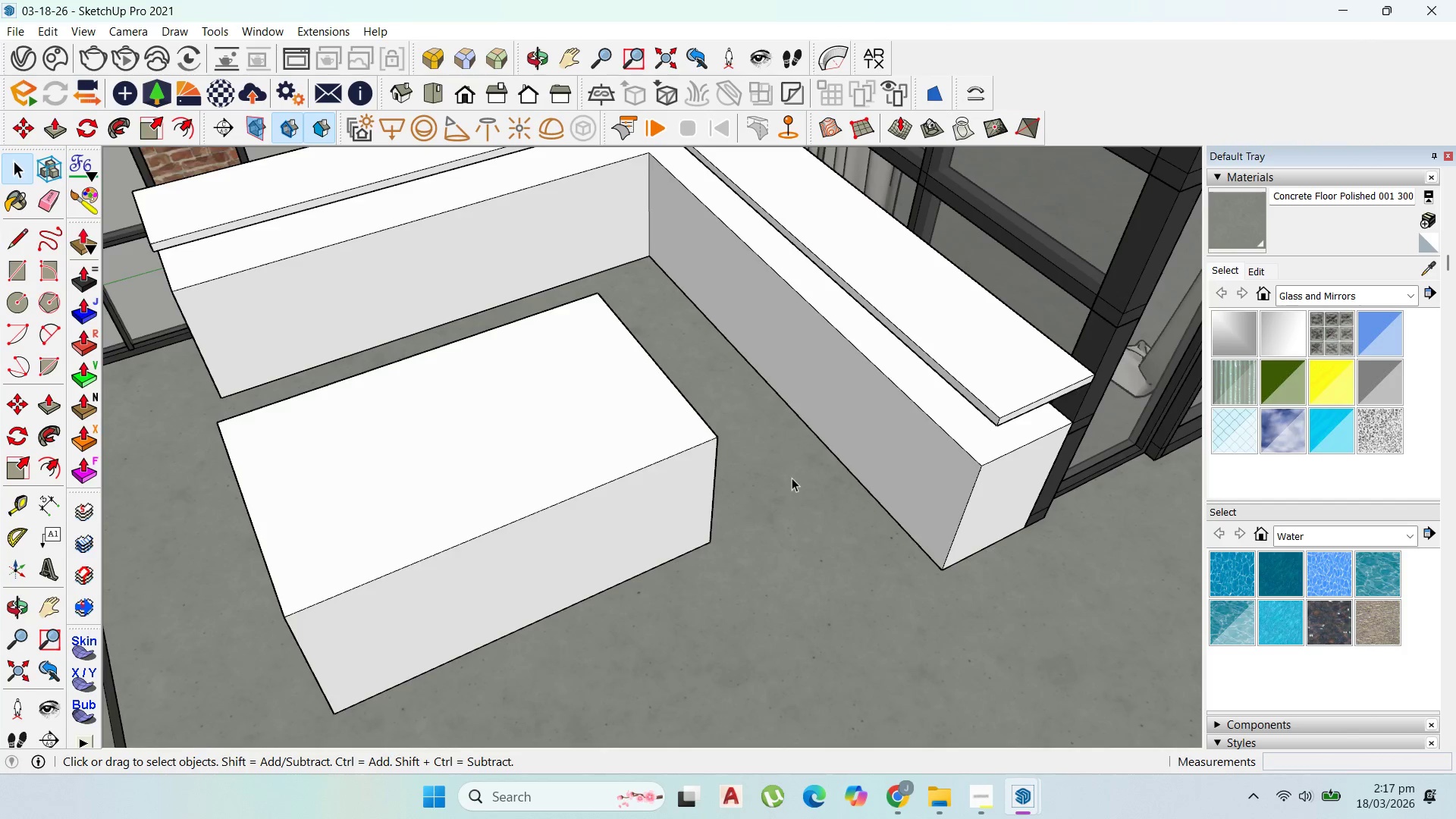 
scroll: coordinate [794, 480], scroll_direction: down, amount: 6.0
 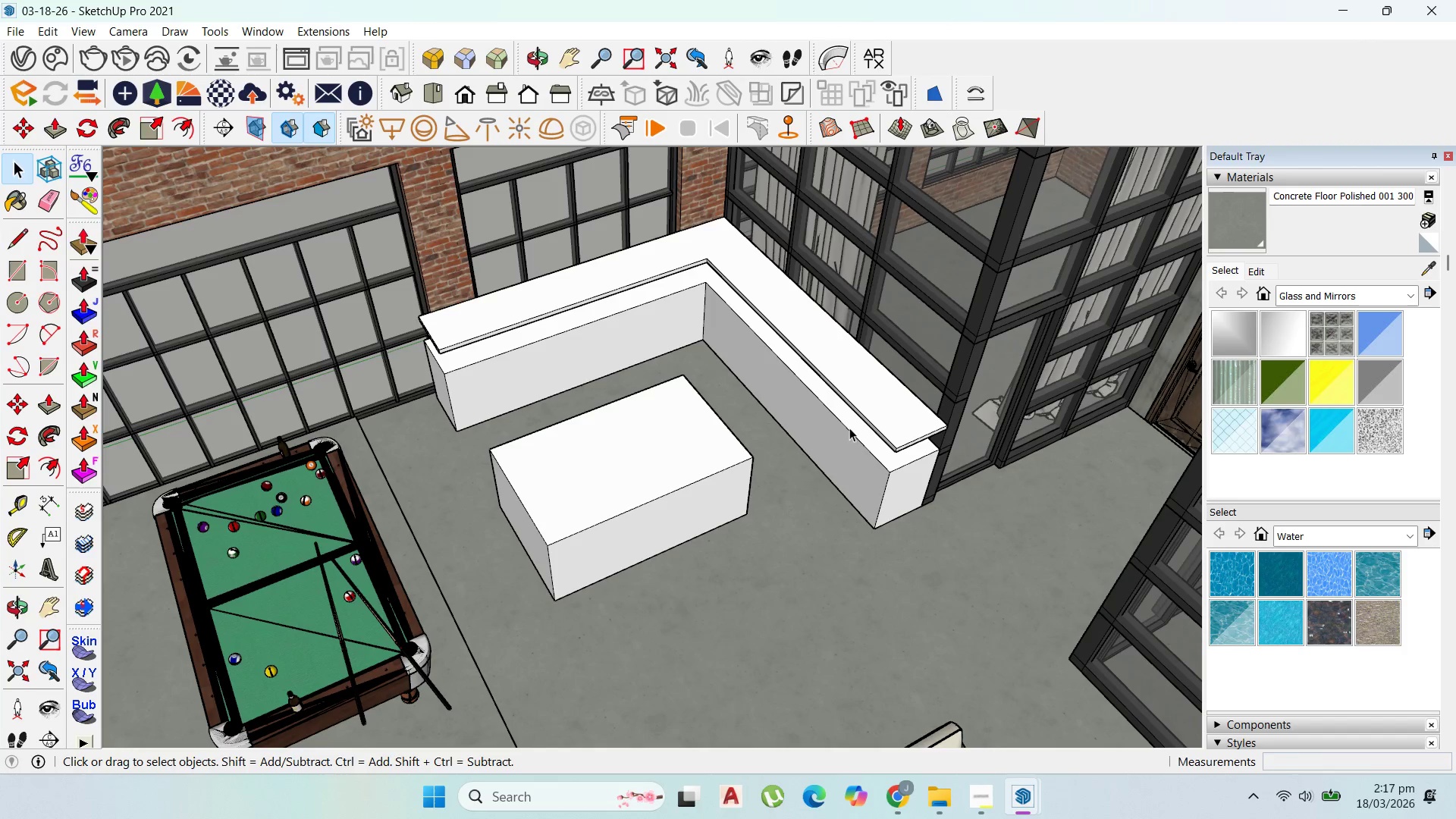 
left_click([886, 414])
 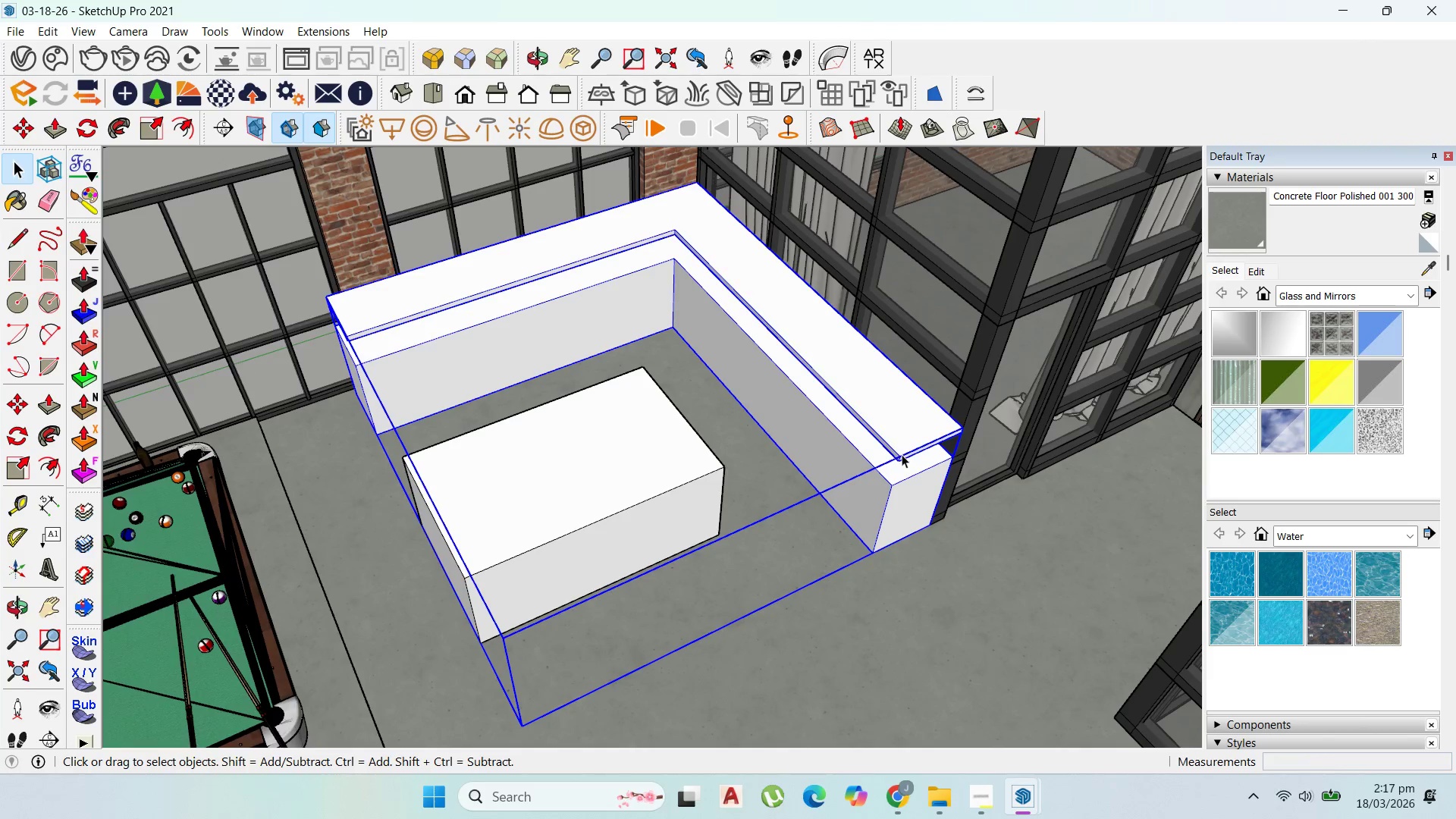 
scroll: coordinate [882, 414], scroll_direction: up, amount: 2.0
 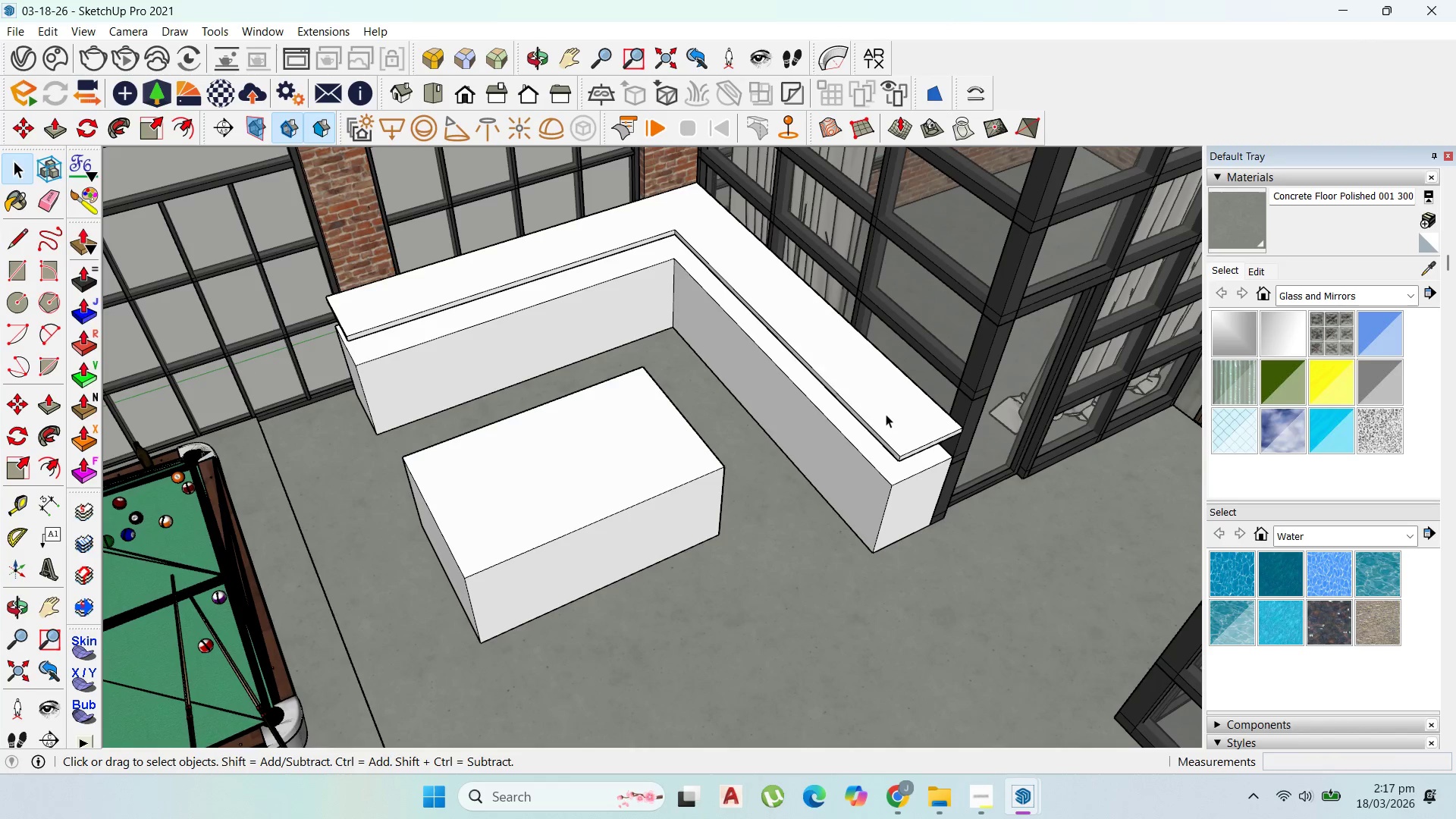 
left_click([902, 450])
 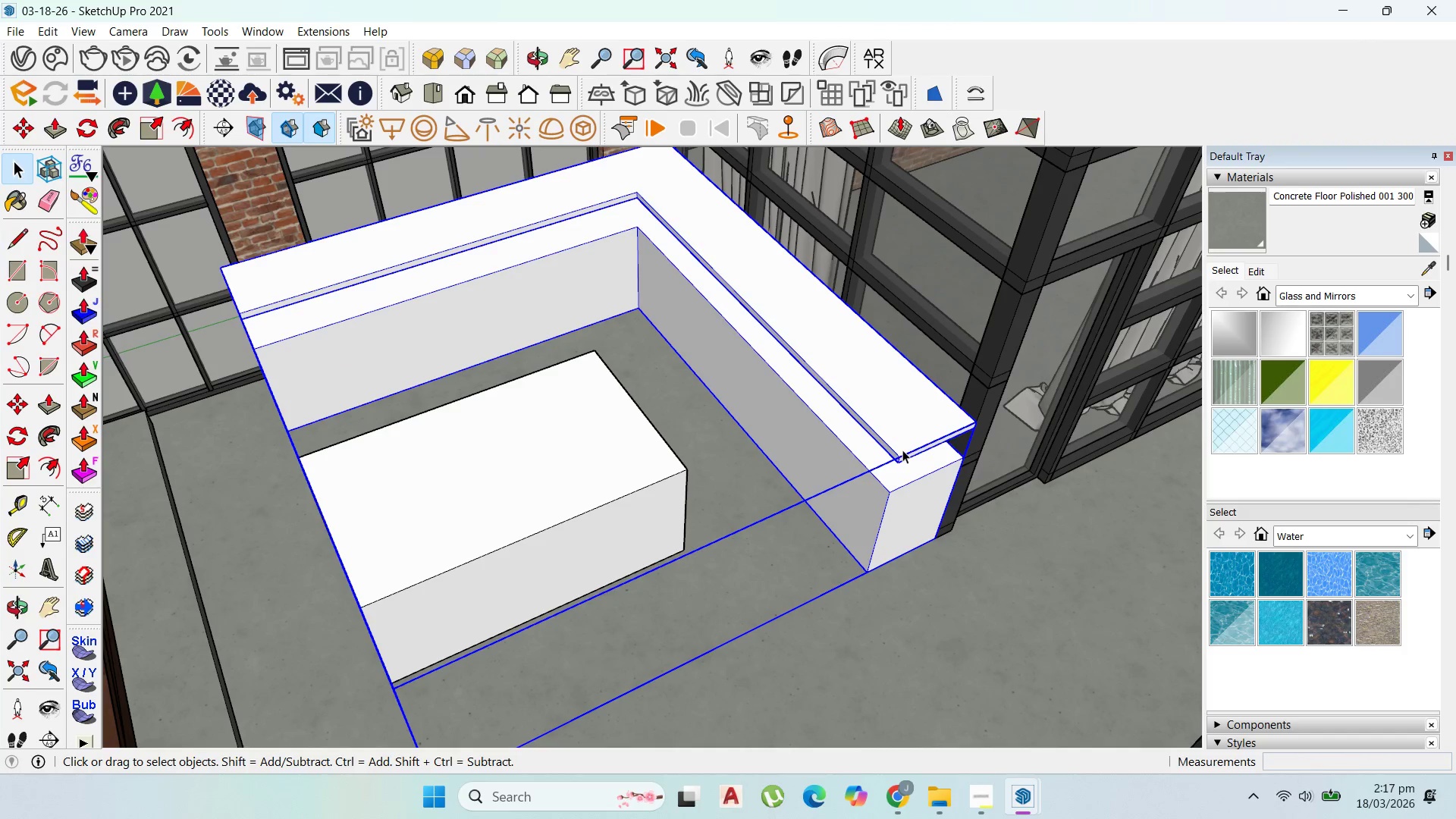 
scroll: coordinate [902, 454], scroll_direction: up, amount: 2.0
 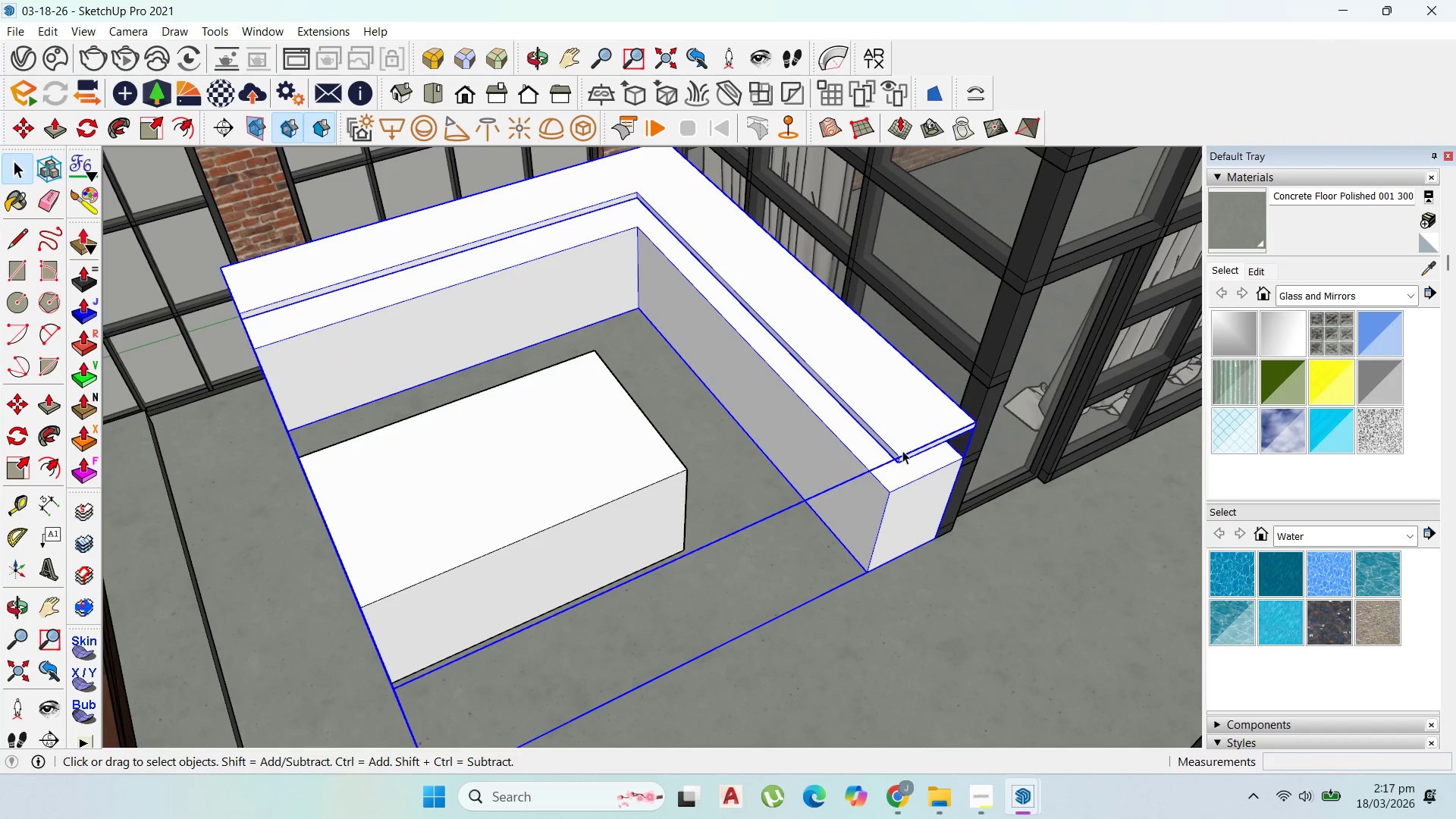 
double_click([902, 450])
 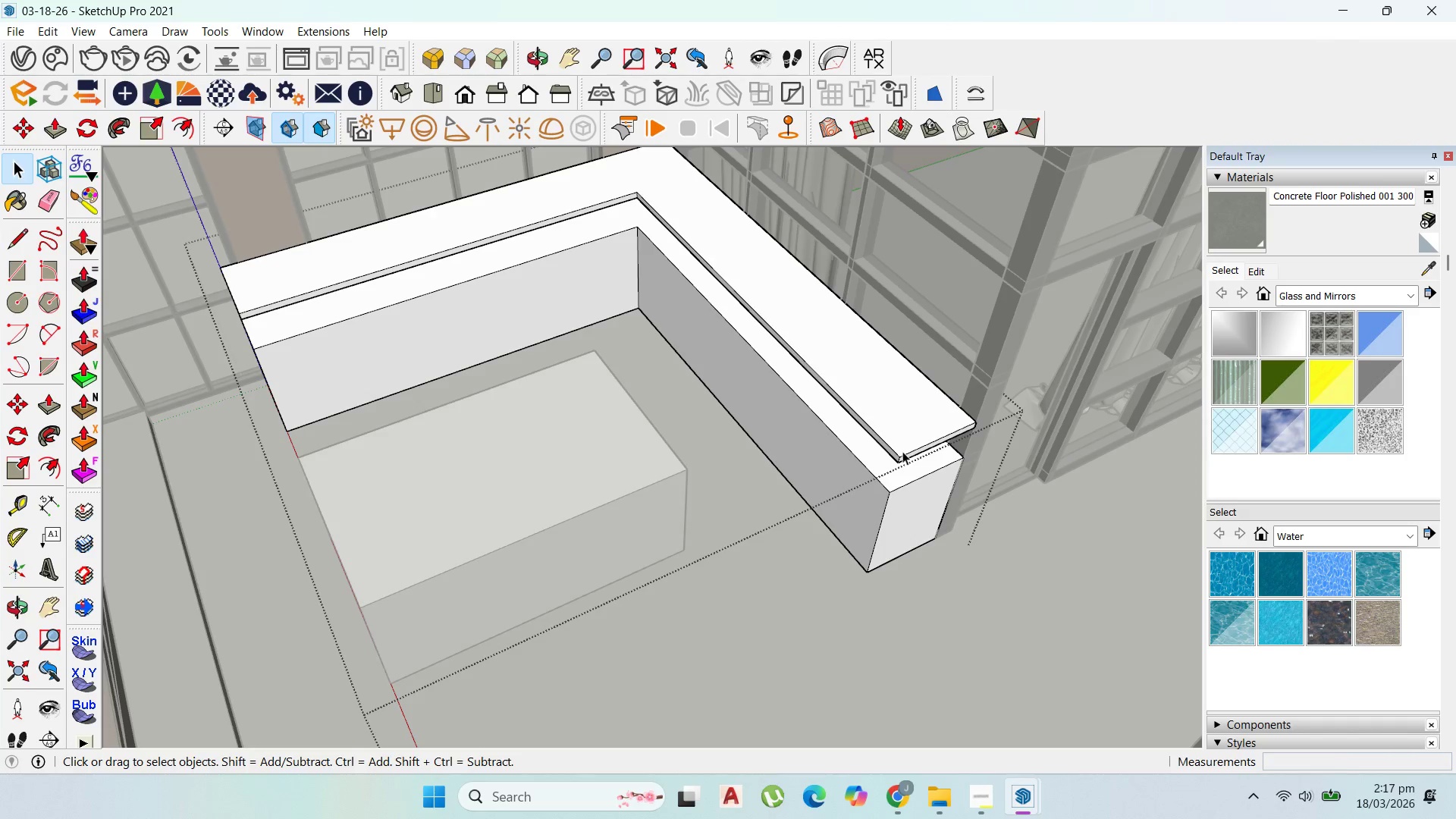 
scroll: coordinate [902, 451], scroll_direction: up, amount: 6.0
 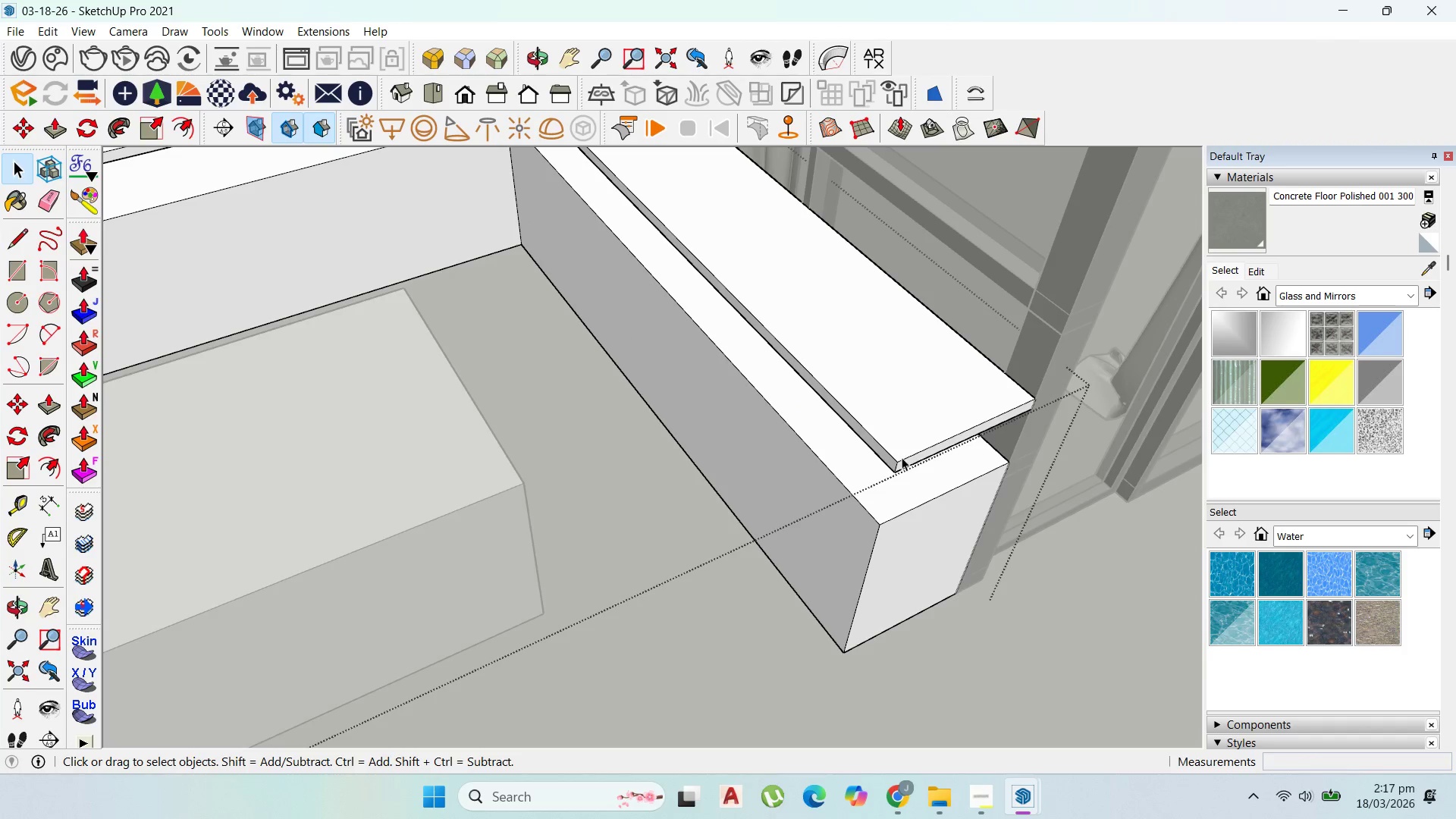 
key(M)
 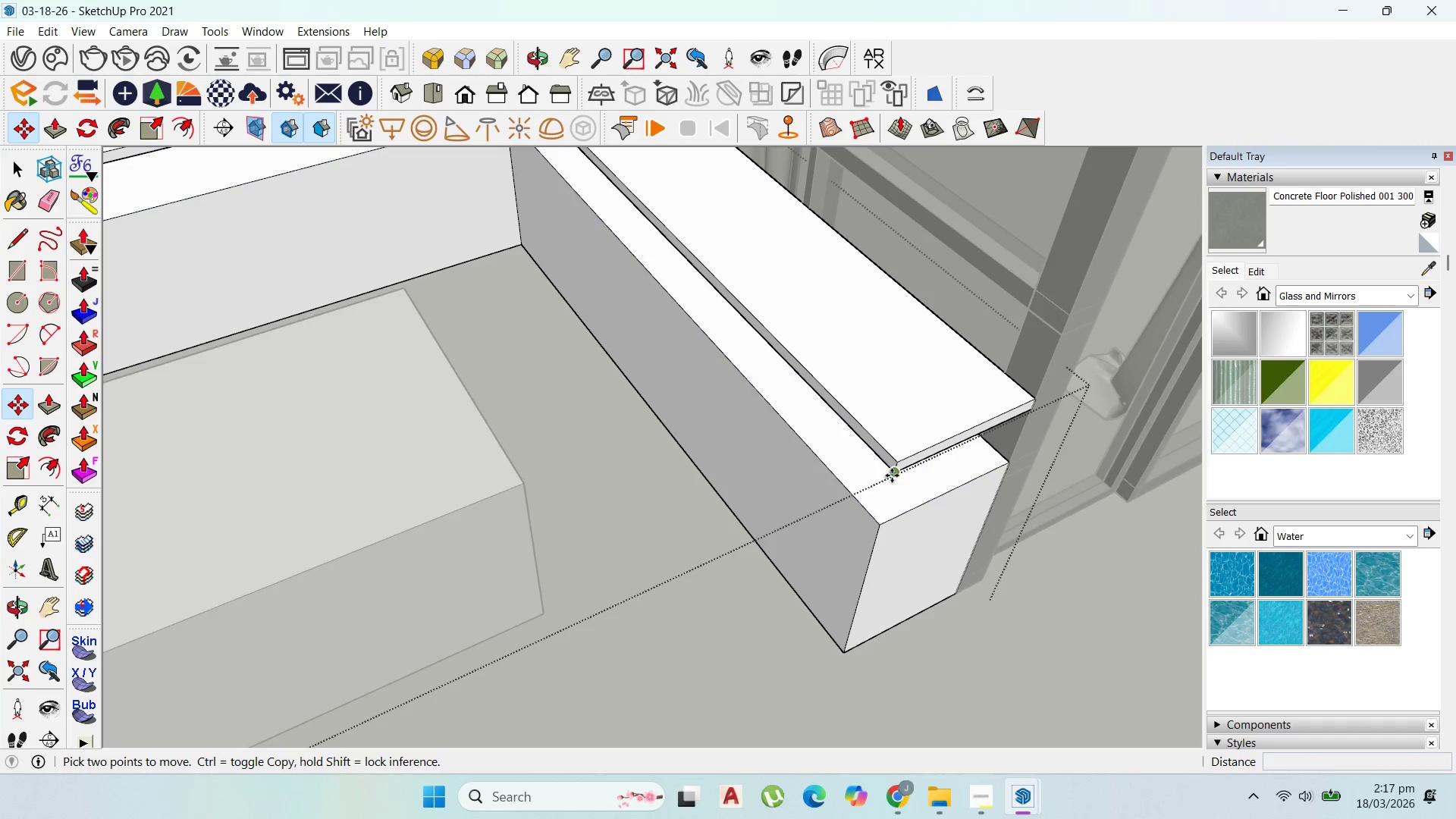 
left_click([892, 475])
 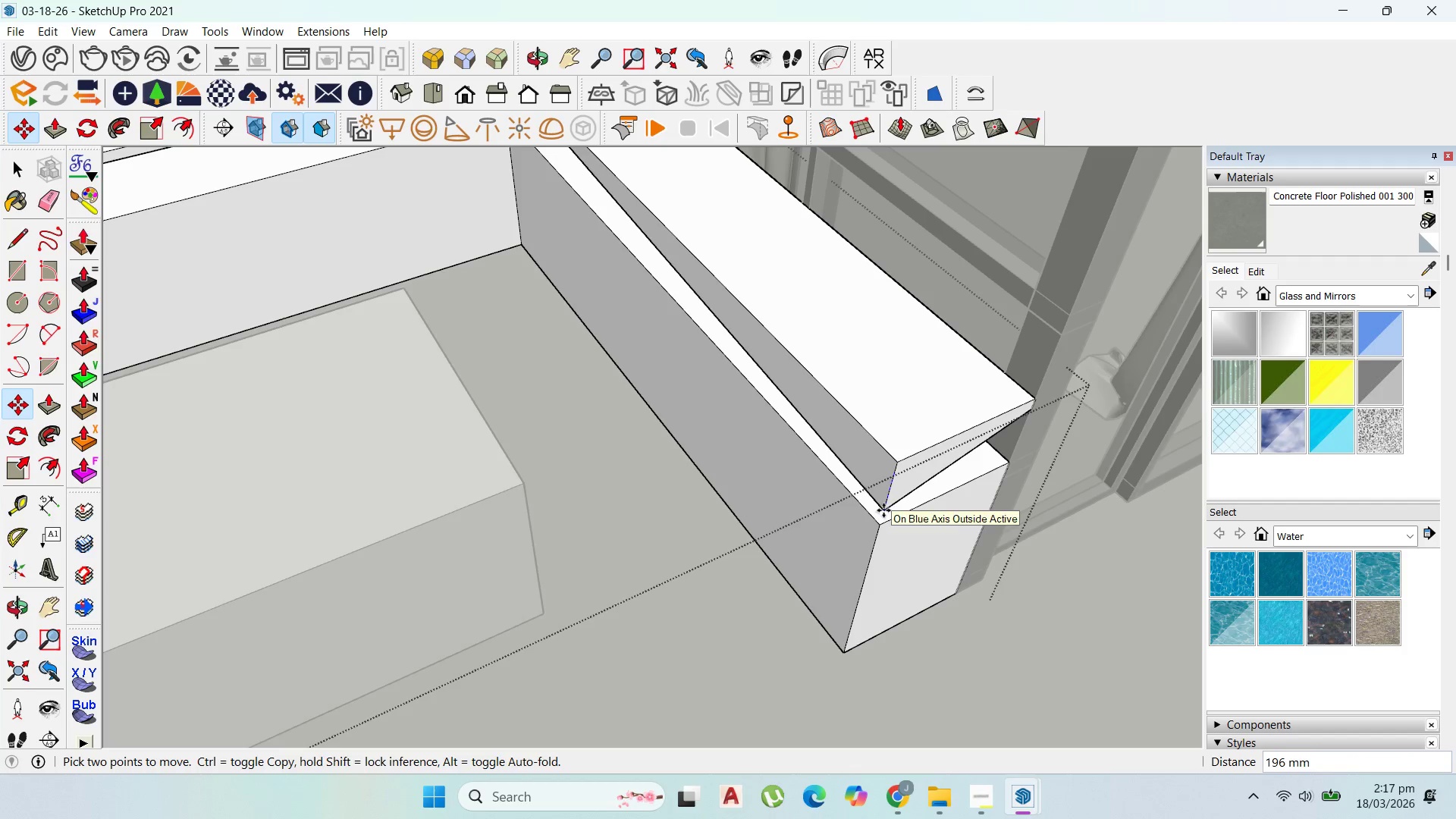 
key(Escape)
 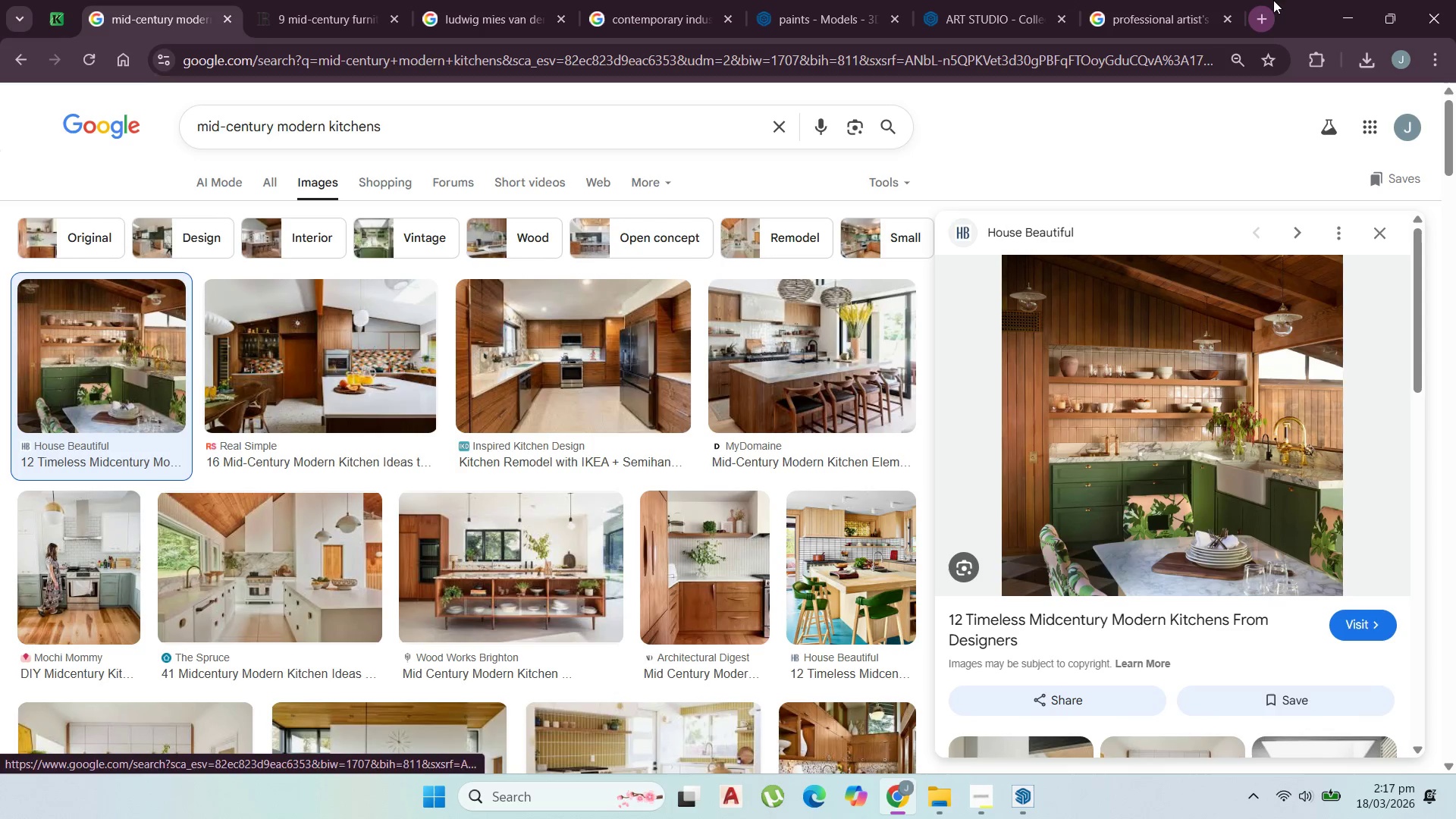 
left_click([1335, 19])
 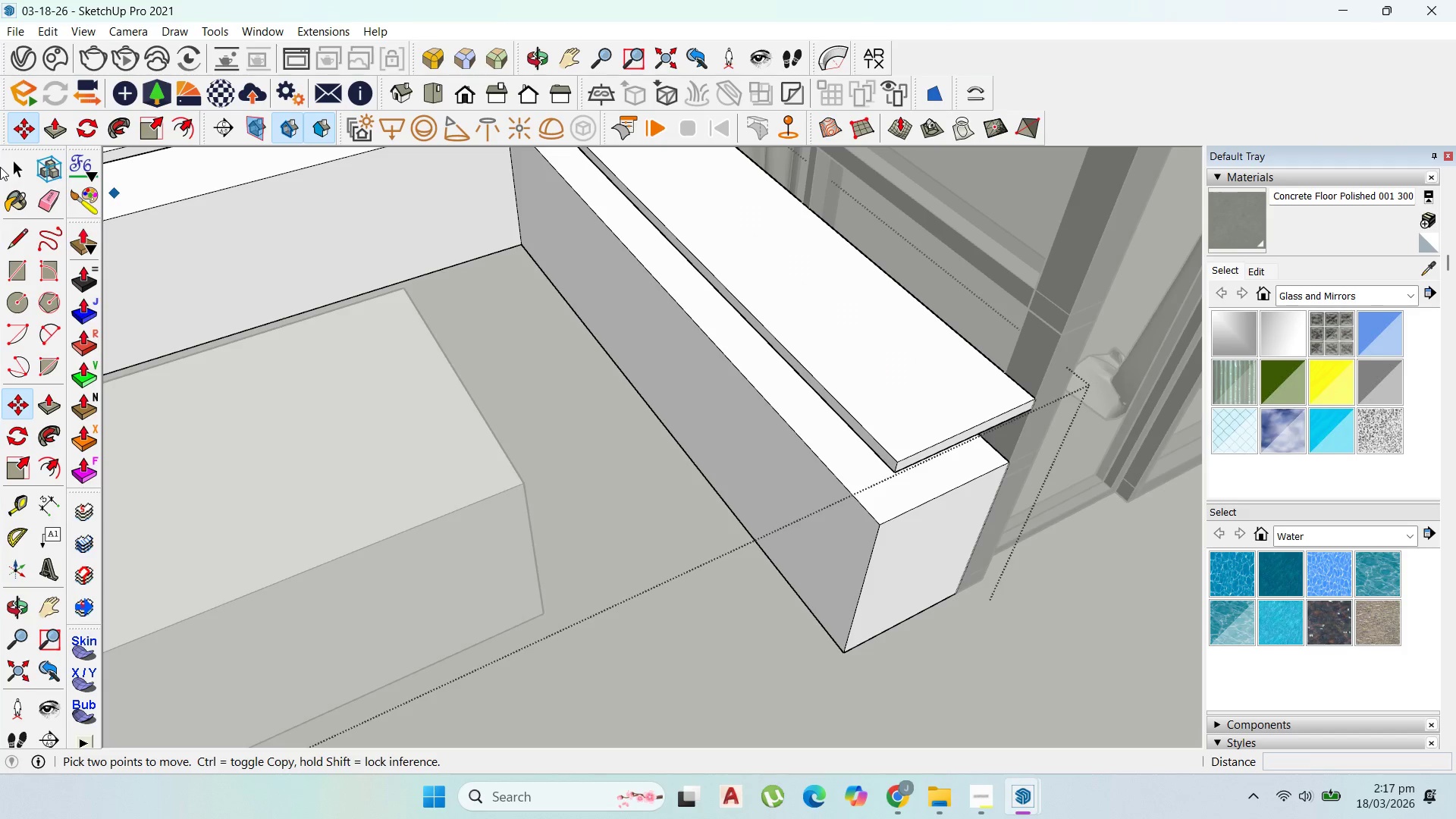 
left_click([17, 165])
 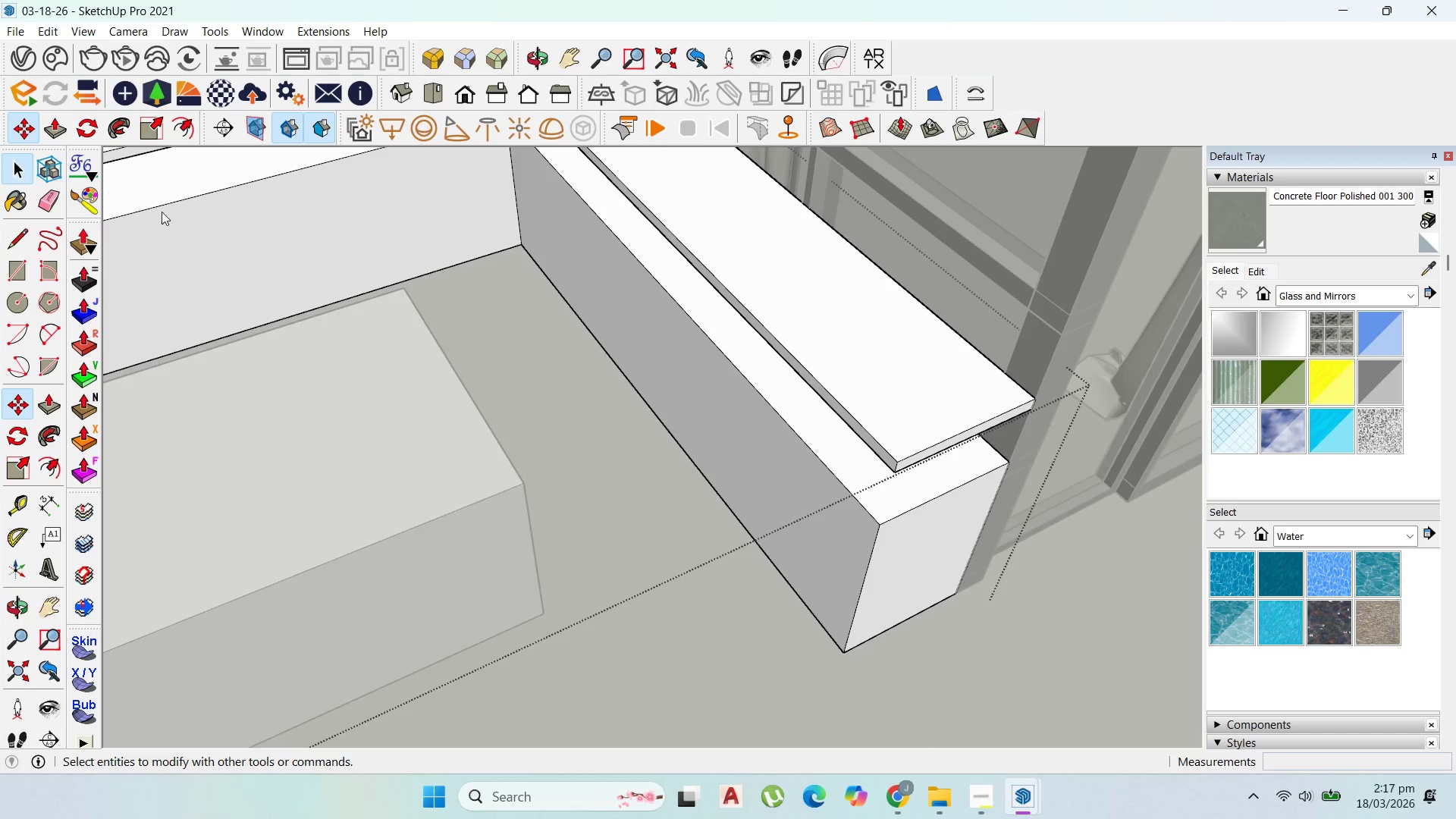 
key(Escape)
 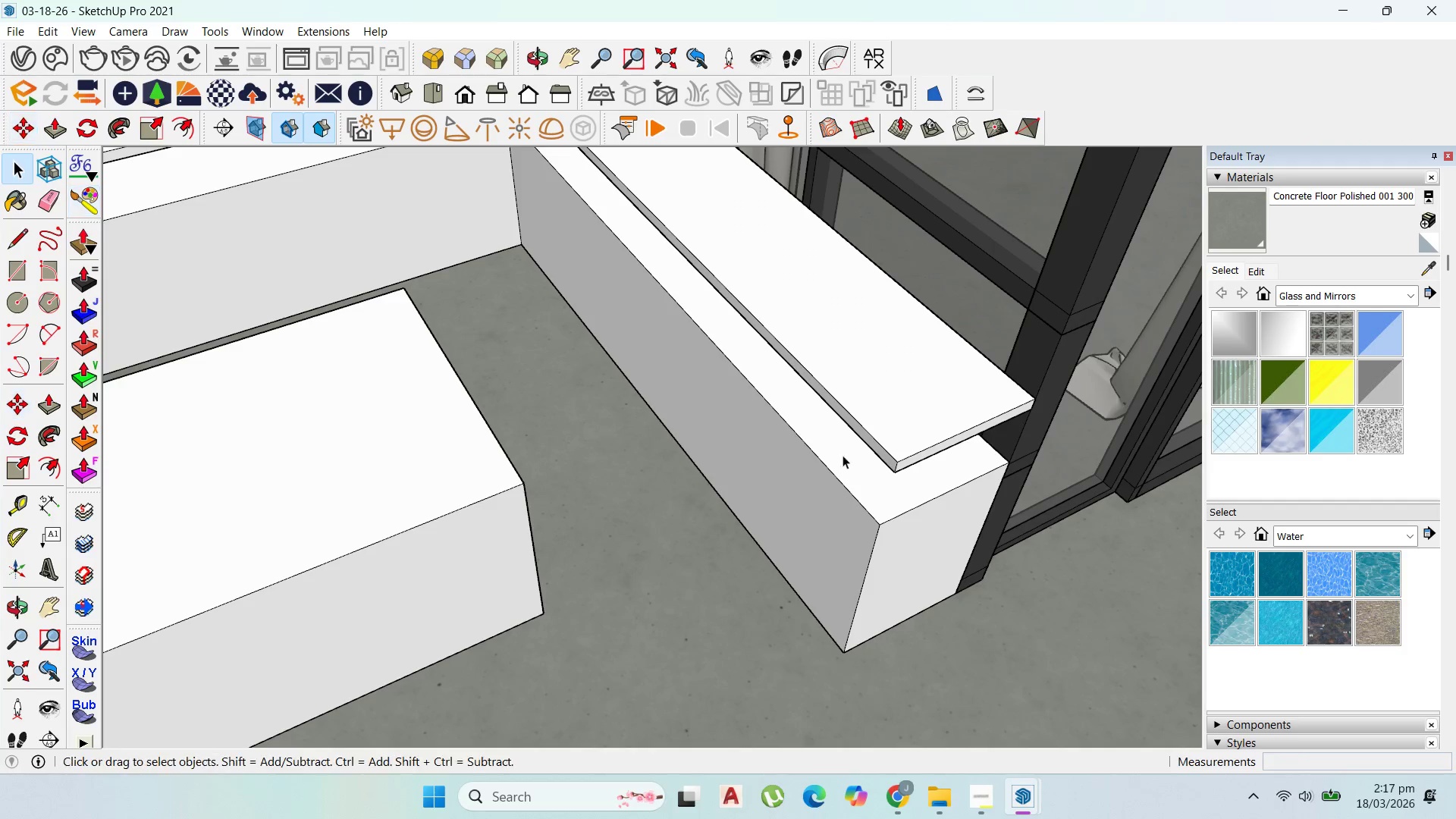 
key(Escape)
 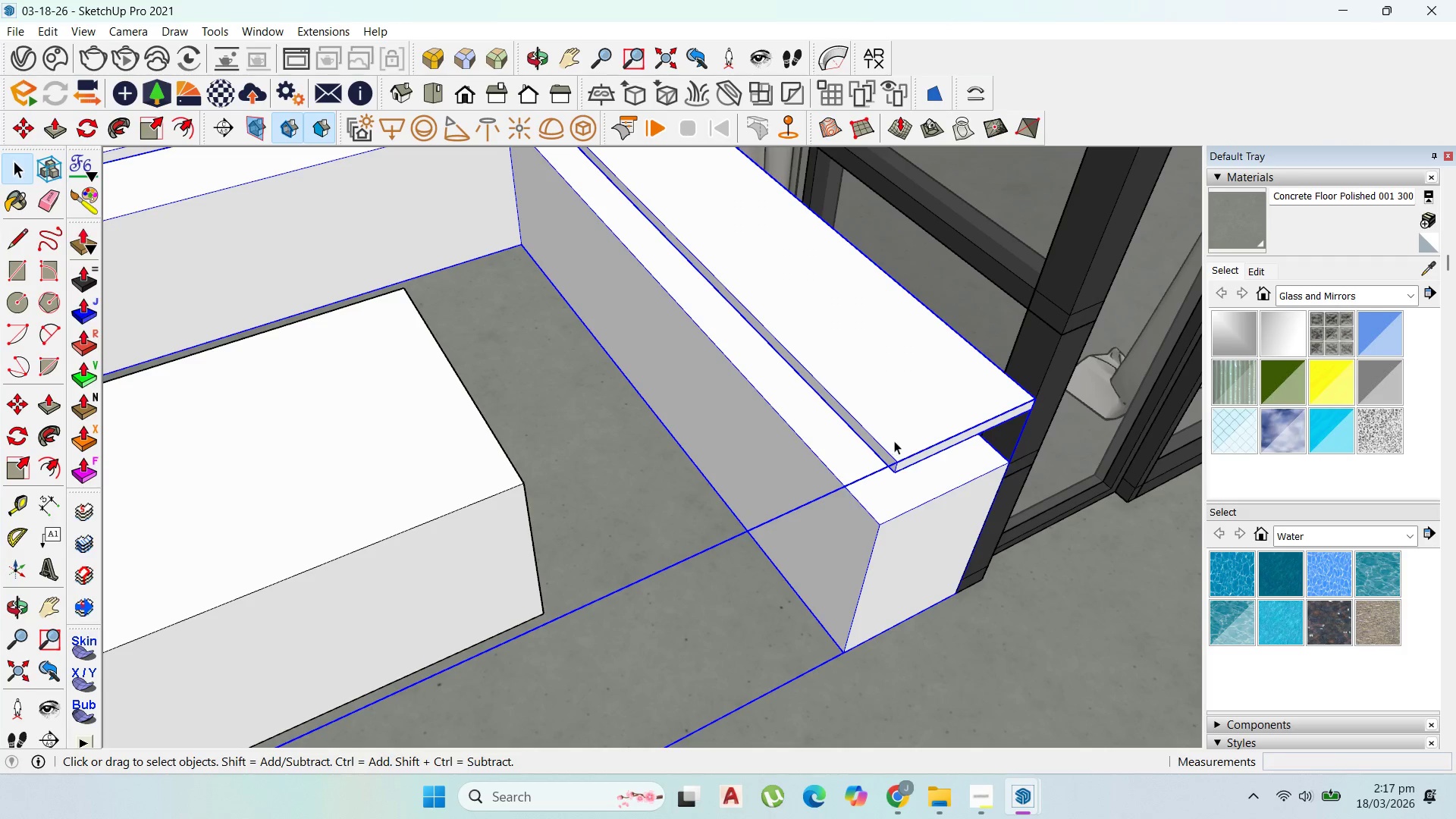 
double_click([894, 441])
 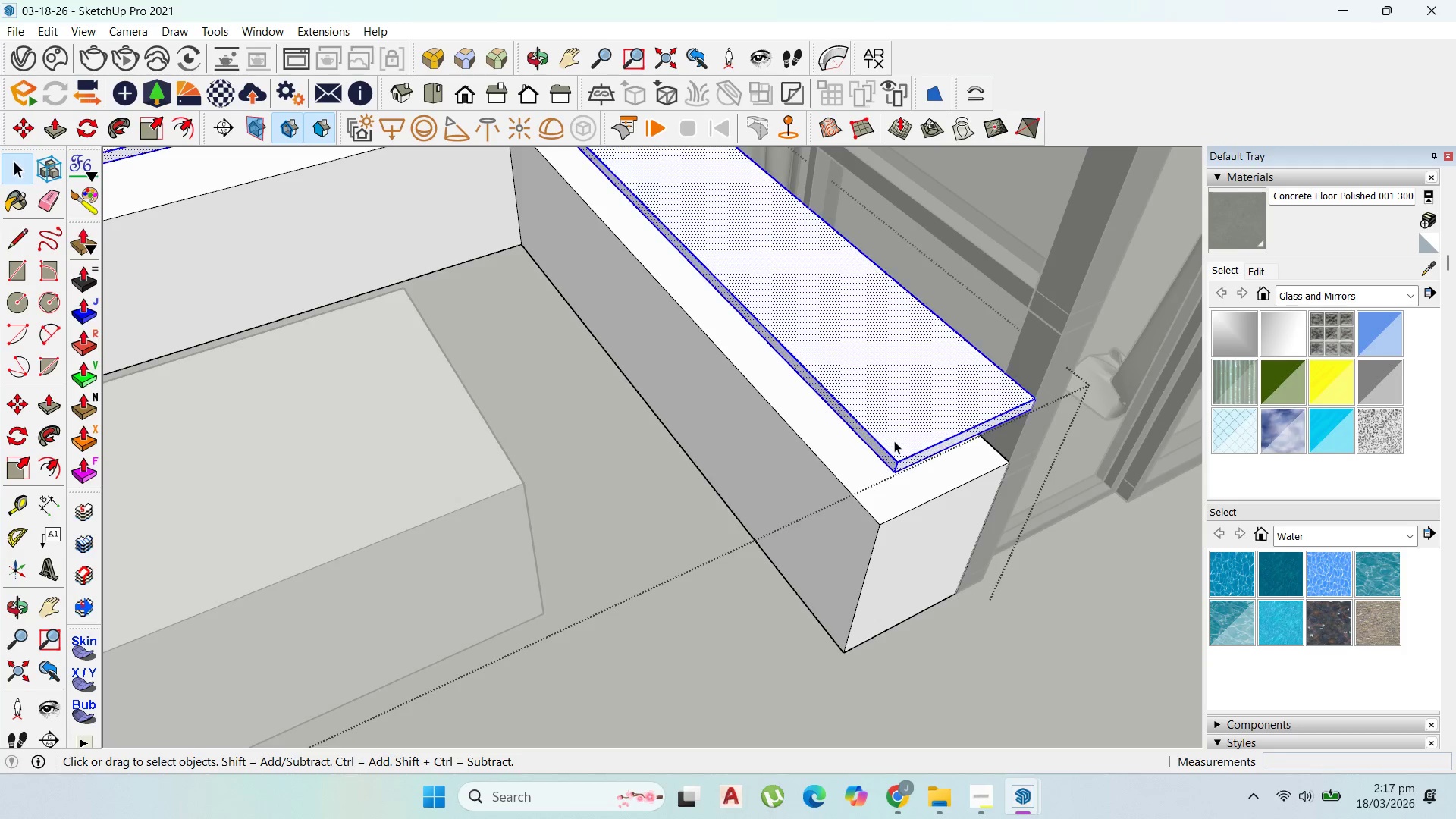 
triple_click([894, 441])
 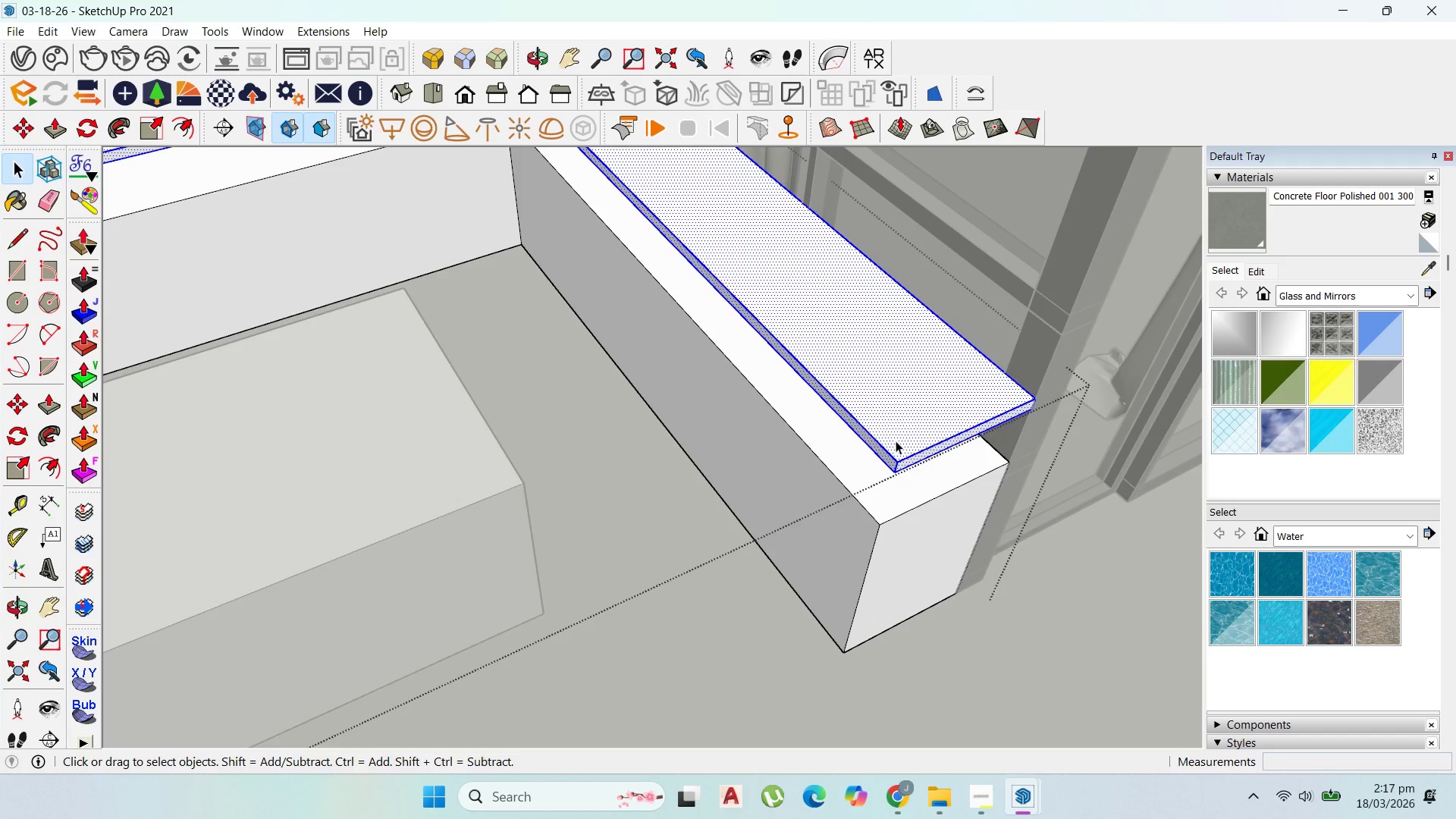 
right_click([896, 441])
 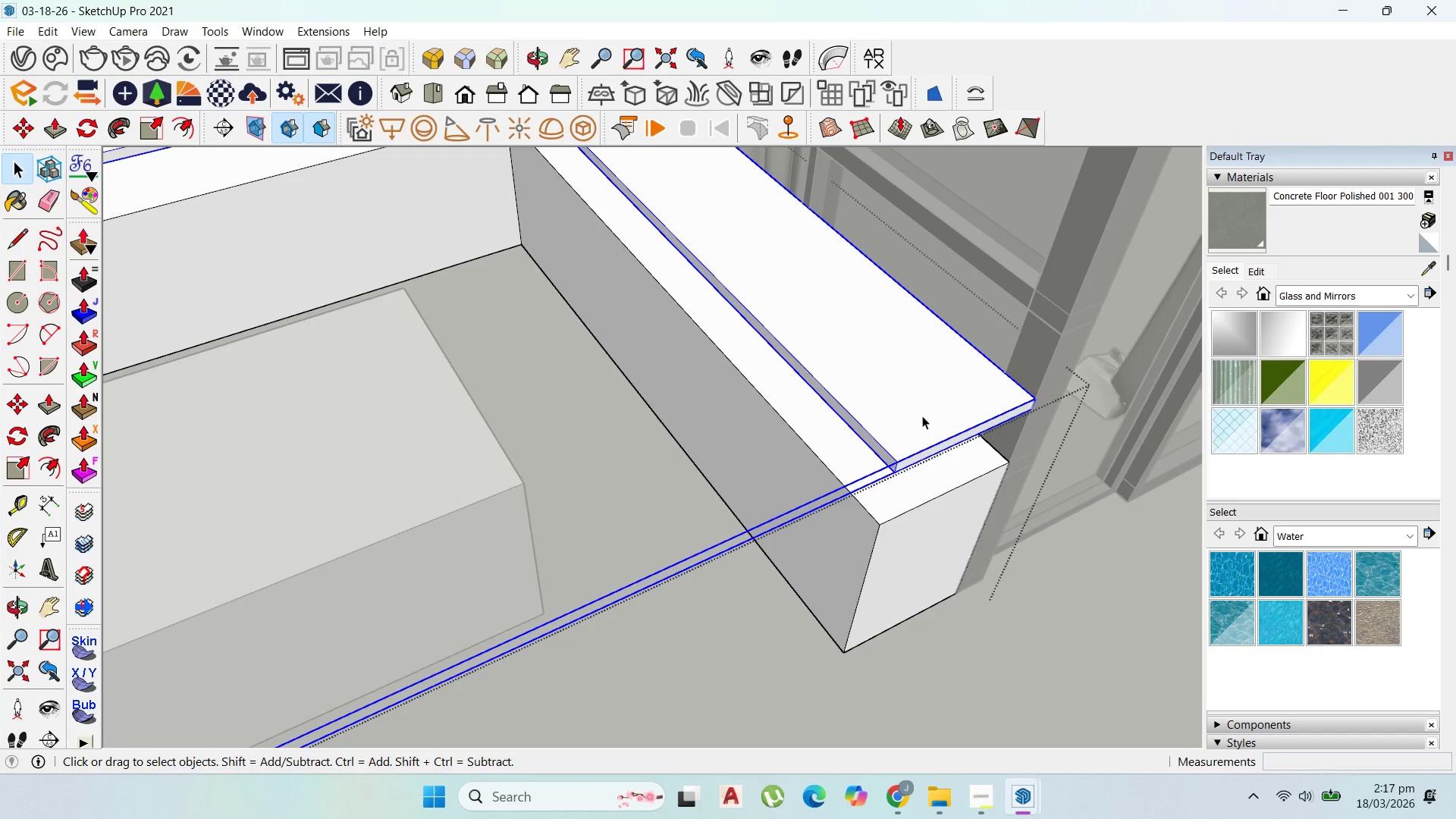 
double_click([912, 428])
 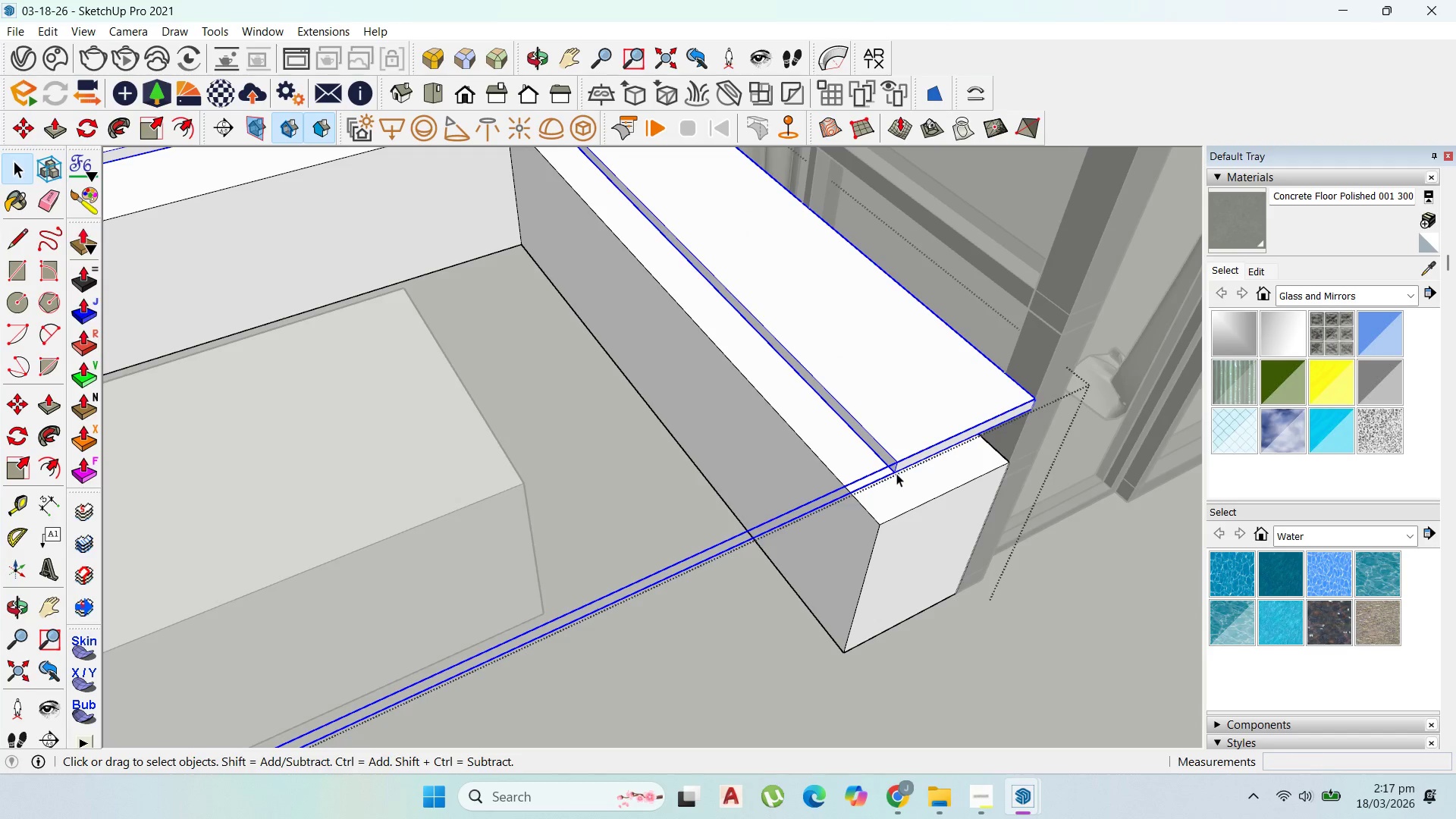 
key(M)
 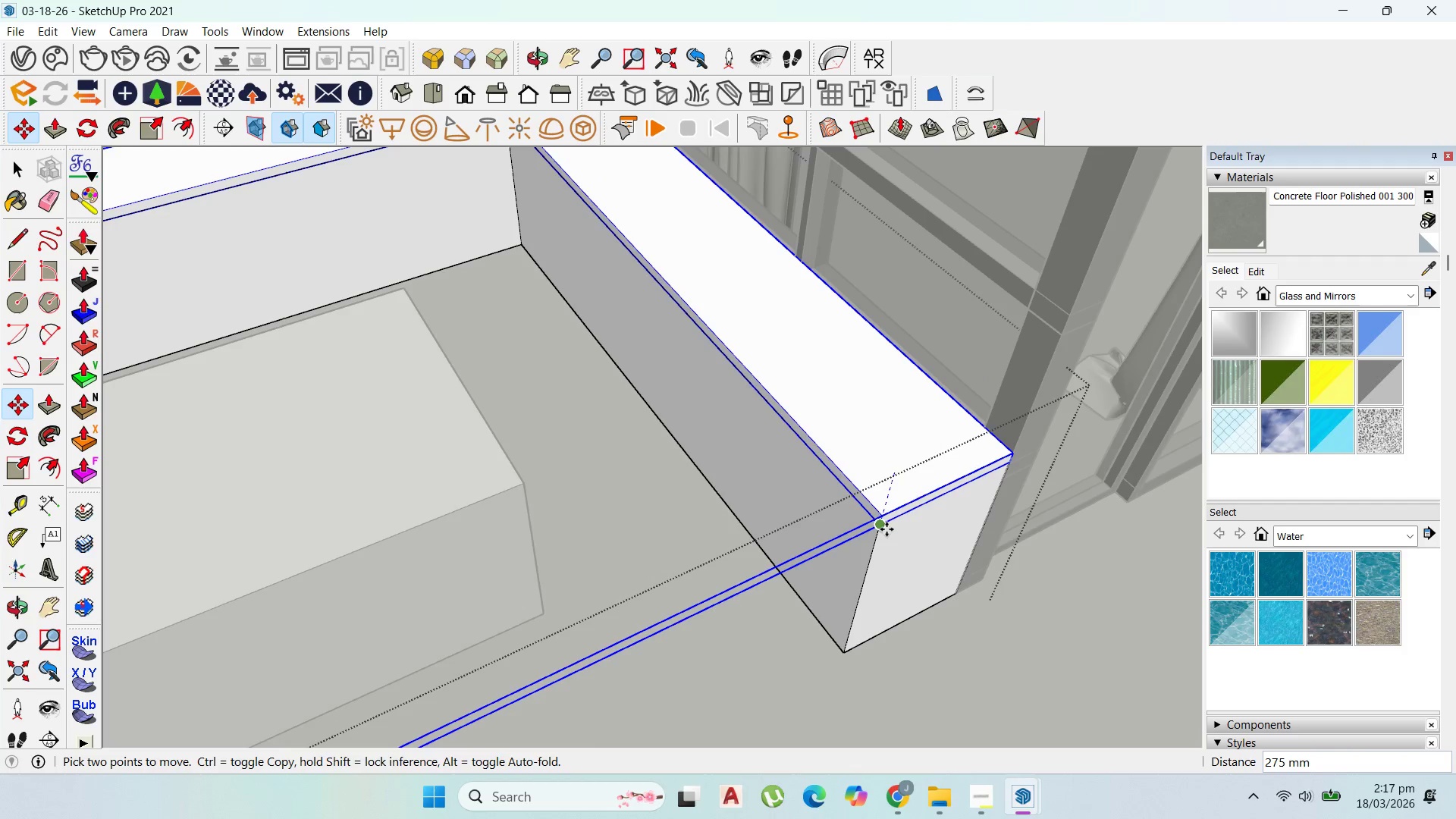 
left_click([886, 528])
 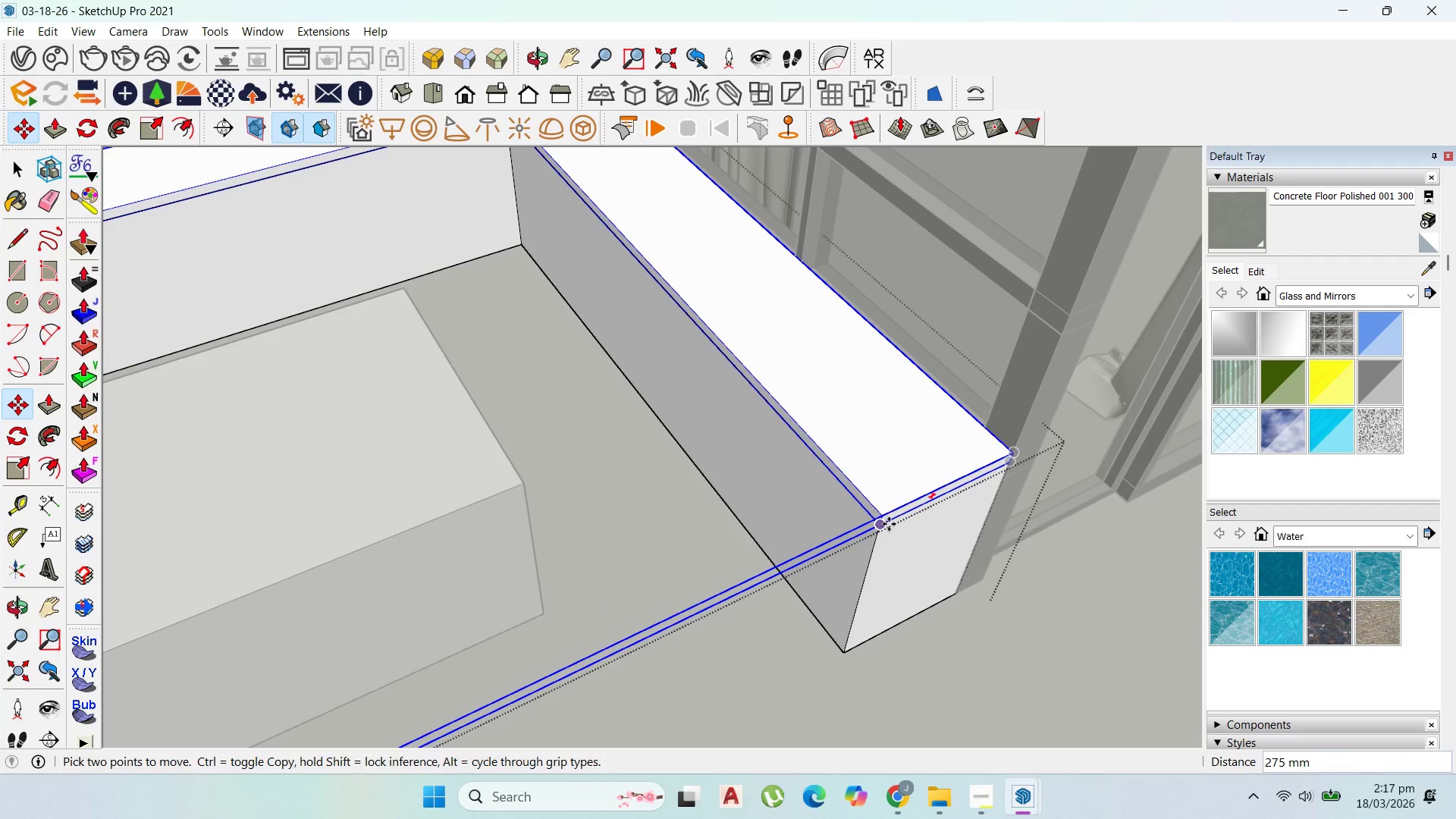 
scroll: coordinate [888, 525], scroll_direction: down, amount: 8.0
 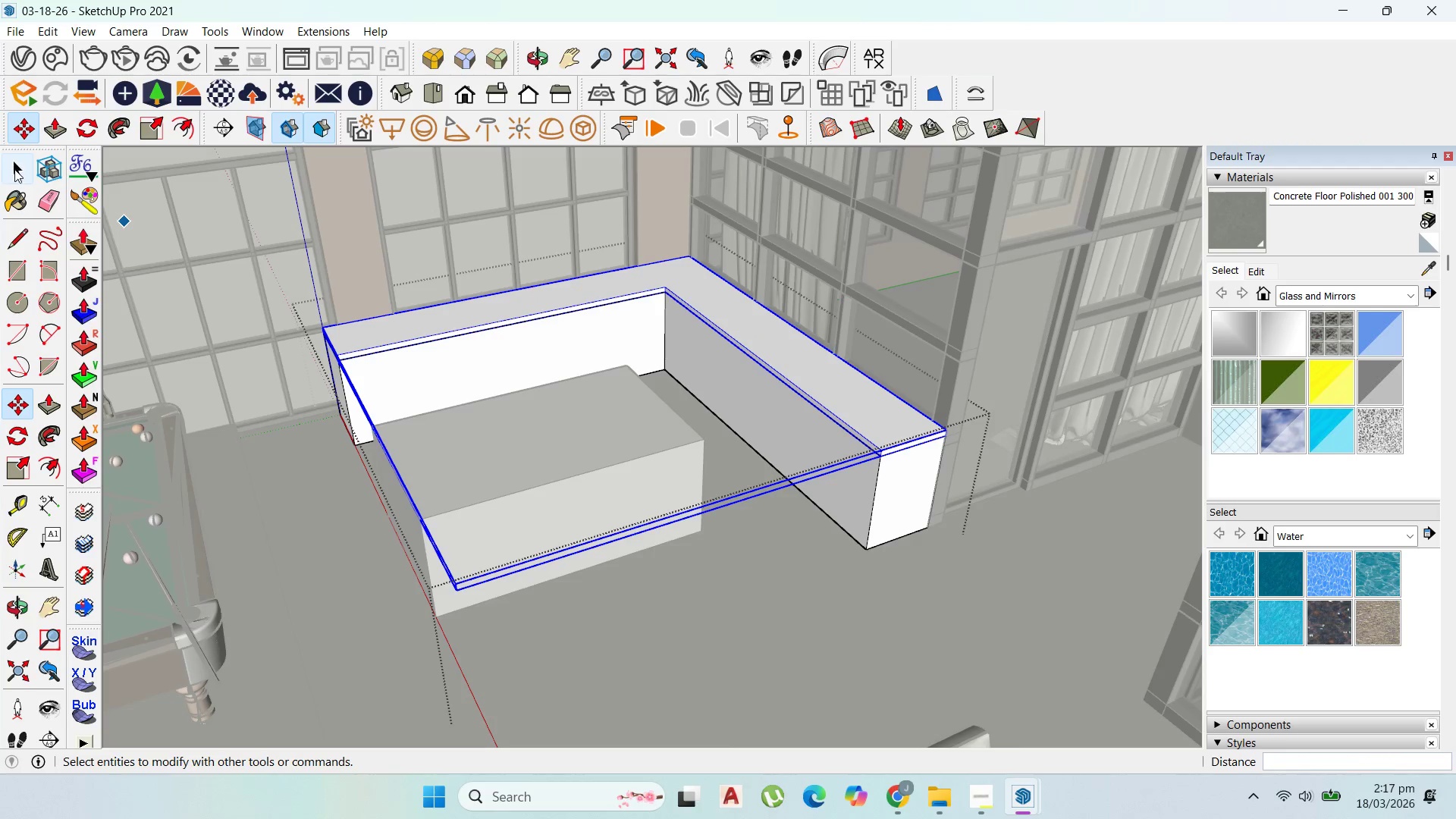 
scroll: coordinate [324, 411], scroll_direction: none, amount: 0.0
 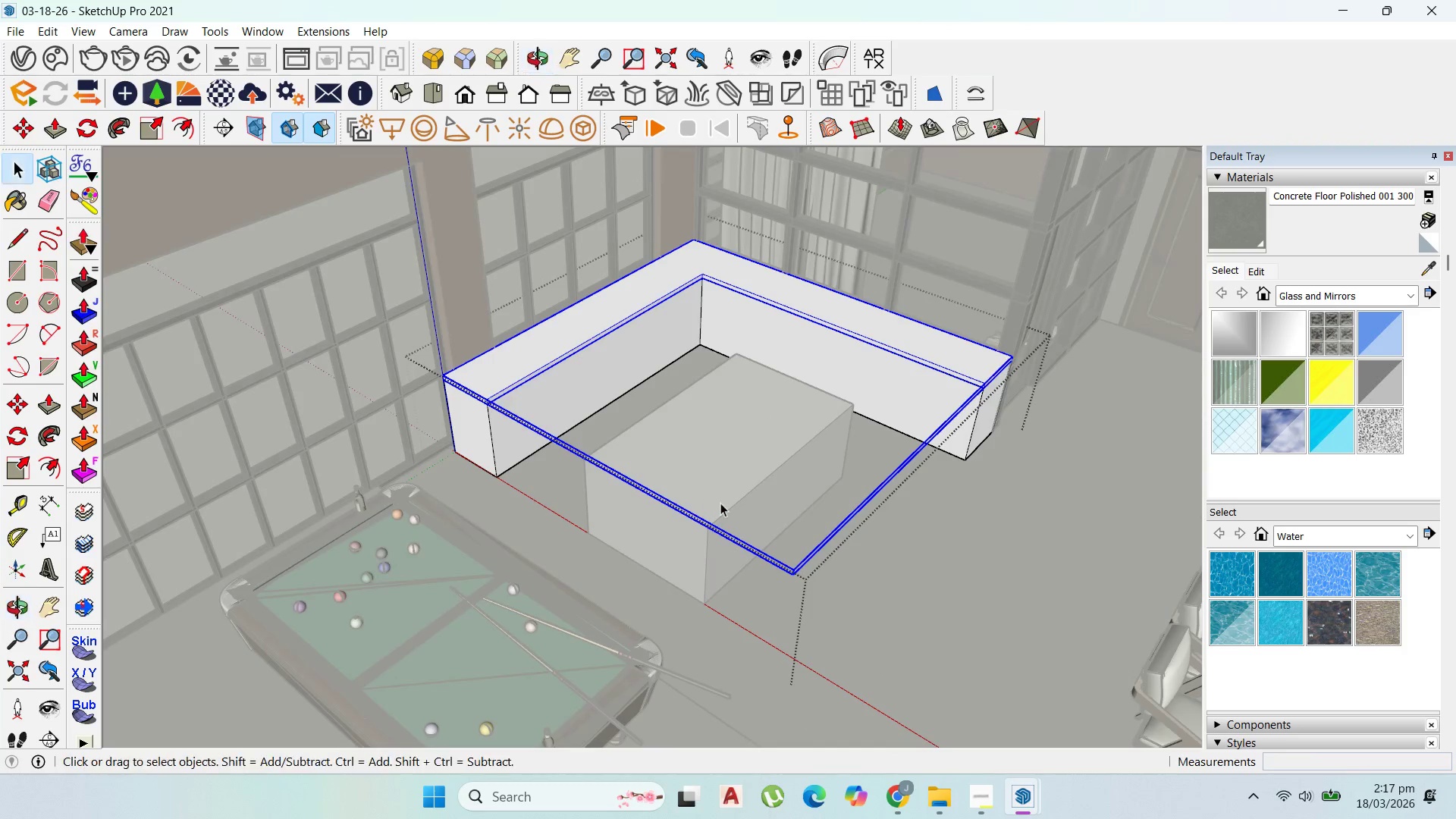 
key(Escape)
 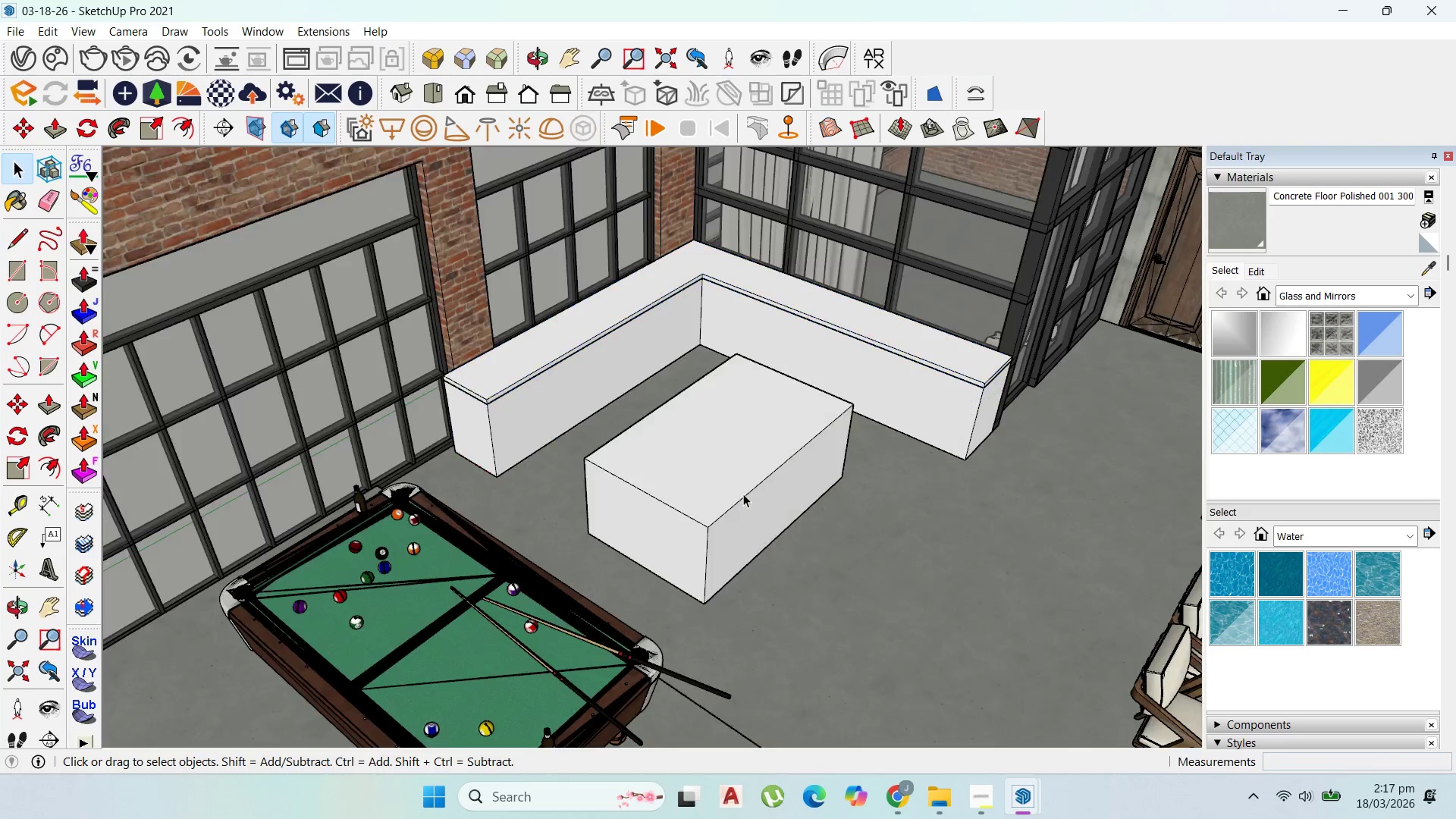 
key(Escape)
 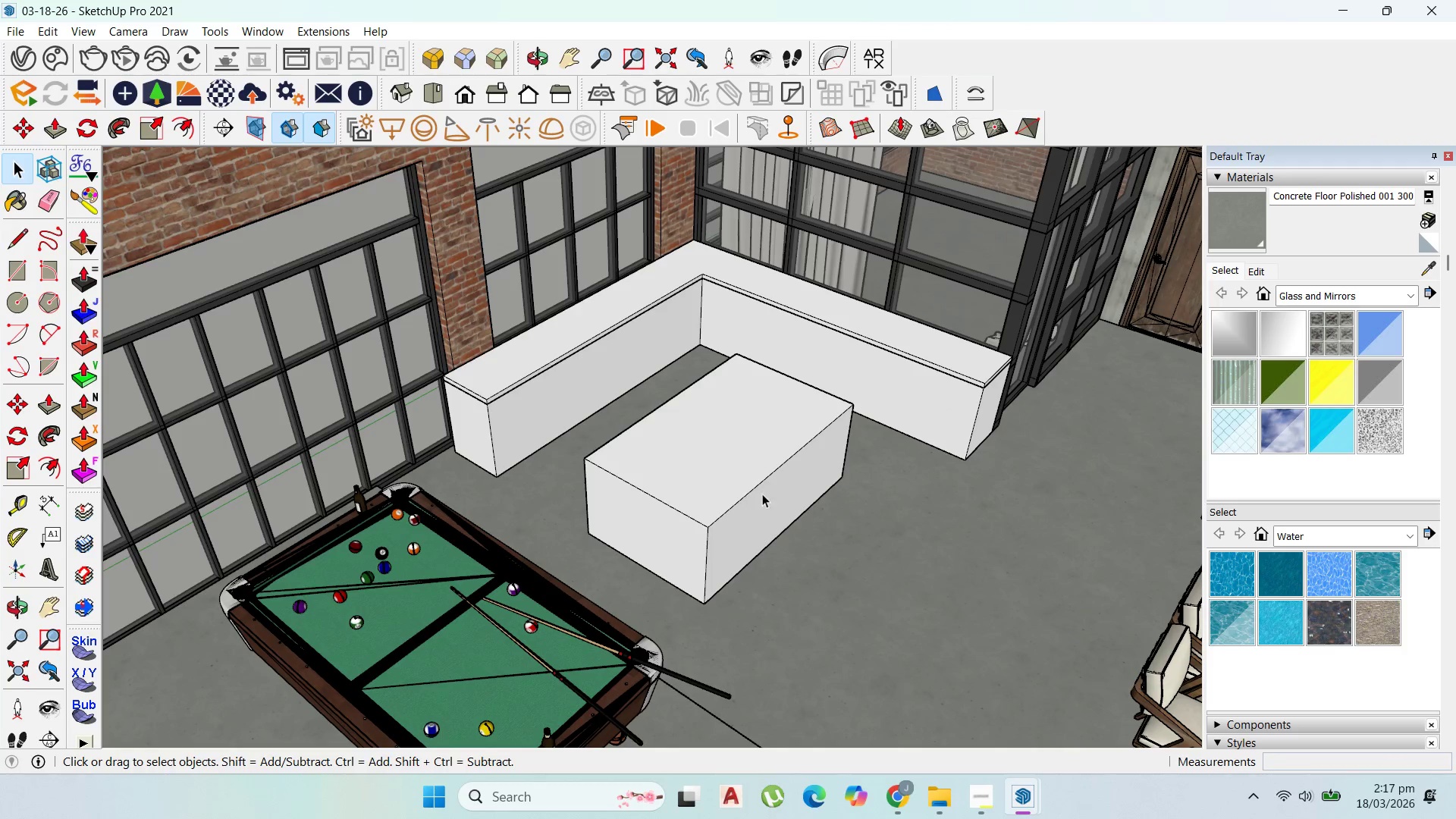 
key(Escape)
 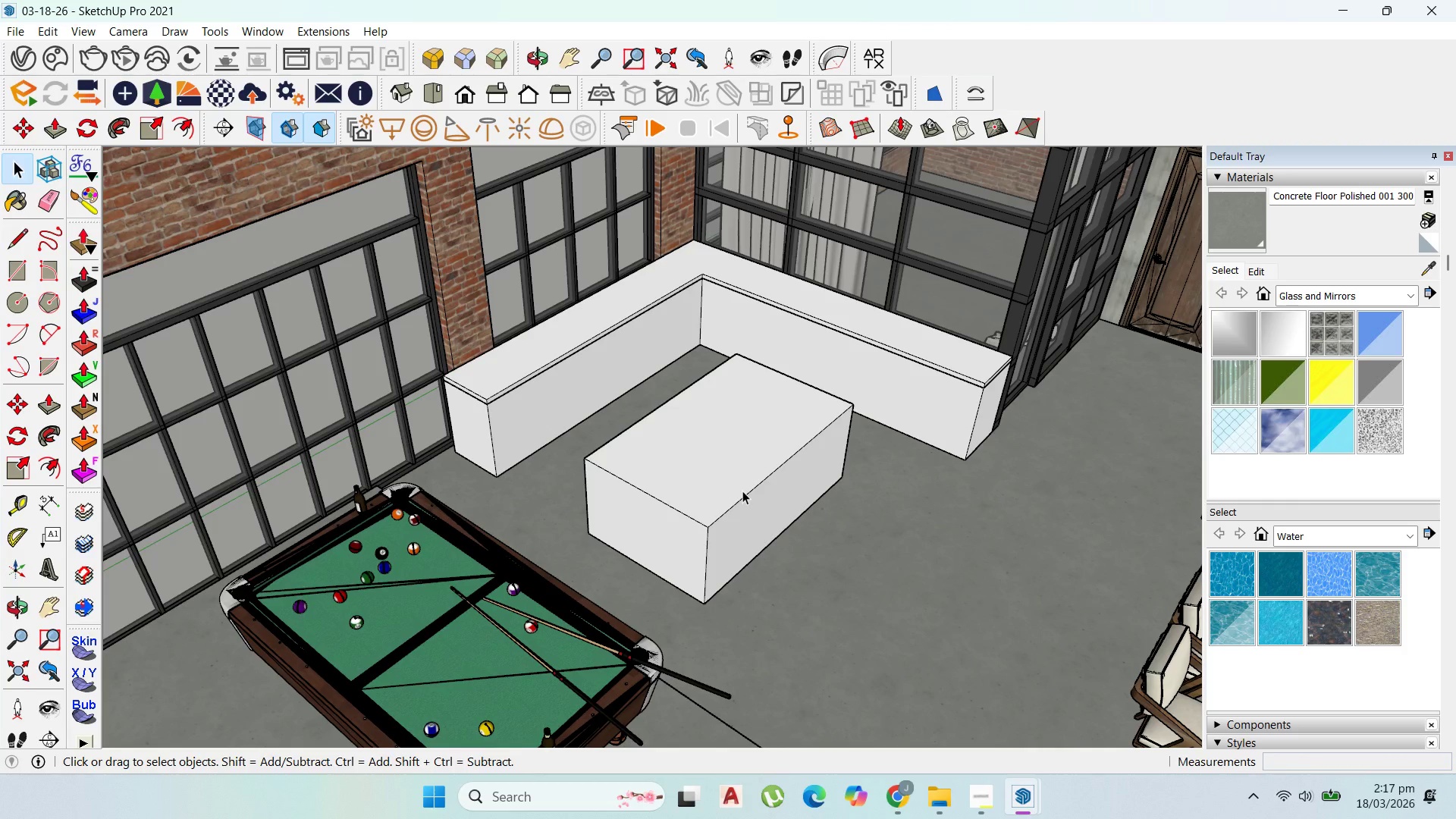 
wait(7.59)
 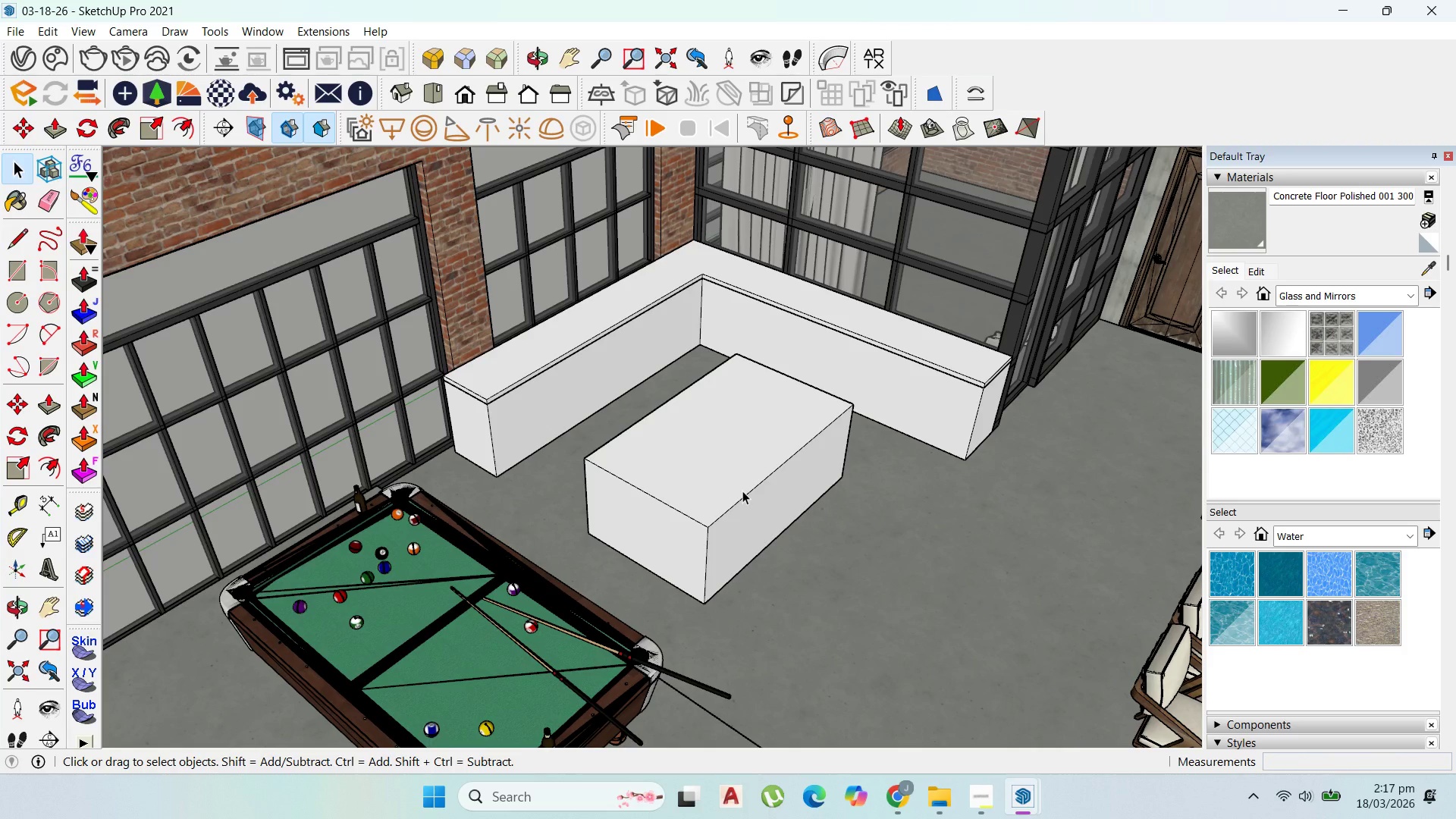 
scroll: coordinate [487, 398], scroll_direction: up, amount: 4.0
 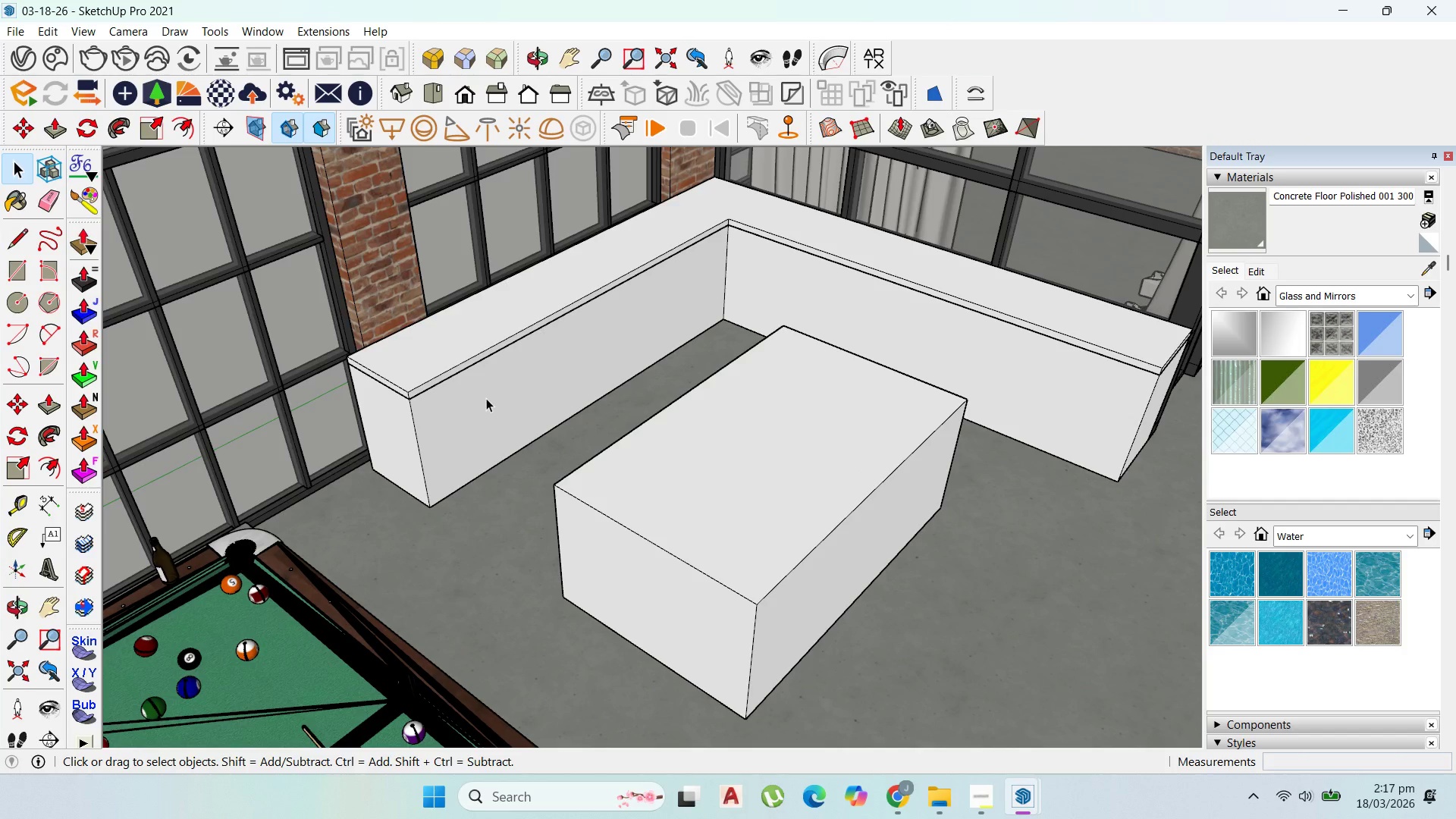 
scroll: coordinate [678, 384], scroll_direction: down, amount: 8.0
 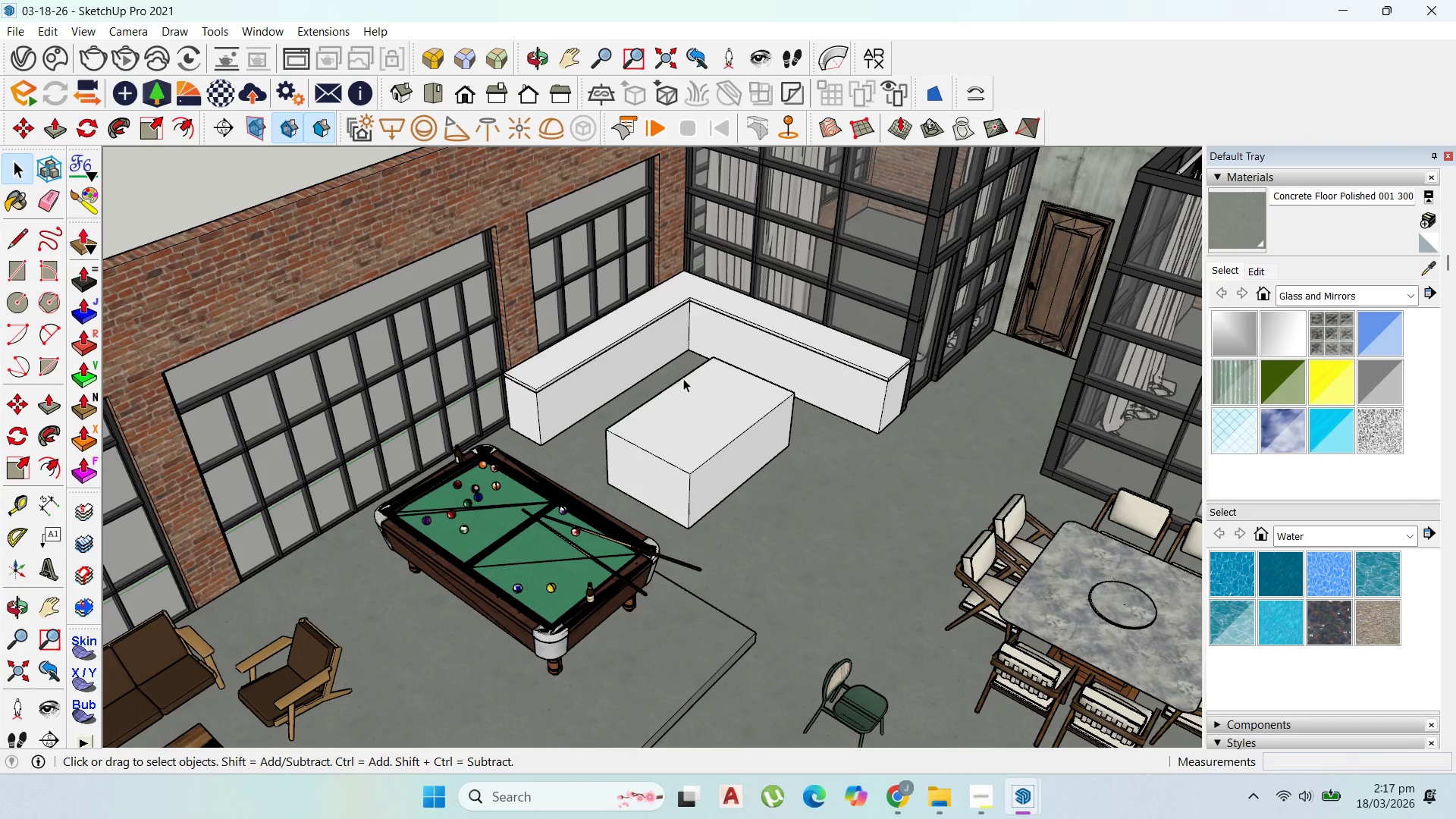 
scroll: coordinate [686, 378], scroll_direction: up, amount: 3.0
 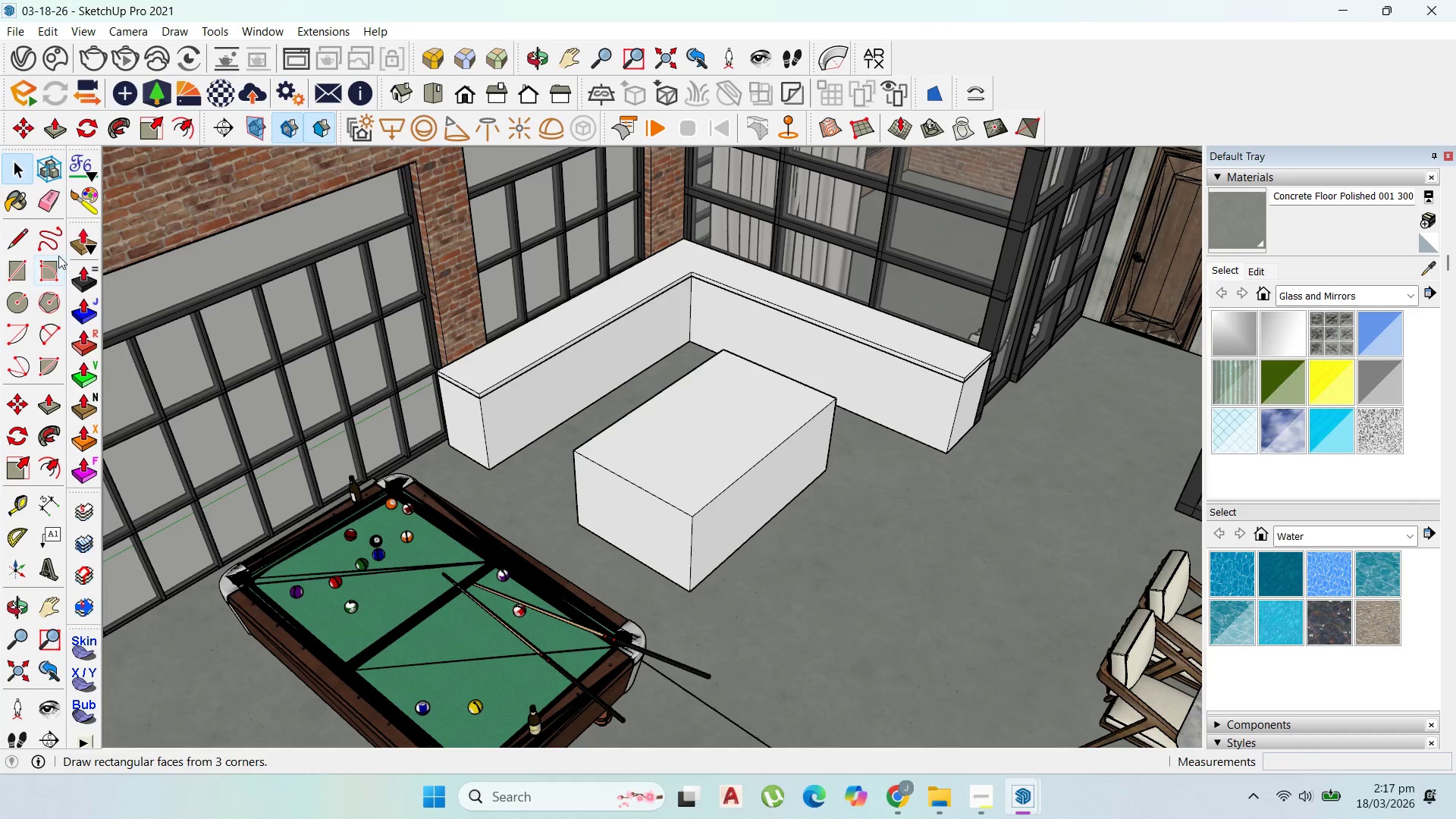 
left_click_drag(start_coordinate=[24, 272], to_coordinate=[29, 271])
 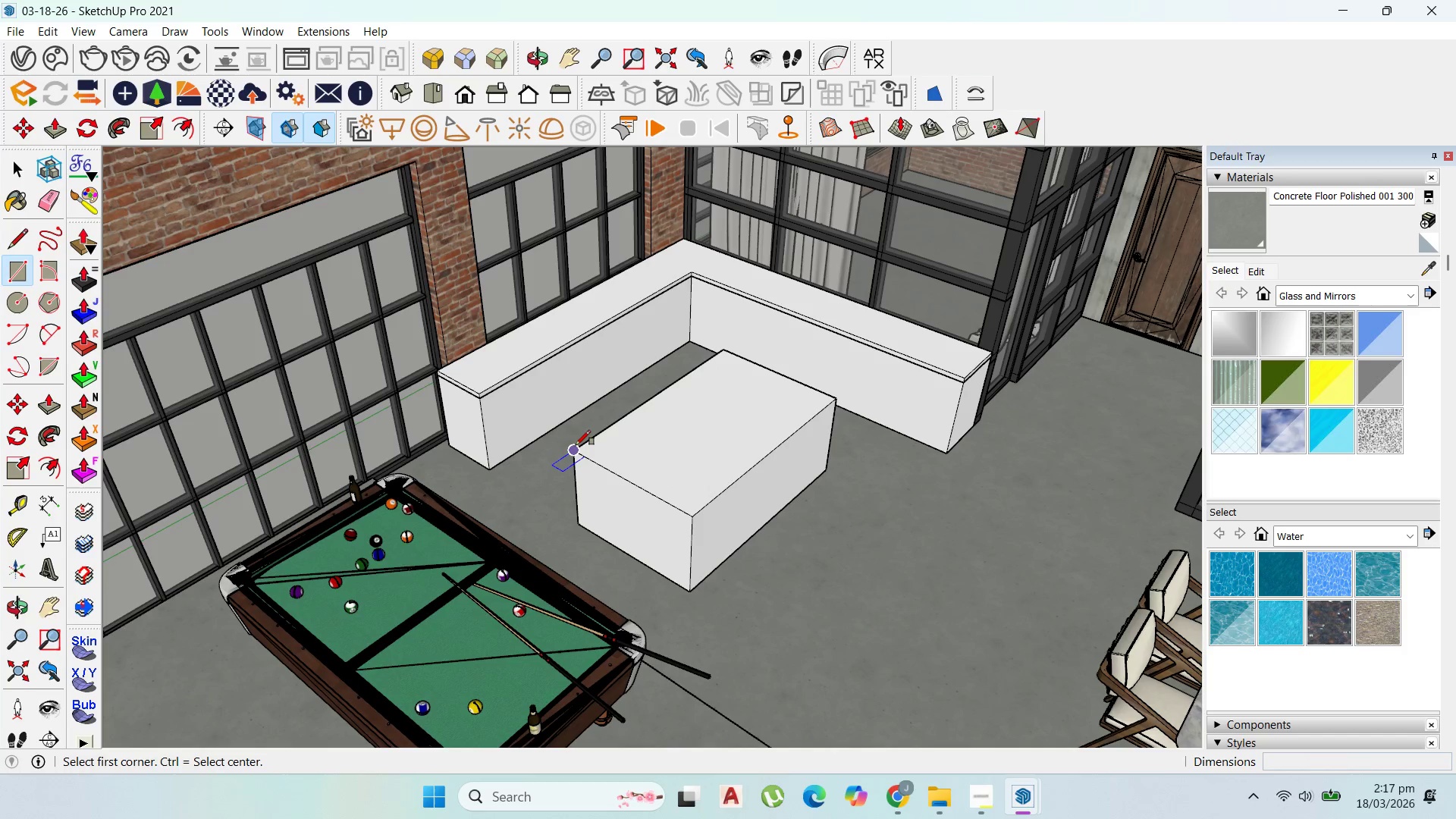 
left_click_drag(start_coordinate=[578, 446], to_coordinate=[604, 447])
 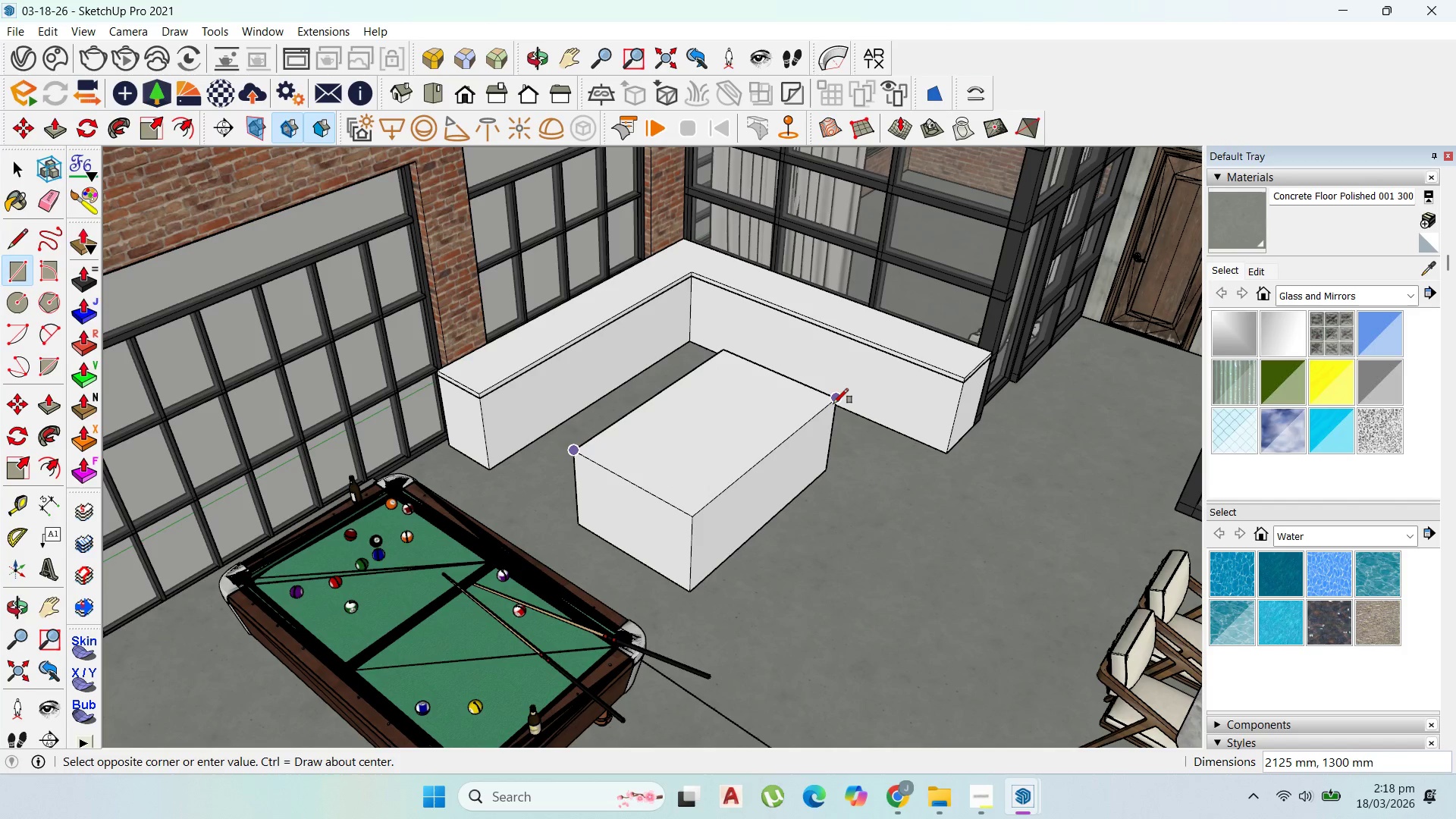 
left_click([833, 403])
 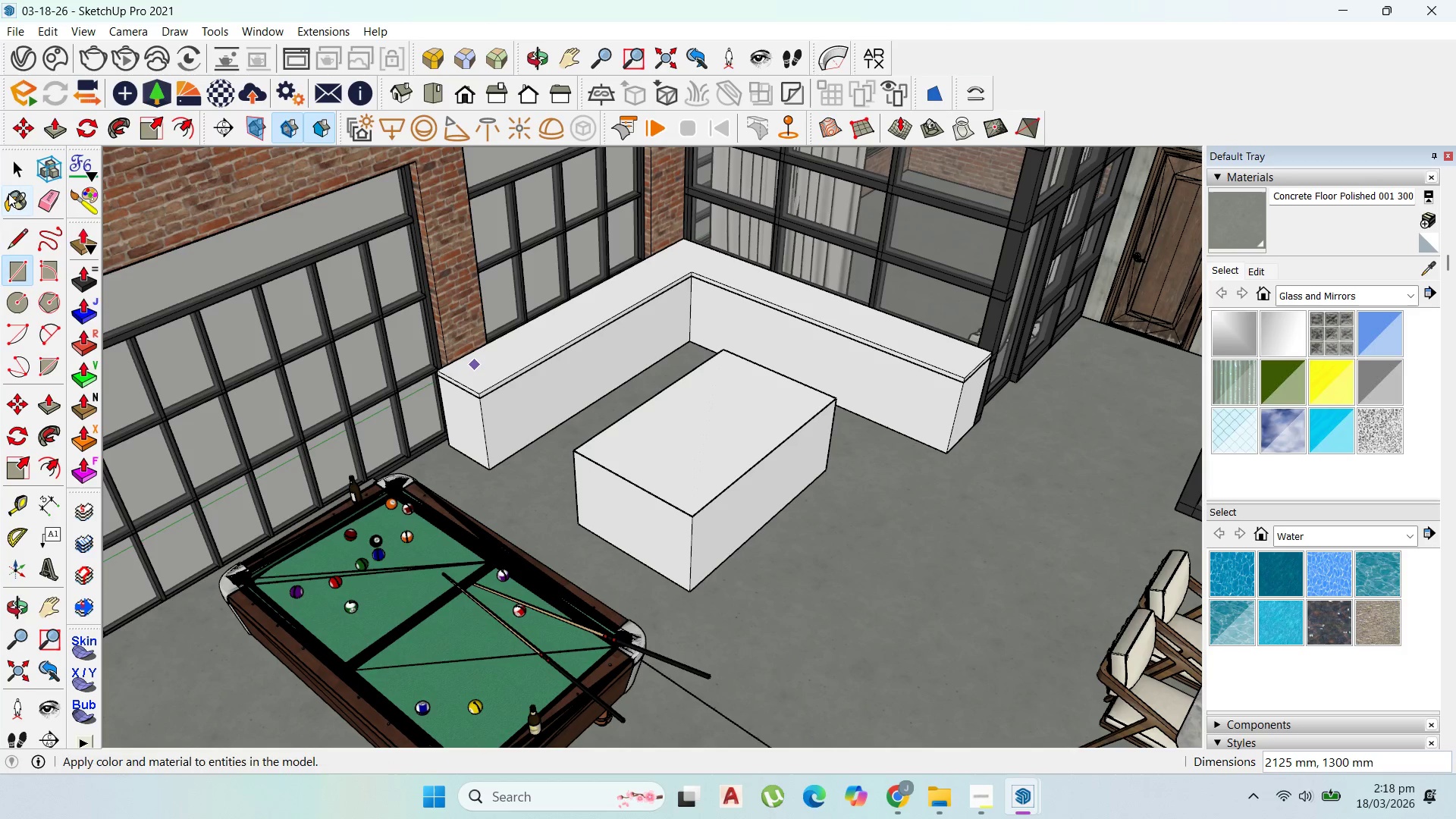 
left_click([16, 158])
 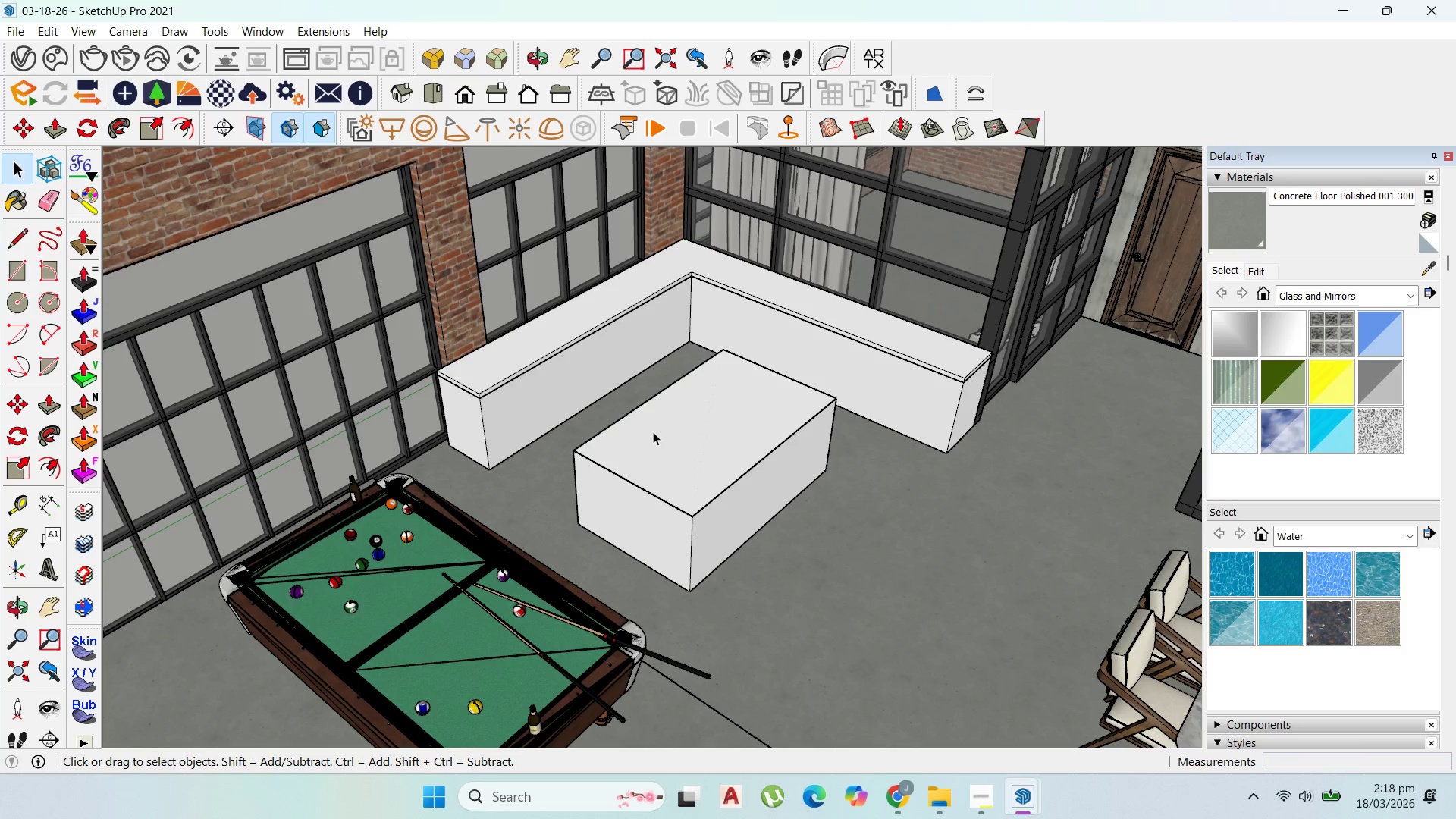 
double_click([653, 431])
 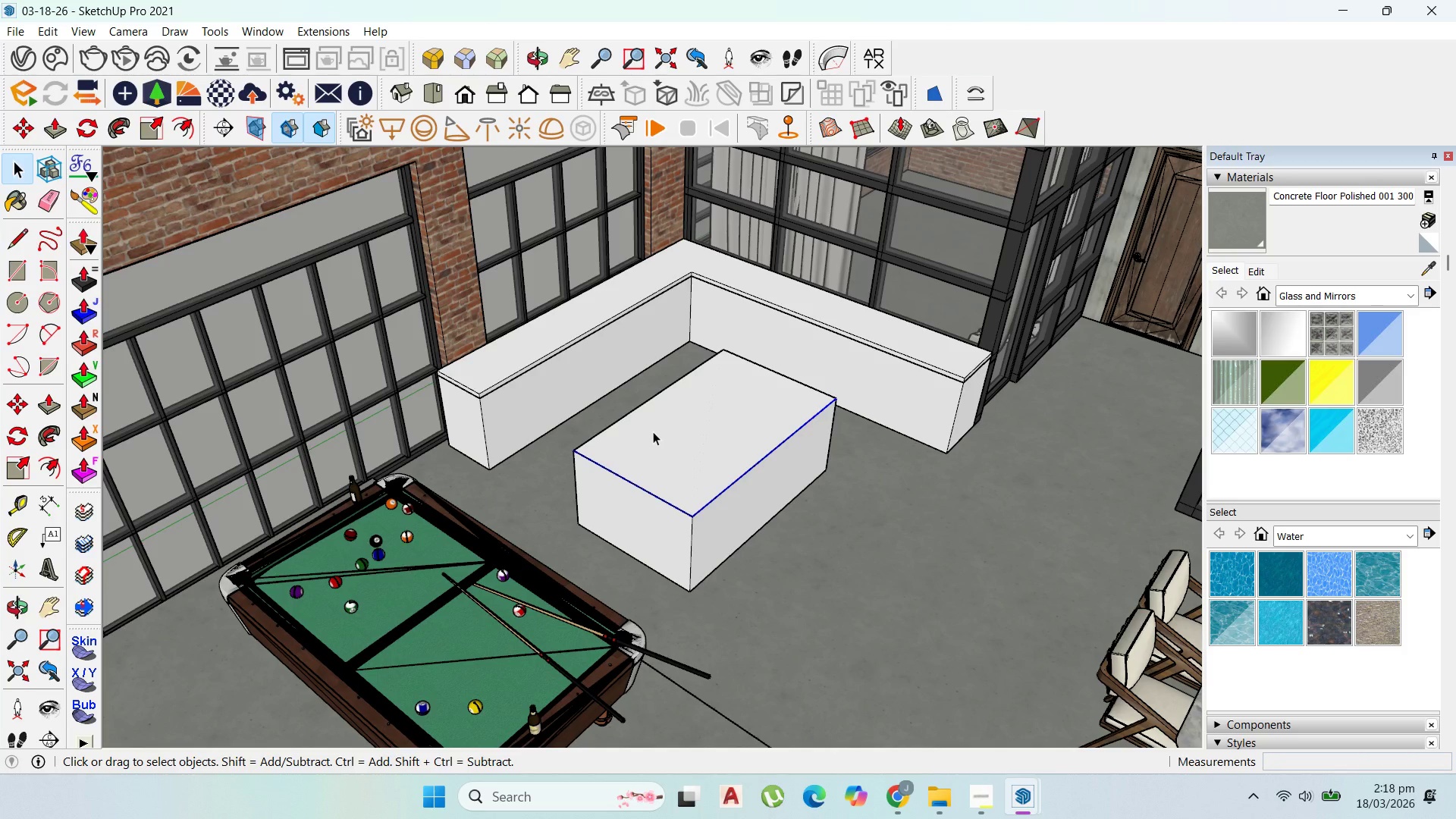 
right_click([653, 431])
 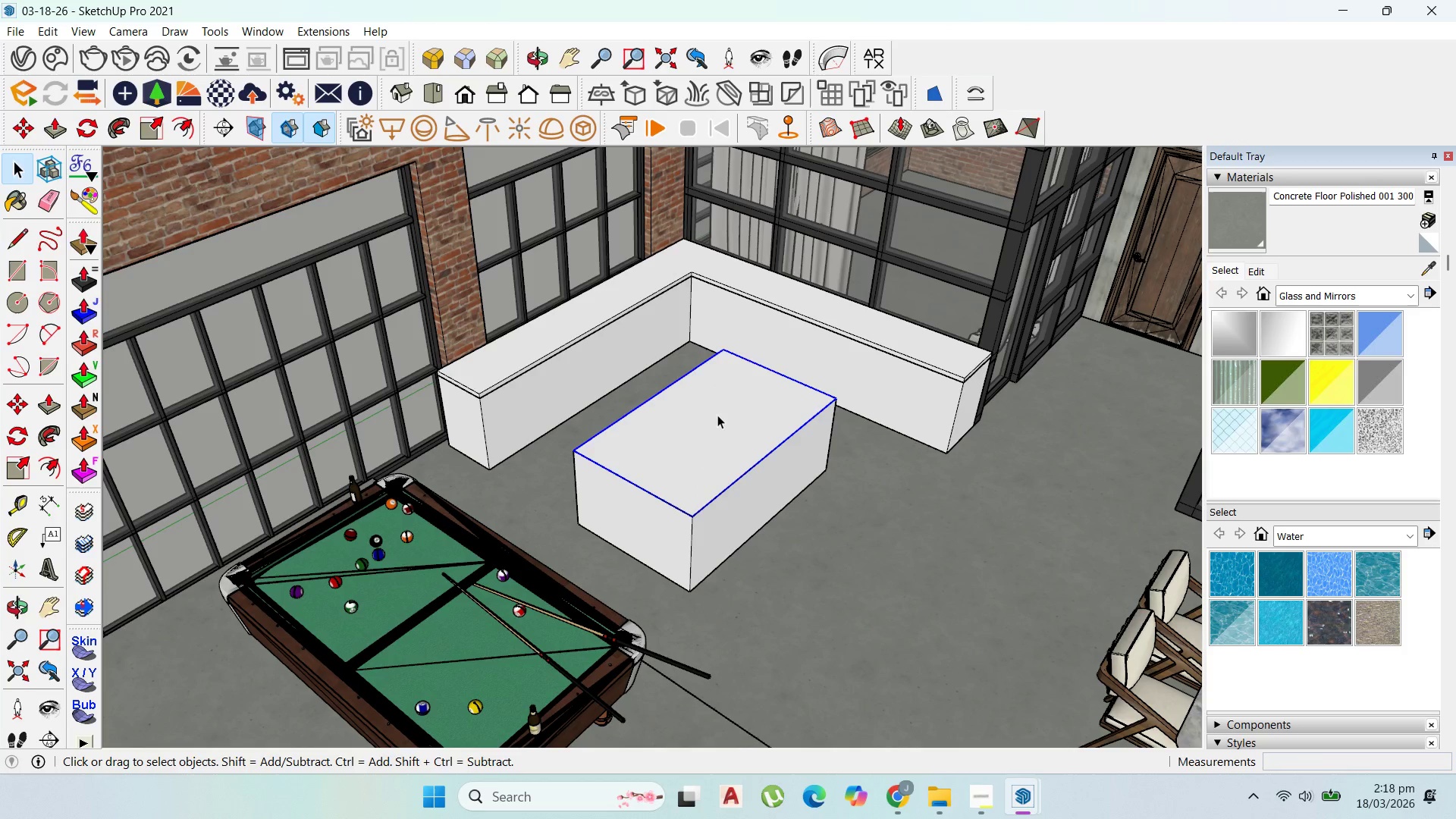 
double_click([715, 419])
 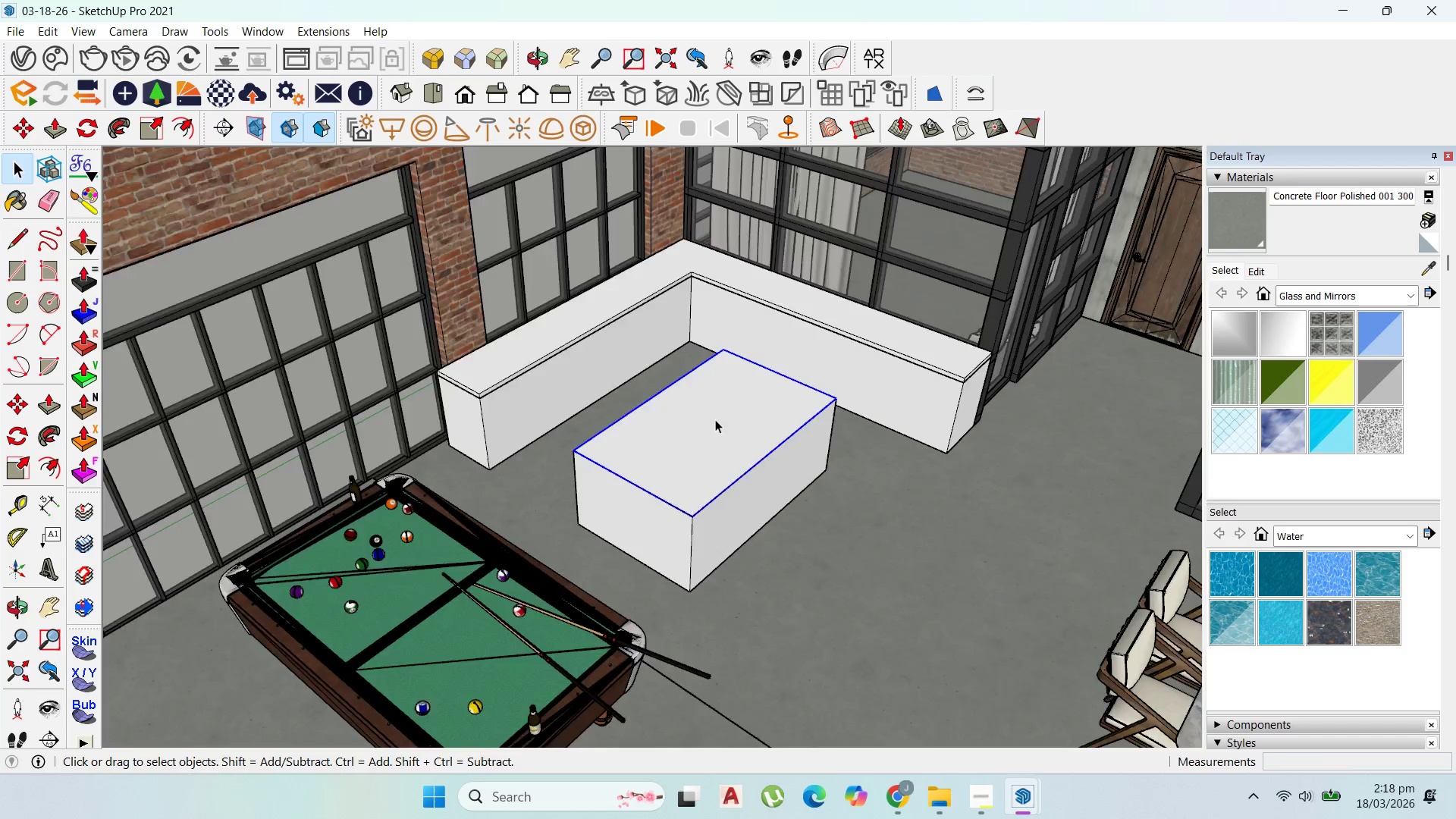 
triple_click([715, 419])
 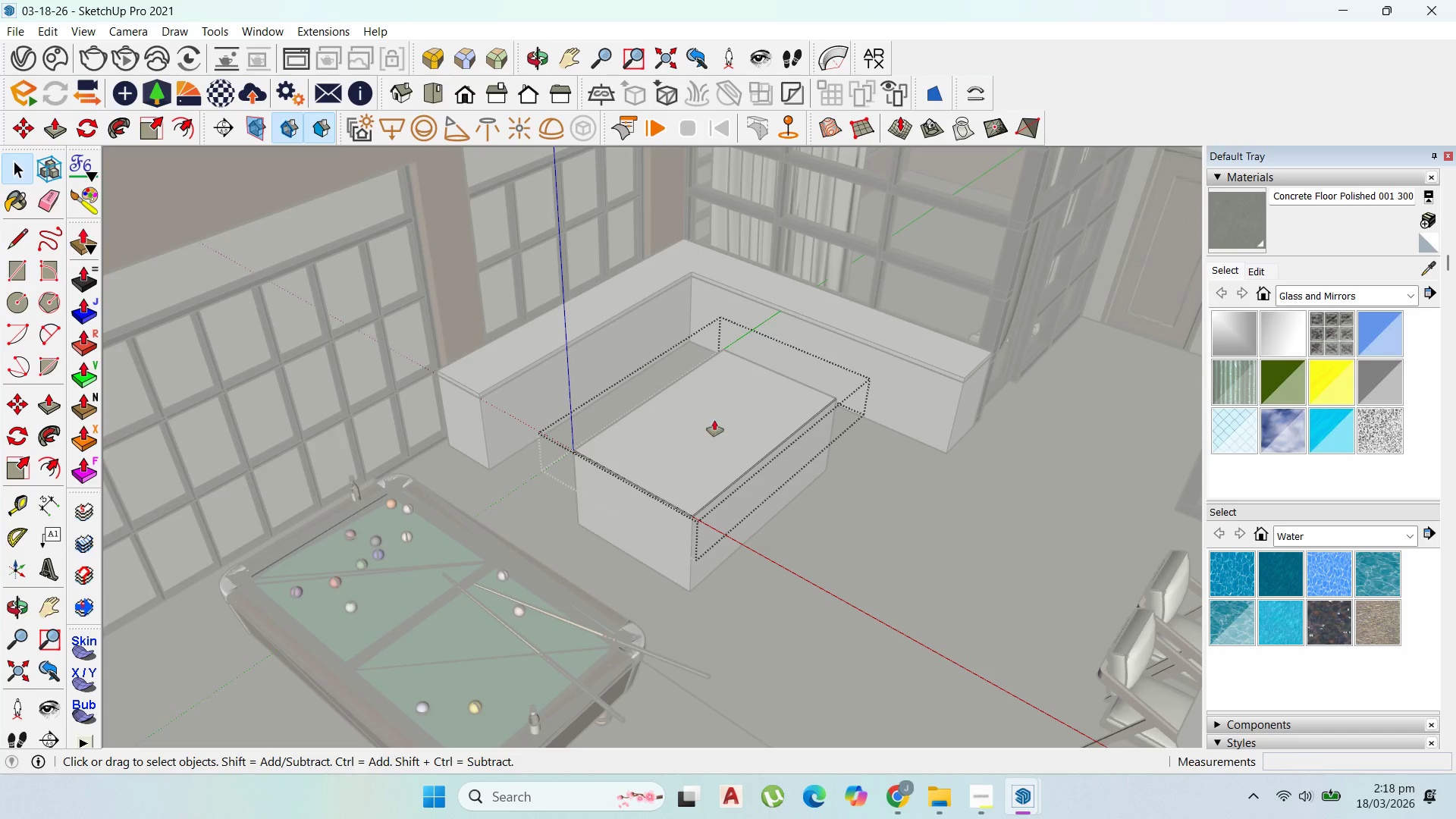 
type(p100)
 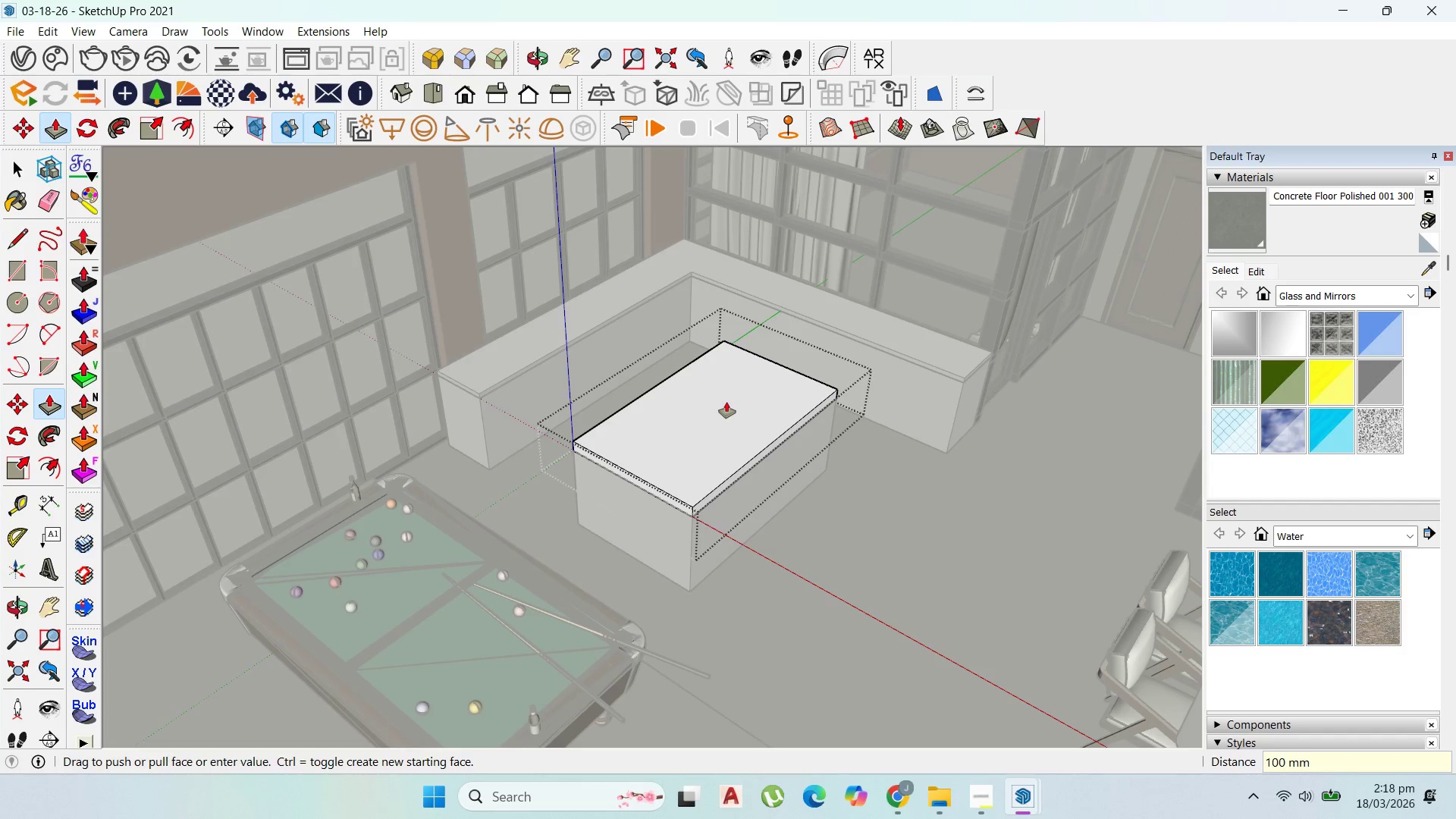 
left_click_drag(start_coordinate=[717, 419], to_coordinate=[726, 402])
 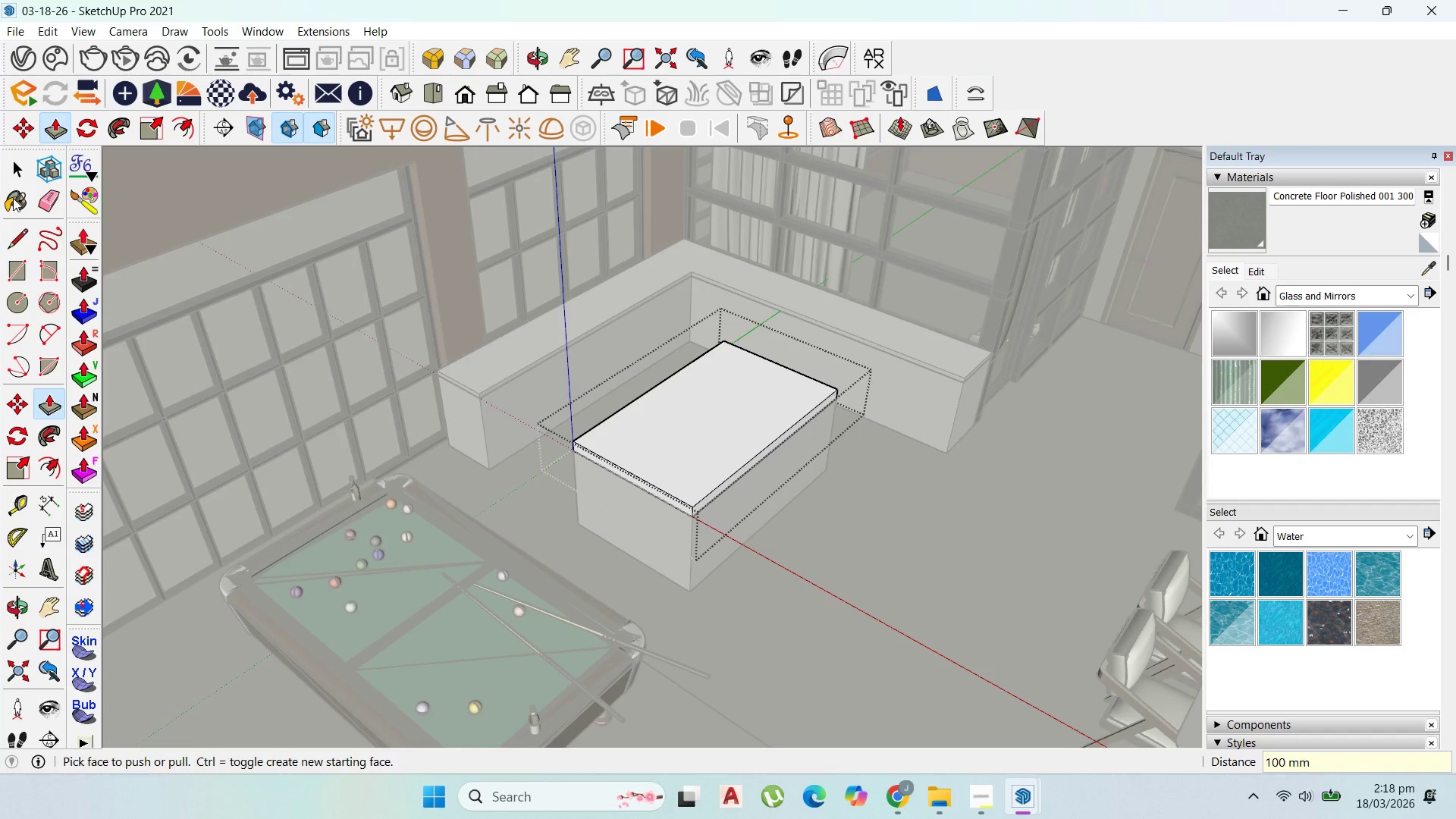 
key(Enter)
 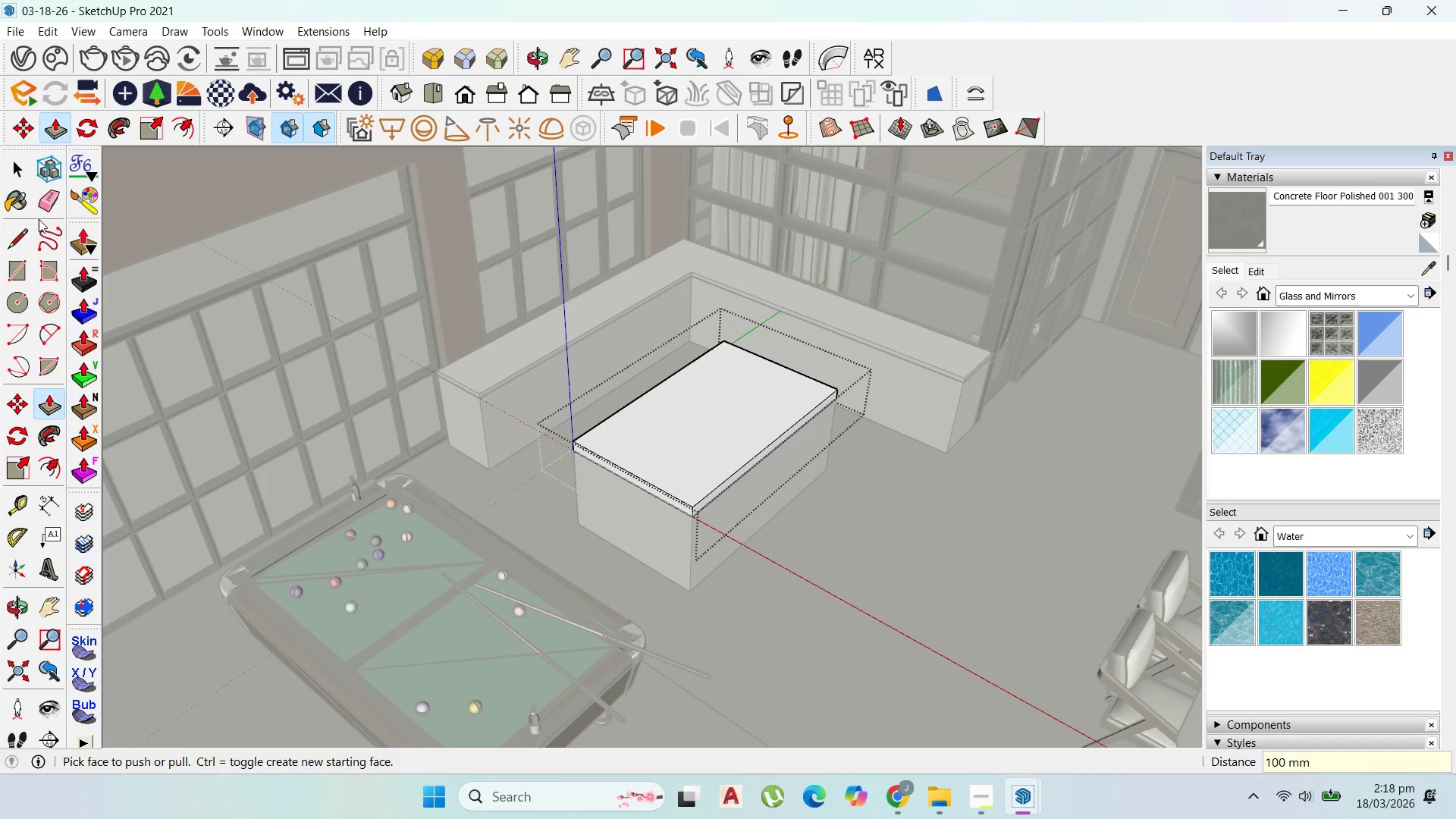 
left_click([24, 165])
 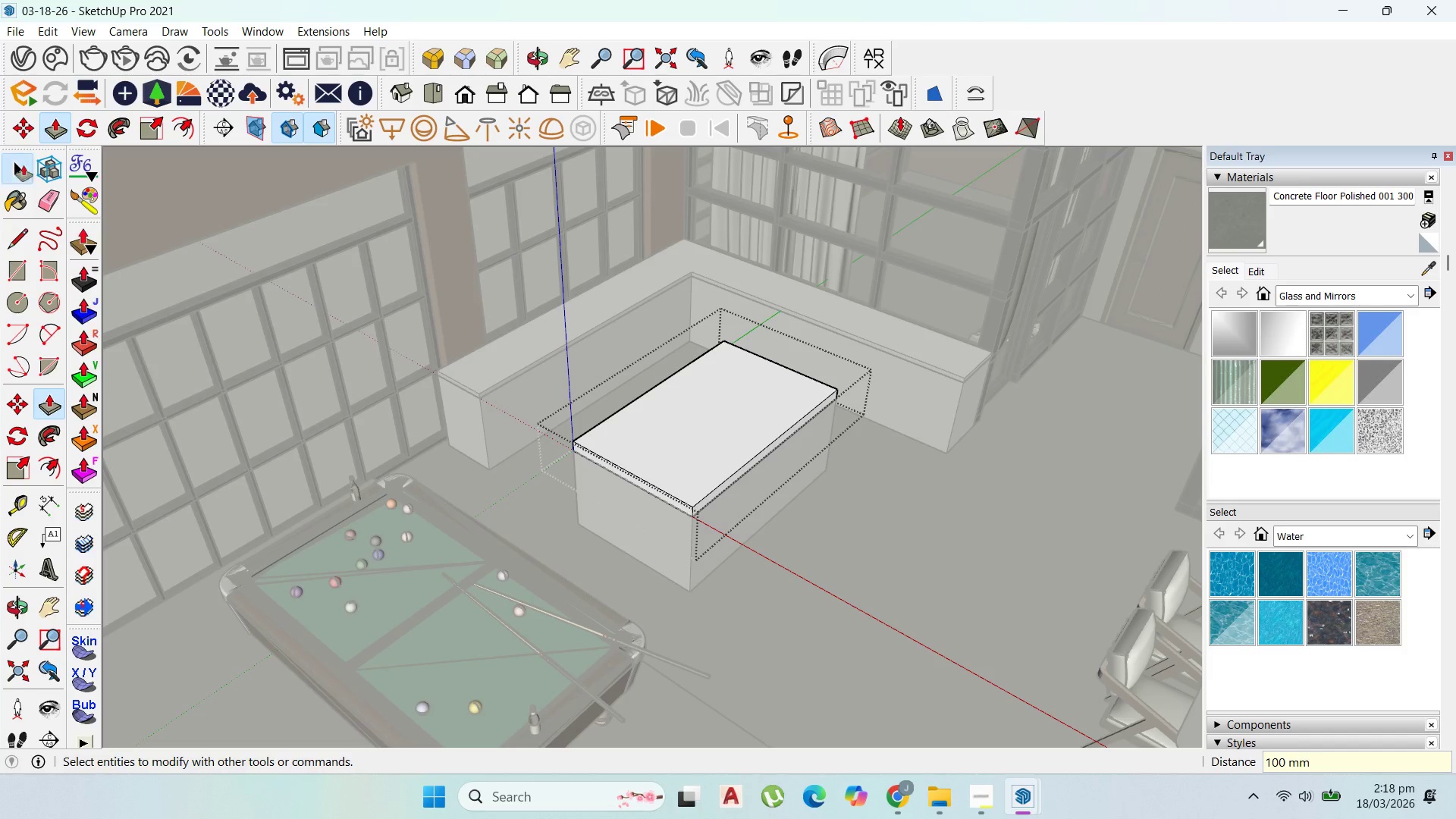 
key(Escape)
 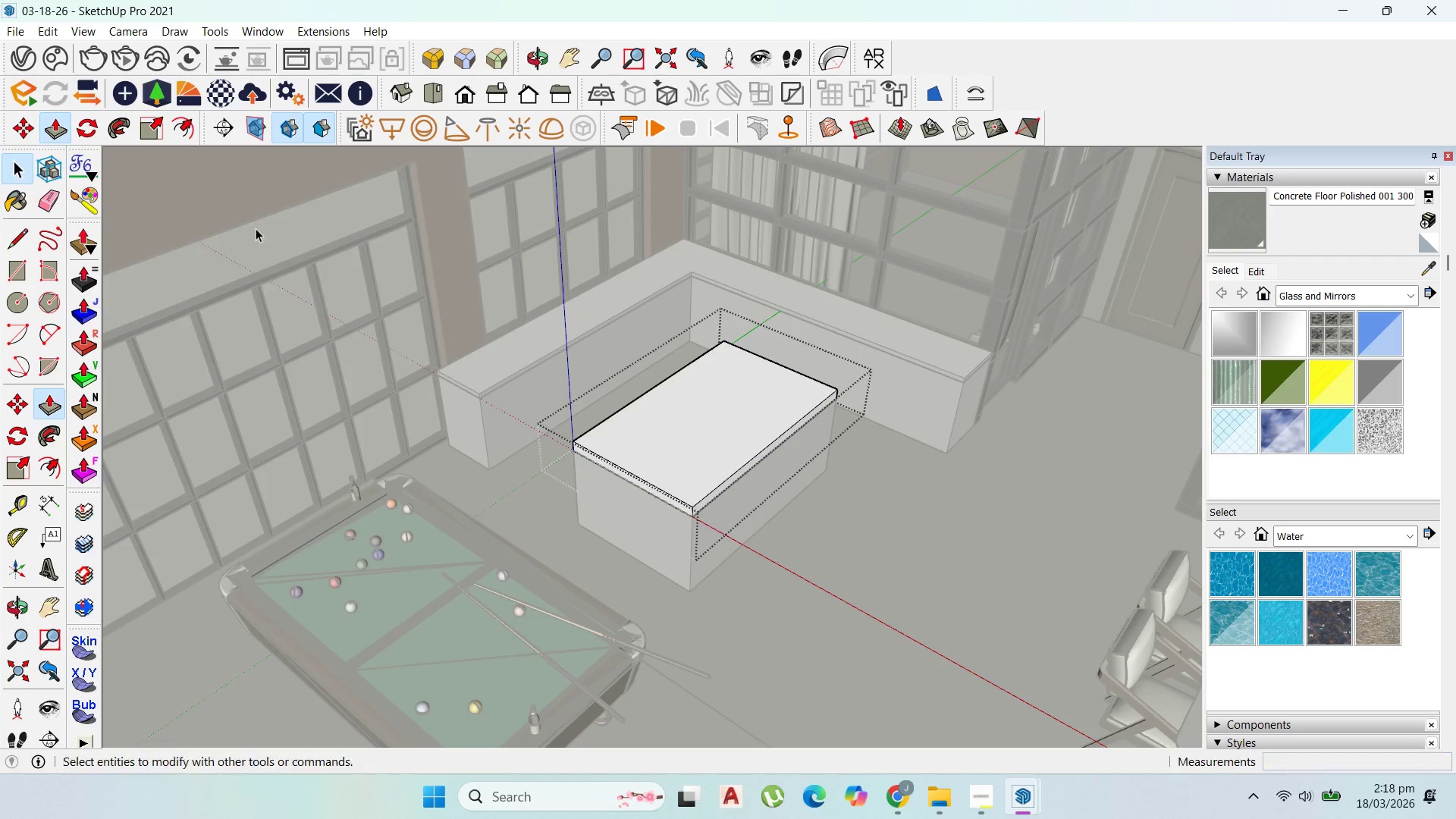 
hold_key(key=Escape, duration=3.33)
 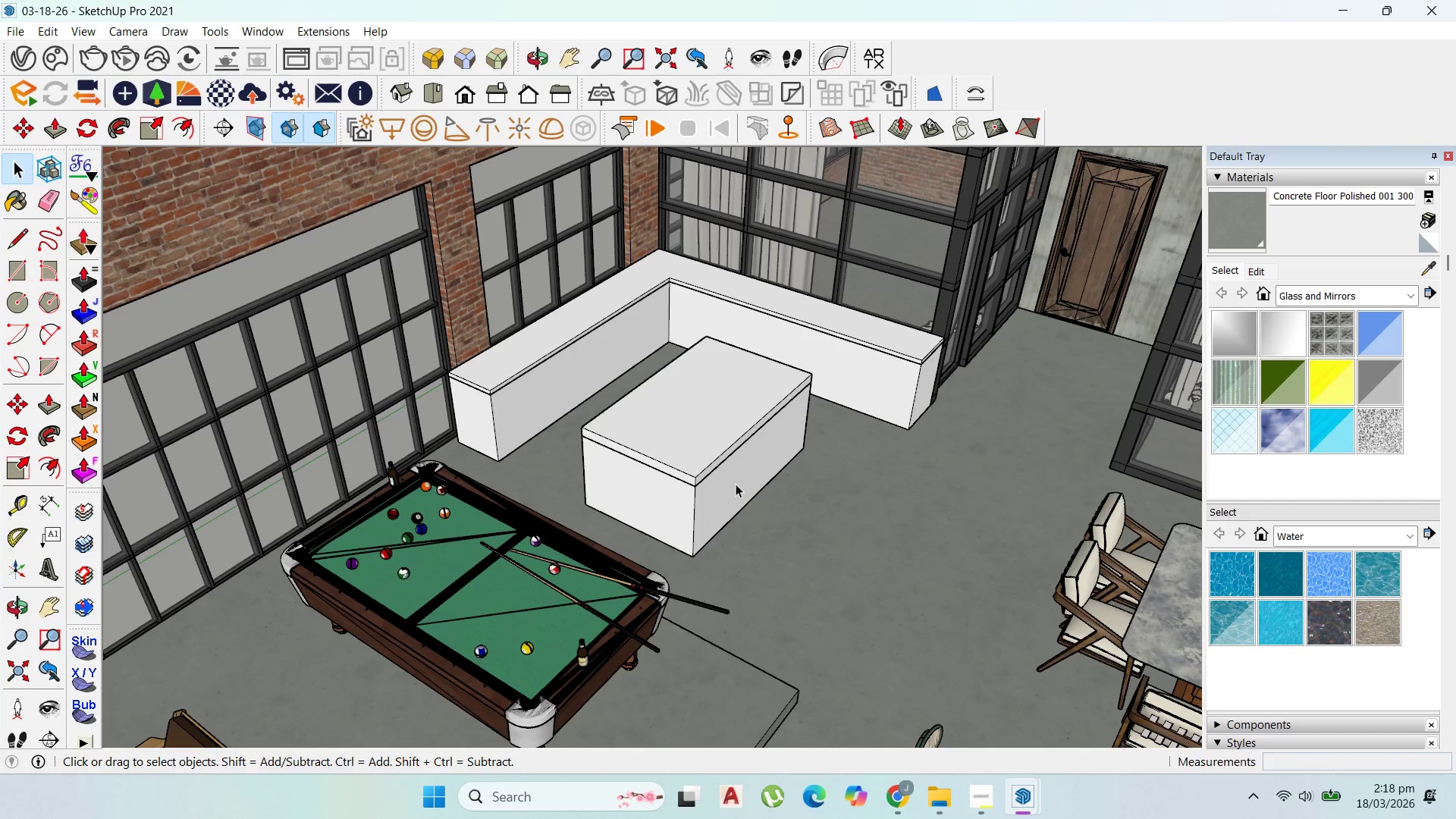 
scroll: coordinate [686, 378], scroll_direction: up, amount: 3.0
 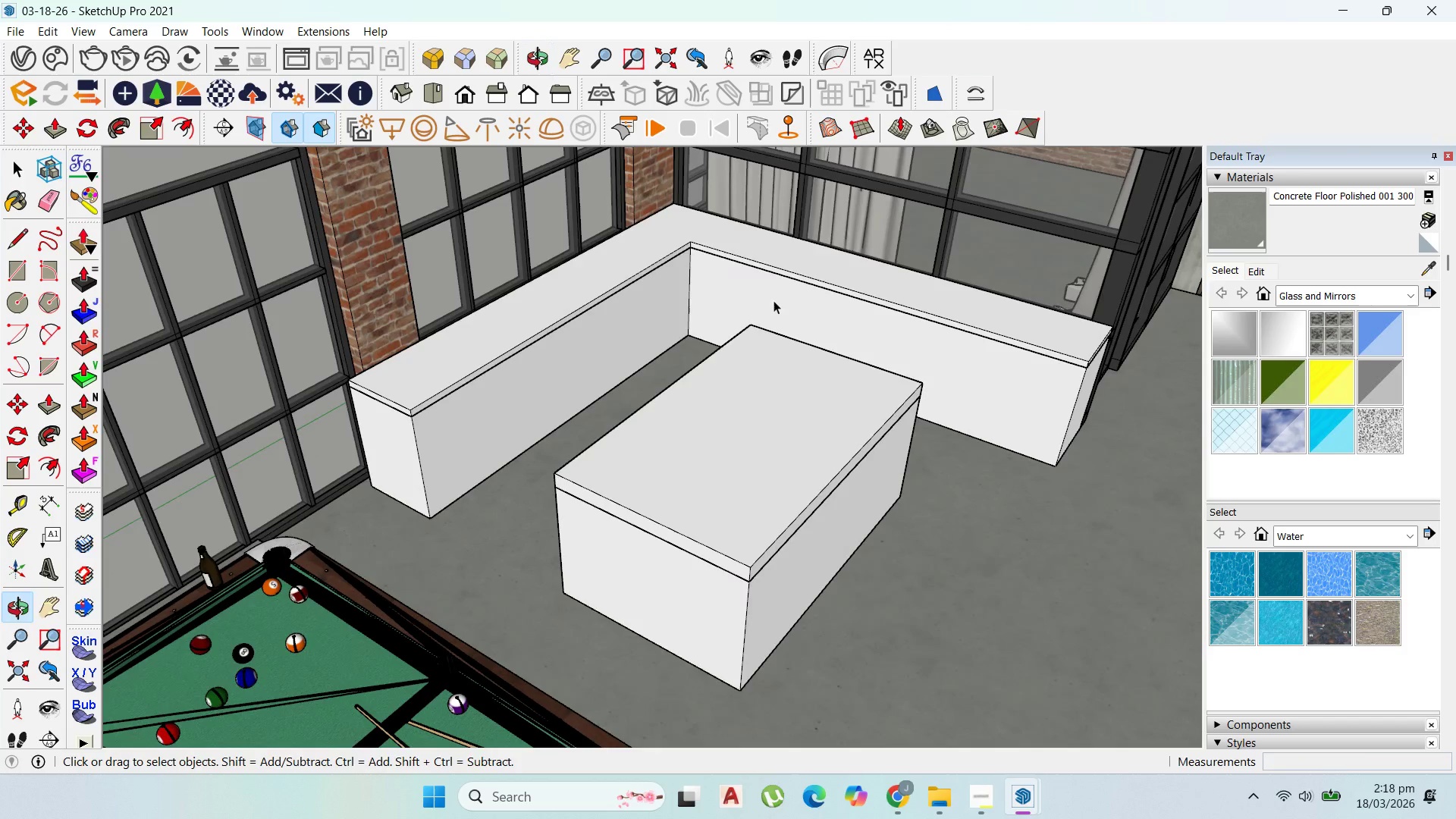 
scroll: coordinate [601, 378], scroll_direction: down, amount: 4.0
 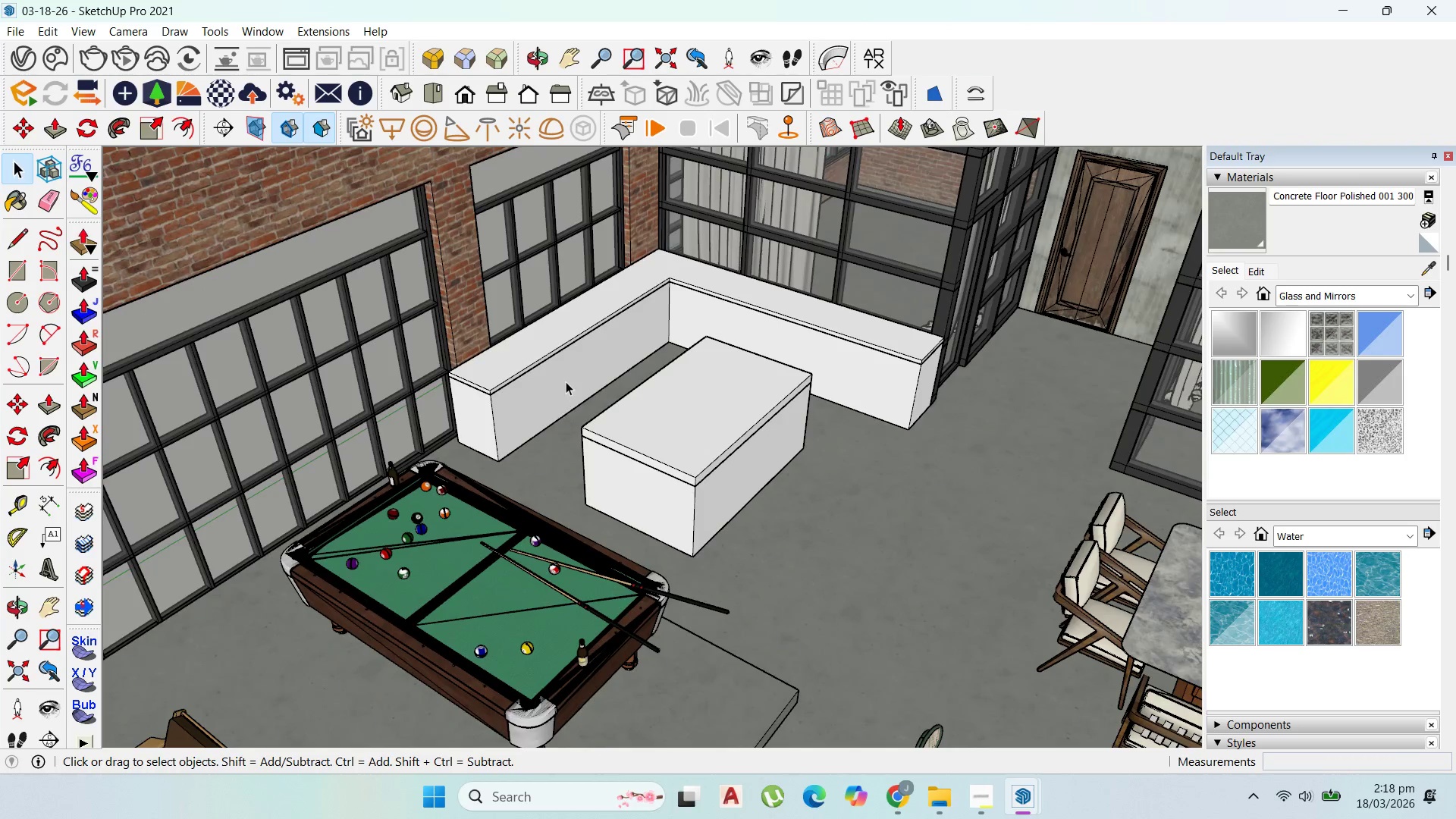 
double_click([566, 381])
 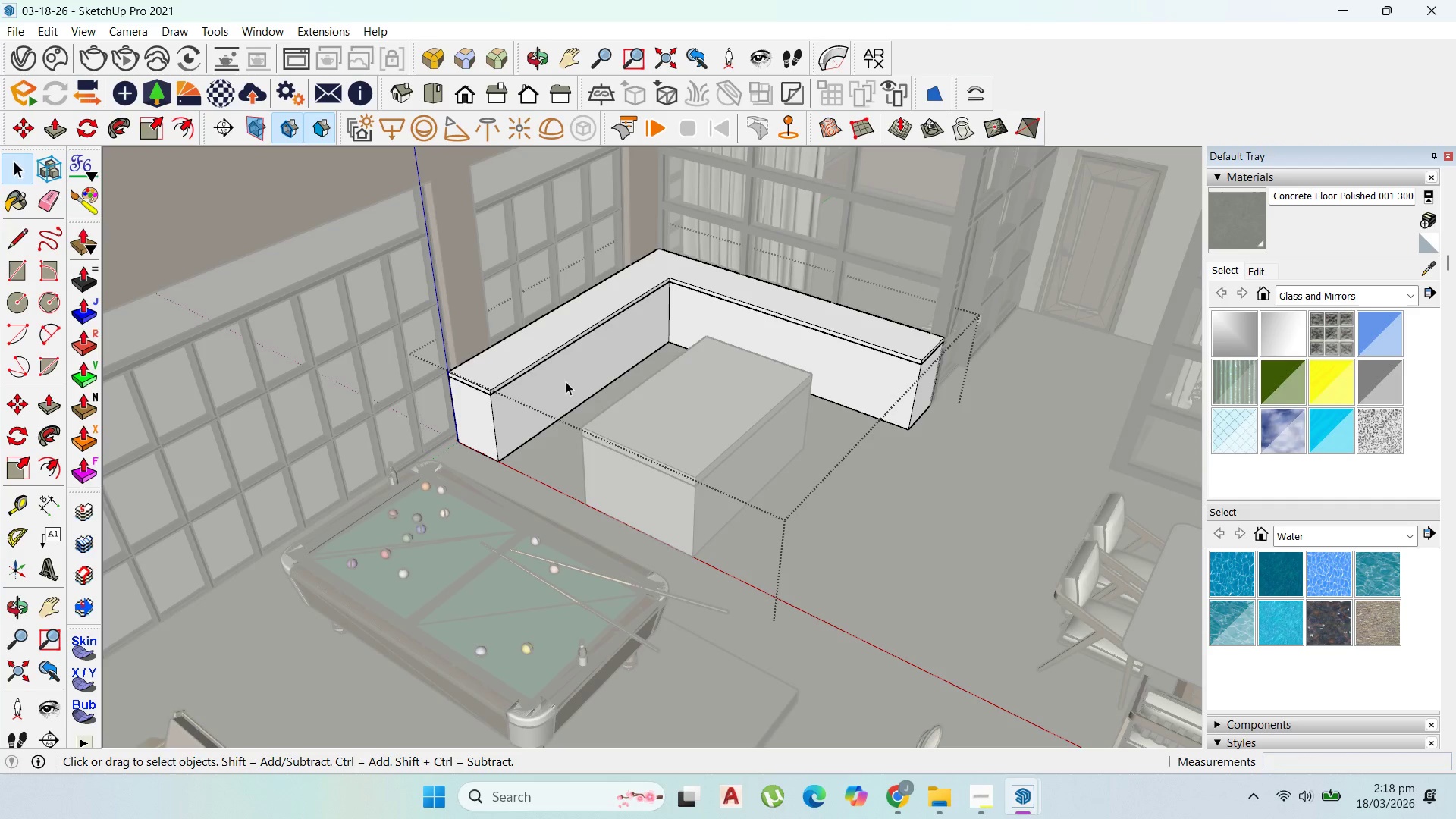 
triple_click([566, 381])
 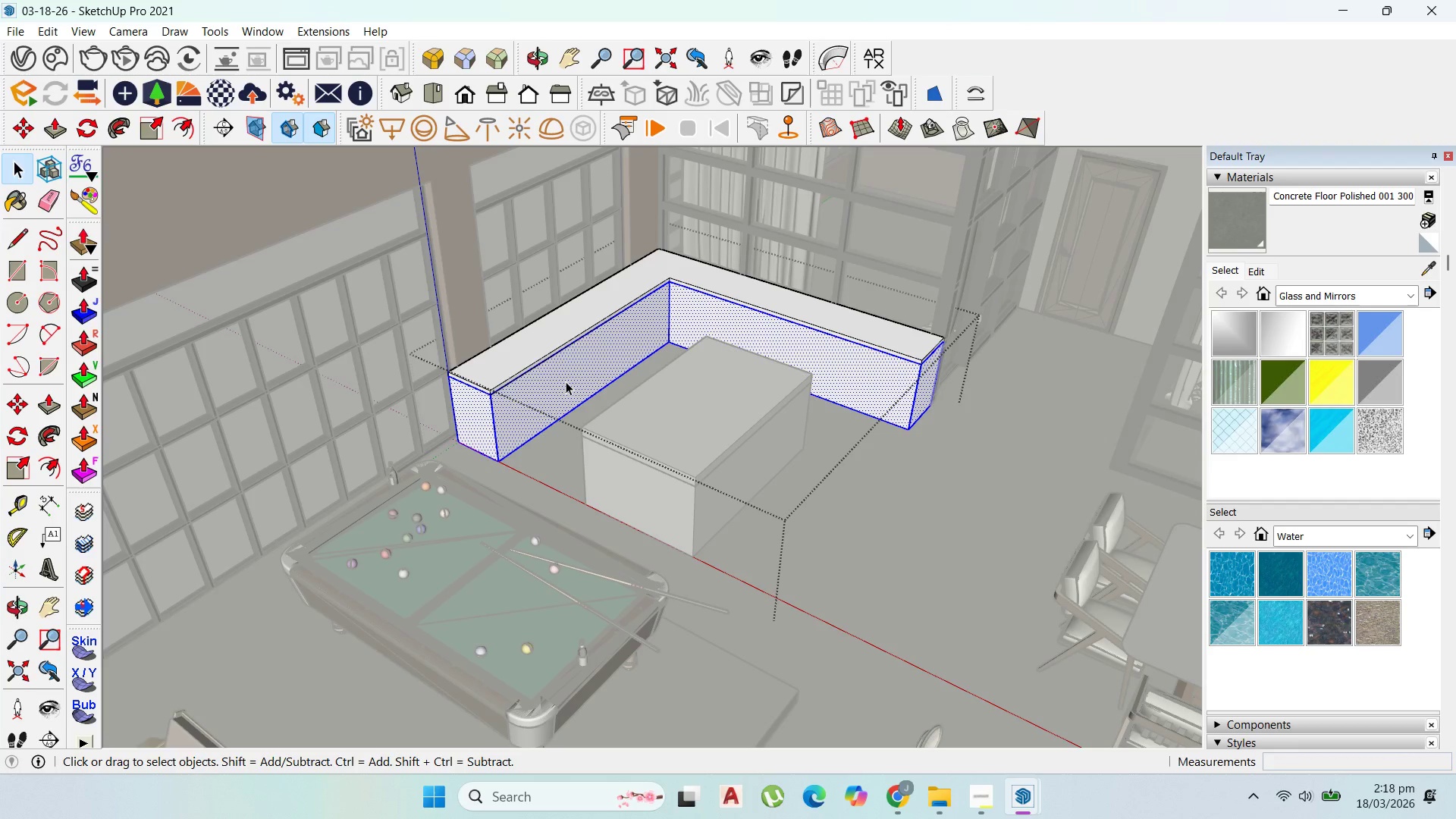 
triple_click([566, 381])
 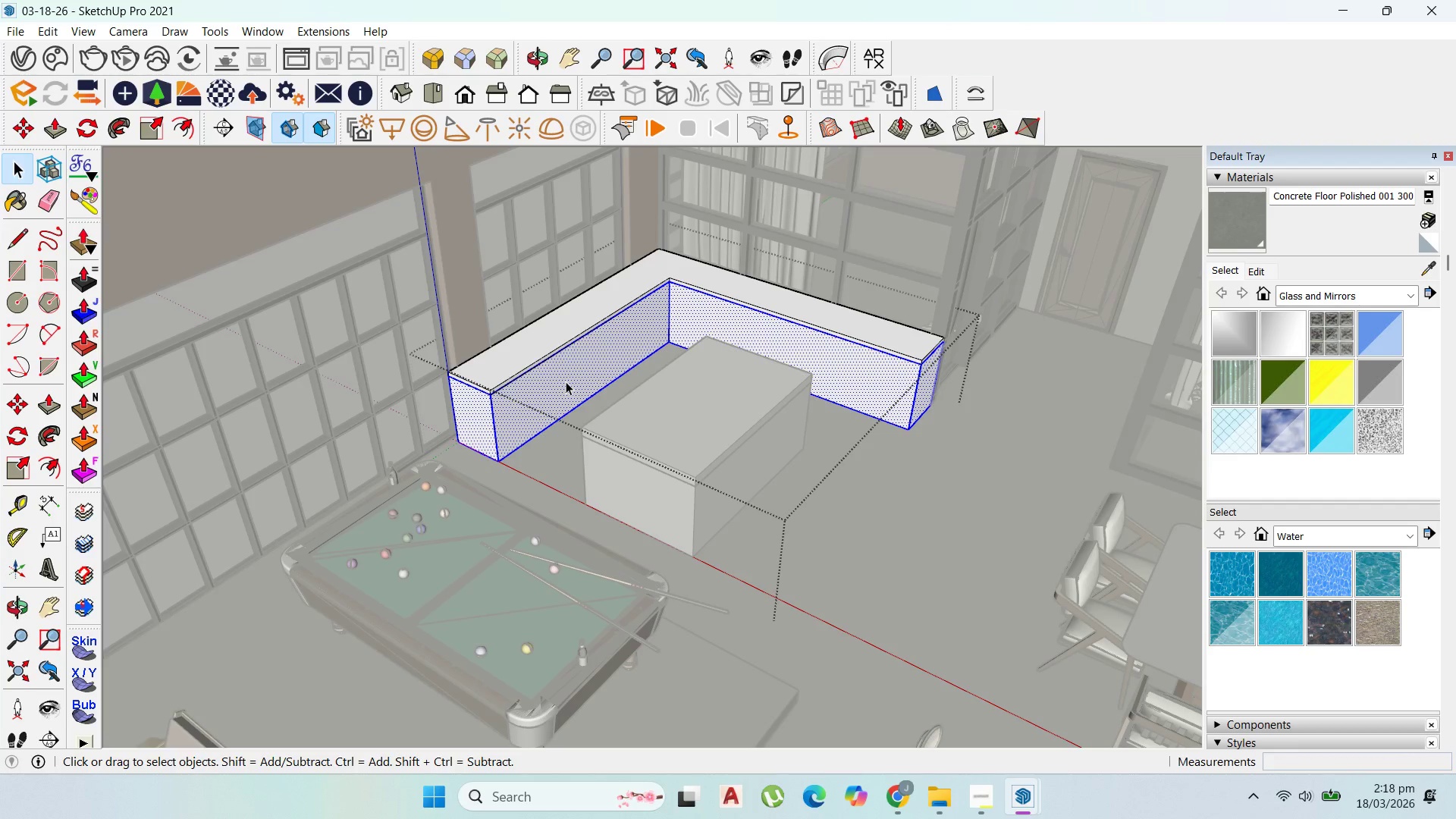 
triple_click([566, 381])
 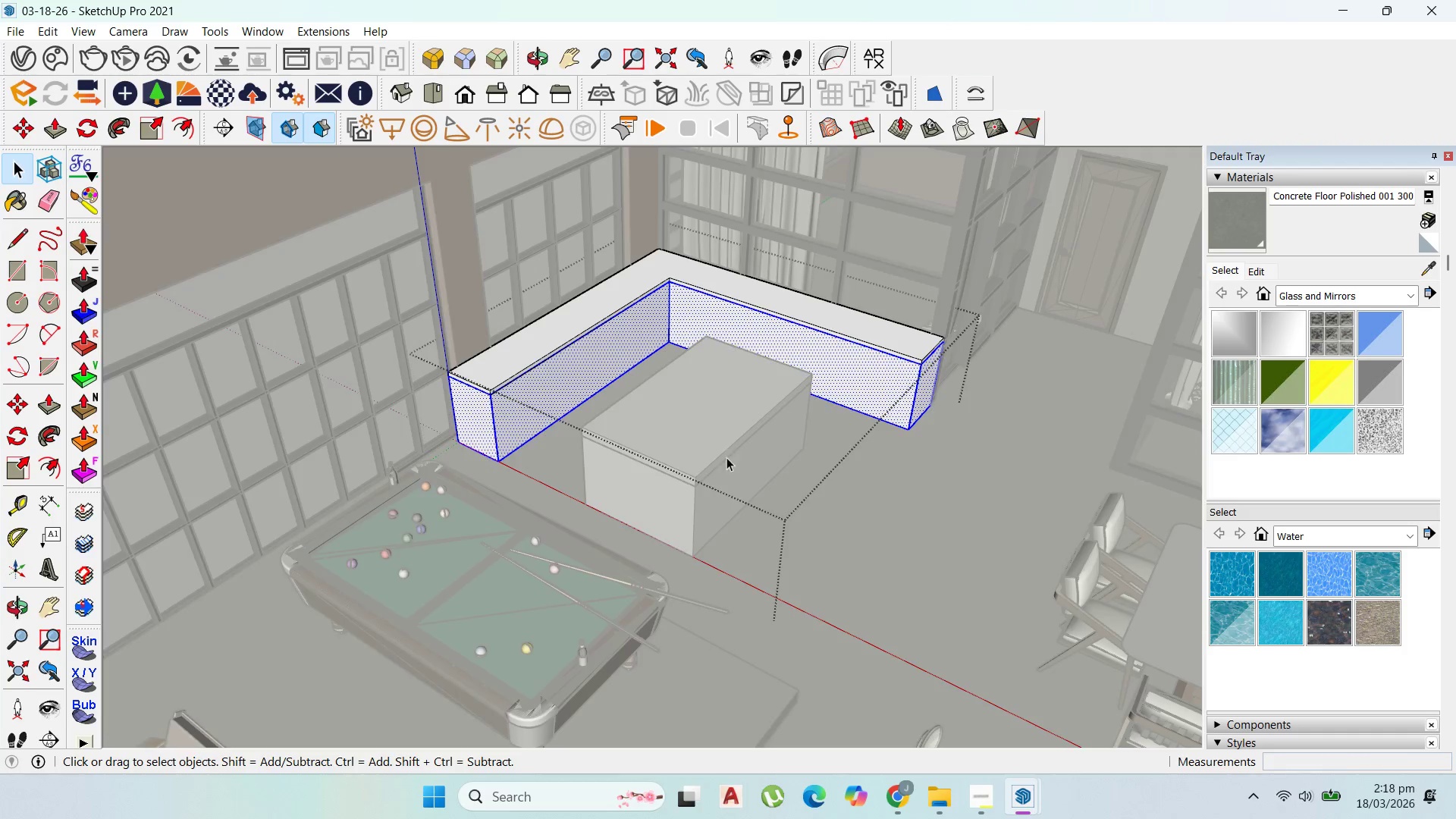 
key(Escape)
 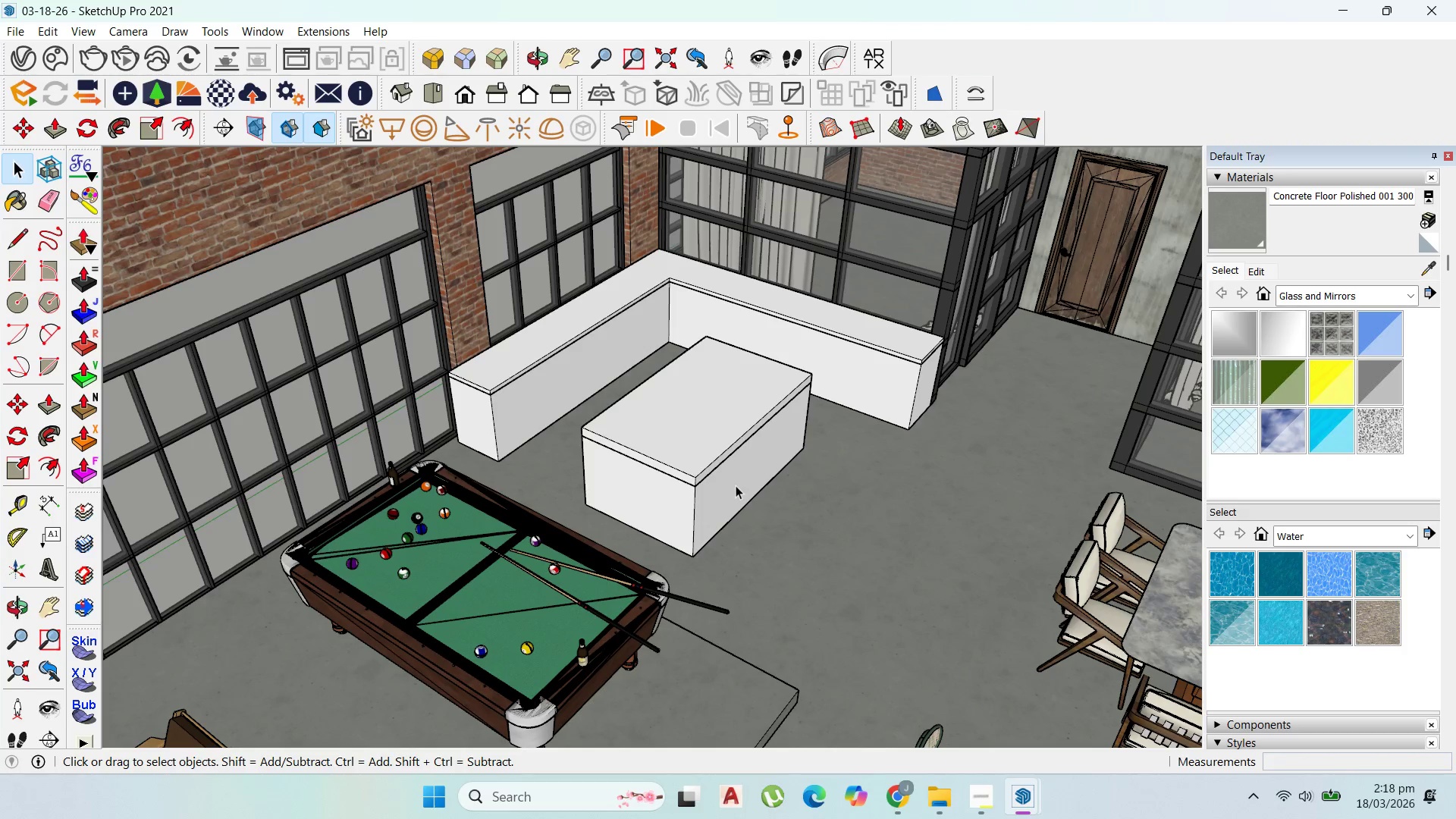 
key(Escape)
 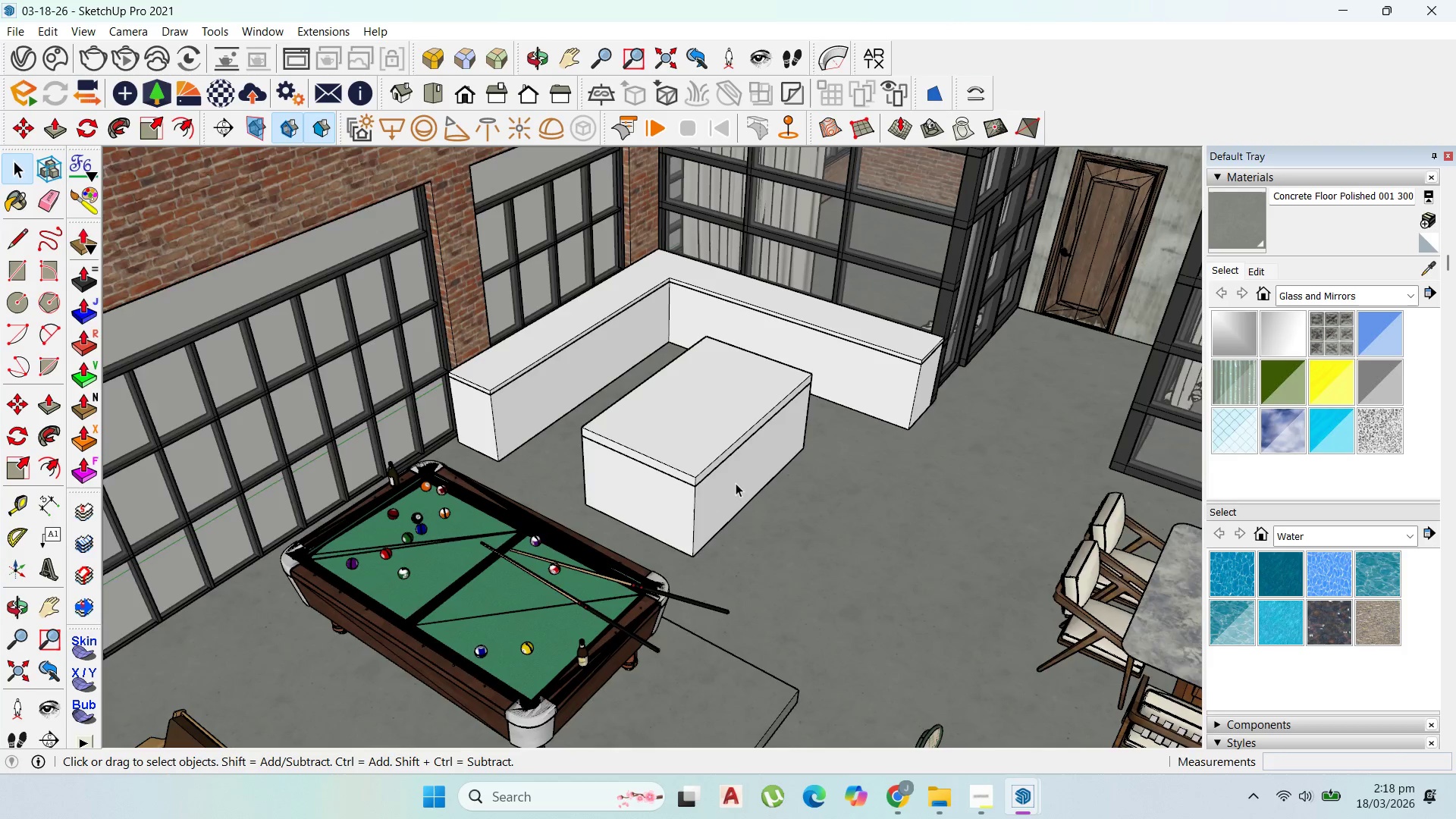 
double_click([736, 479])
 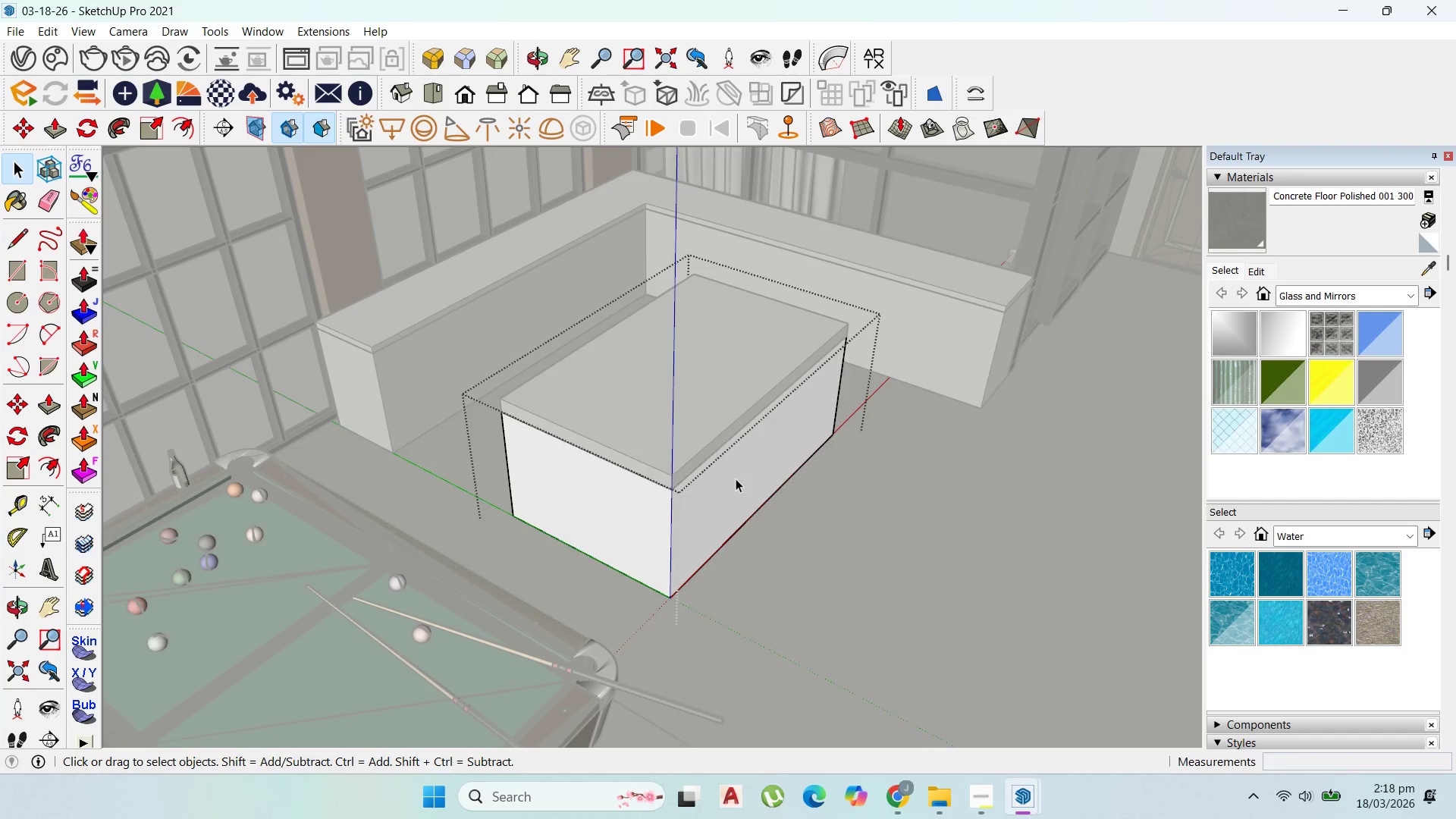 
scroll: coordinate [736, 479], scroll_direction: up, amount: 4.0
 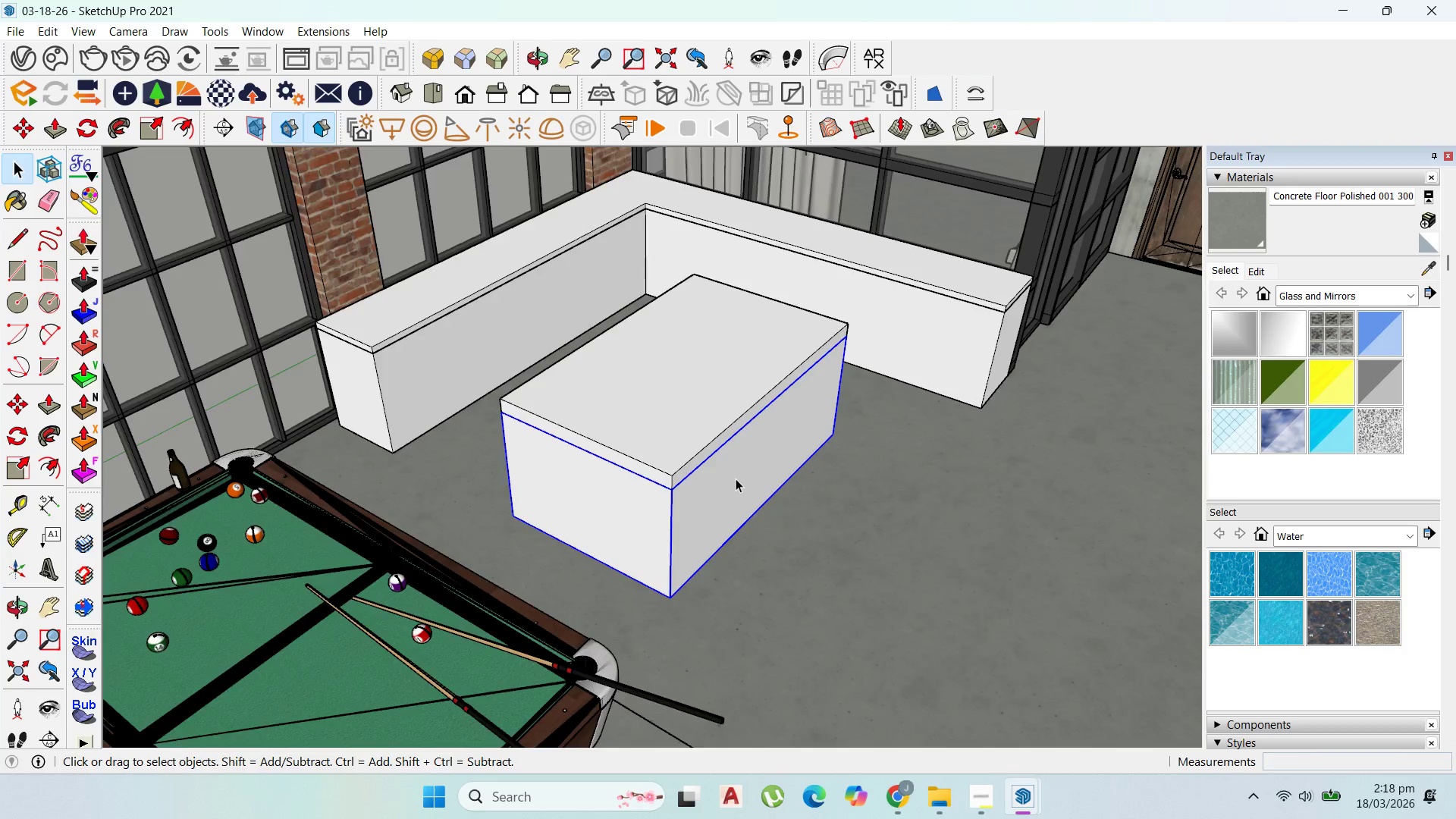 
triple_click([736, 479])
 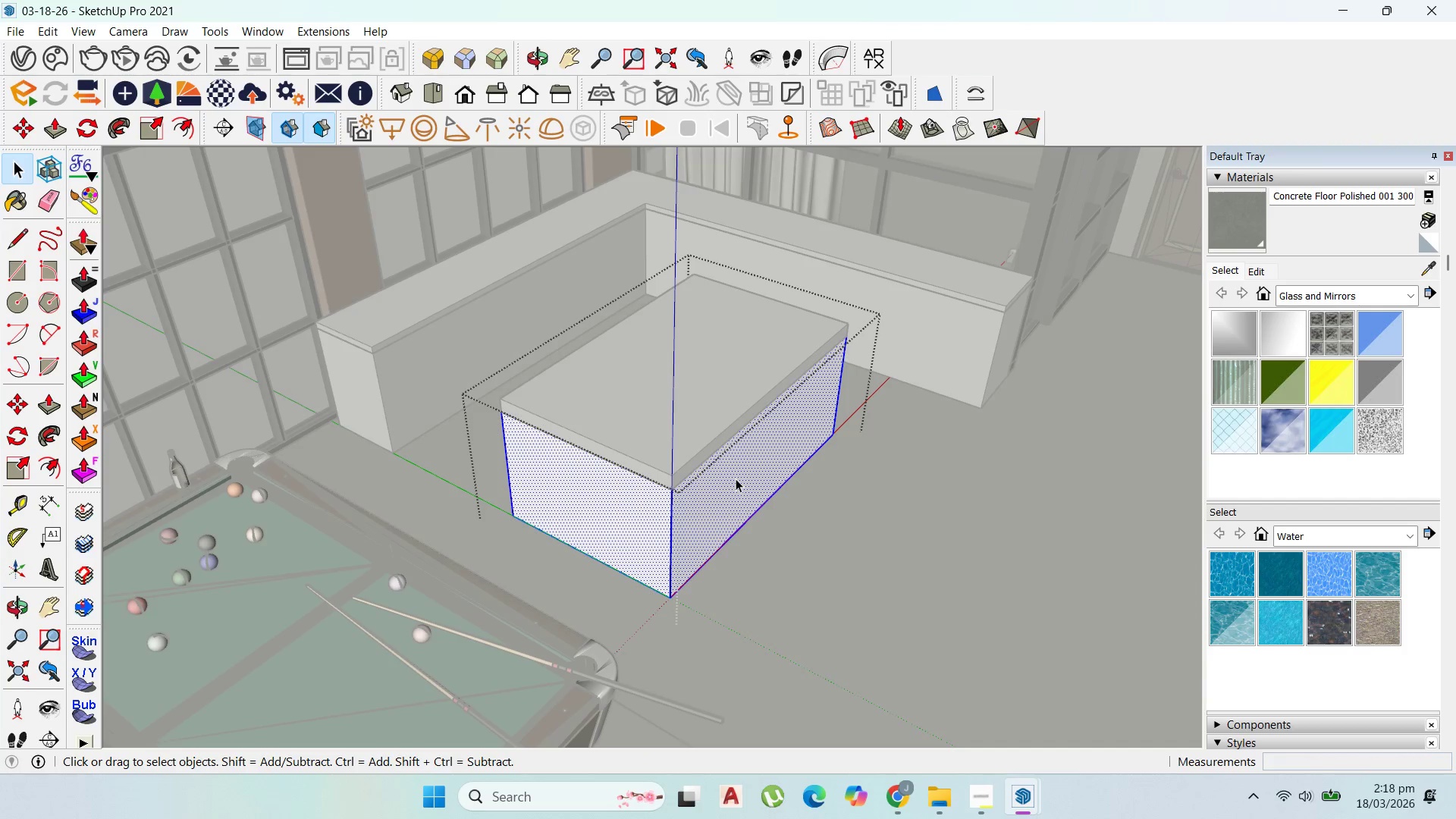 
triple_click([736, 479])
 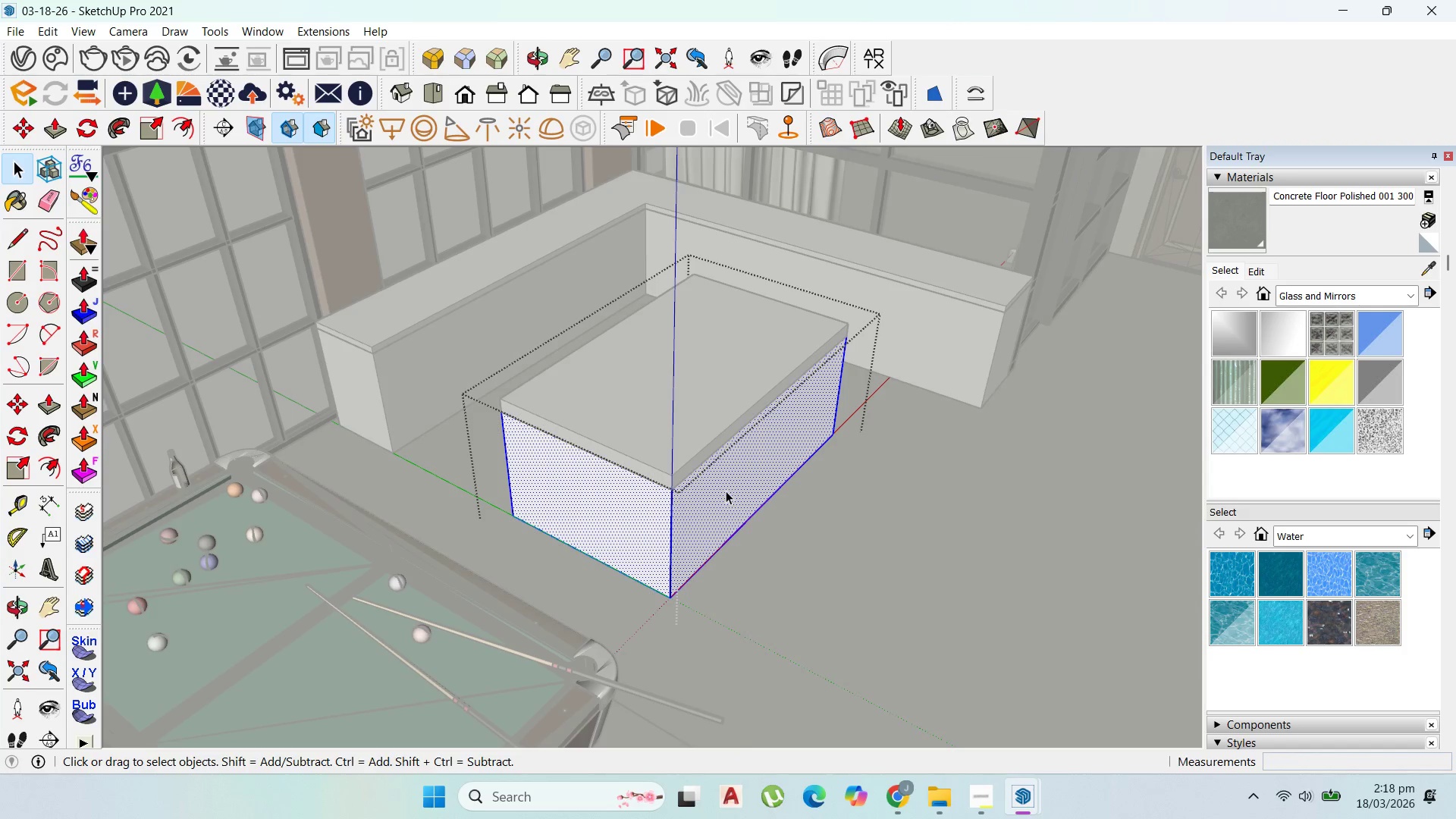 
type(p300)
 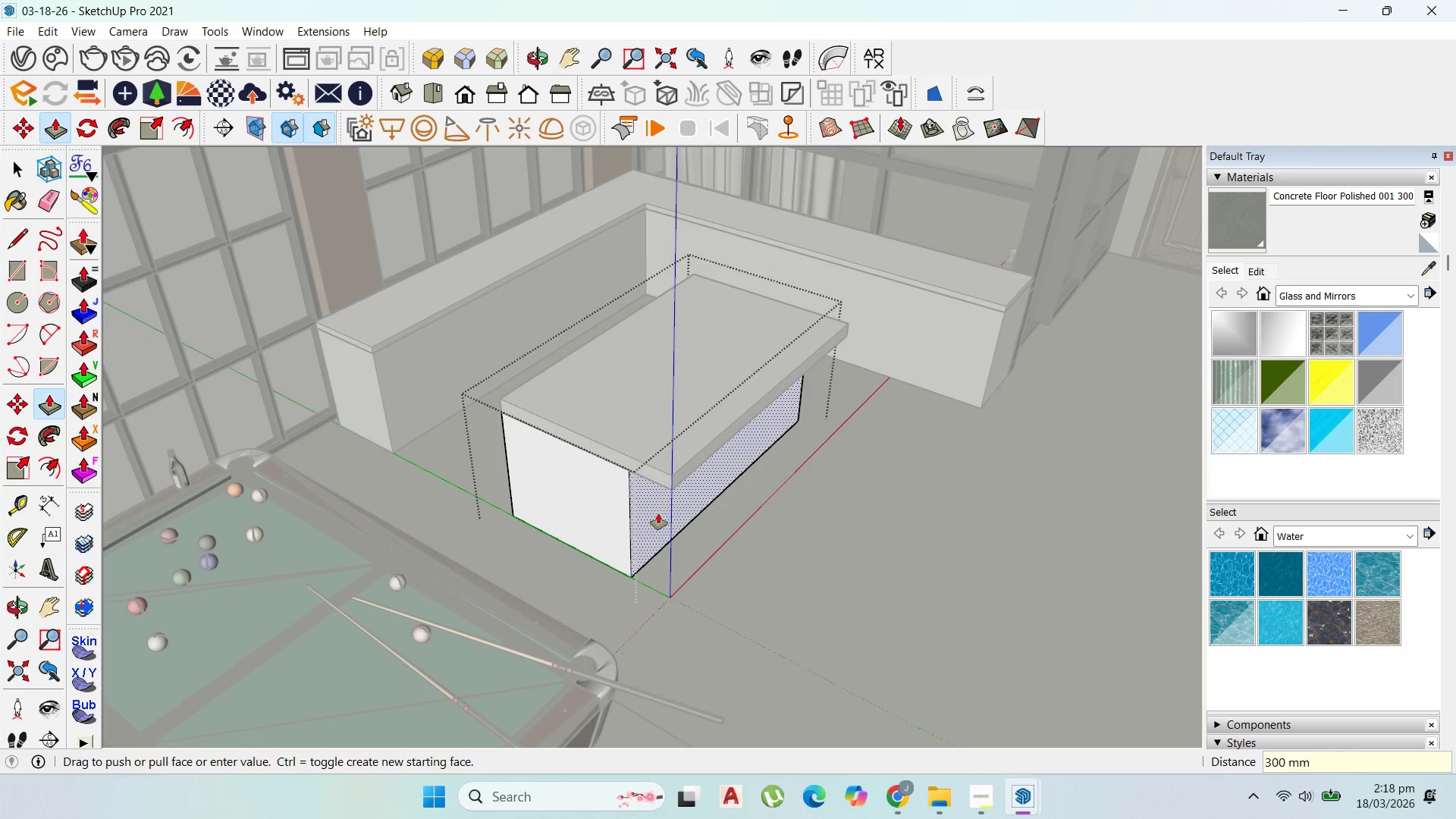 
left_click_drag(start_coordinate=[702, 503], to_coordinate=[658, 513])
 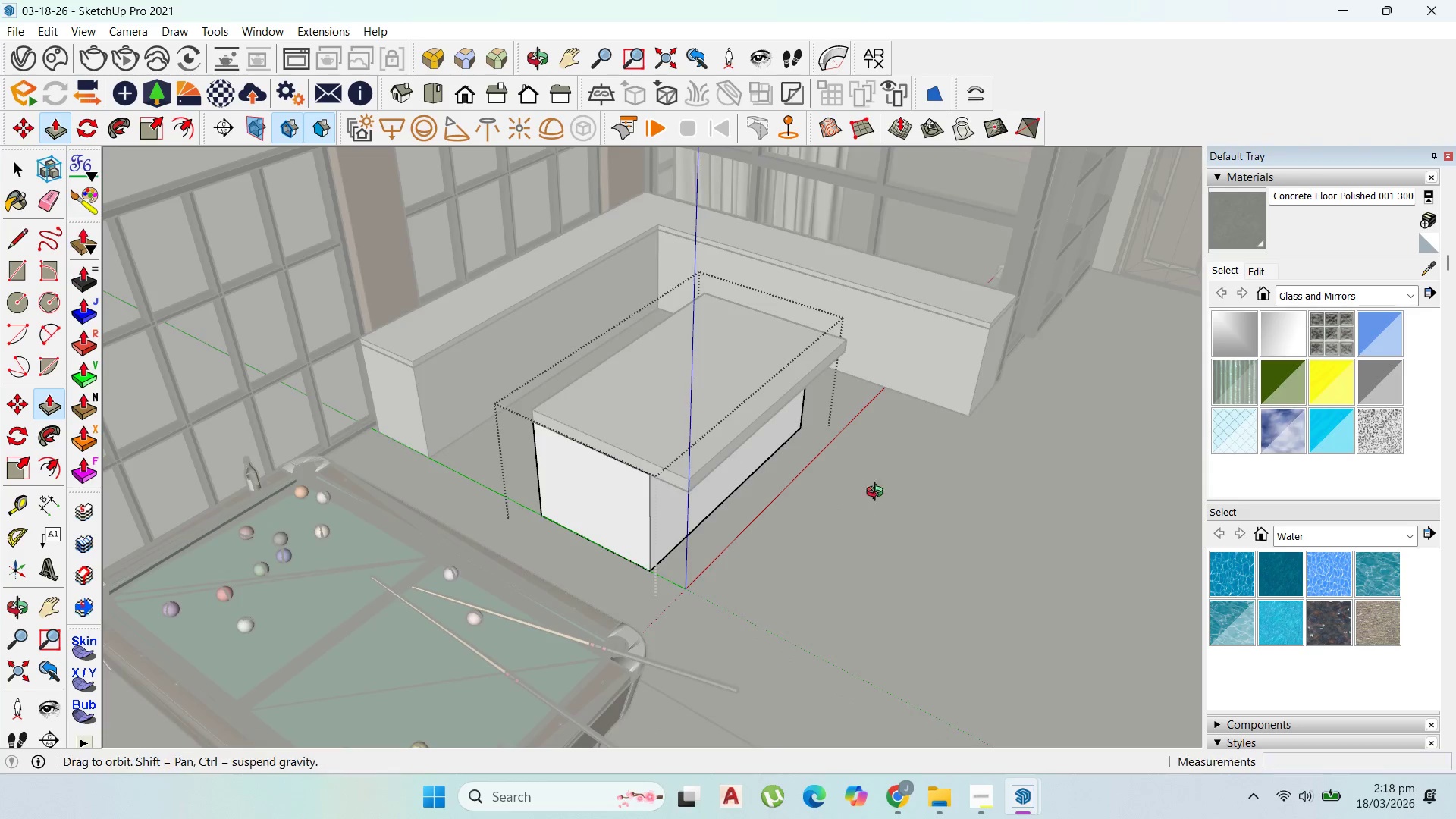 
key(Enter)
 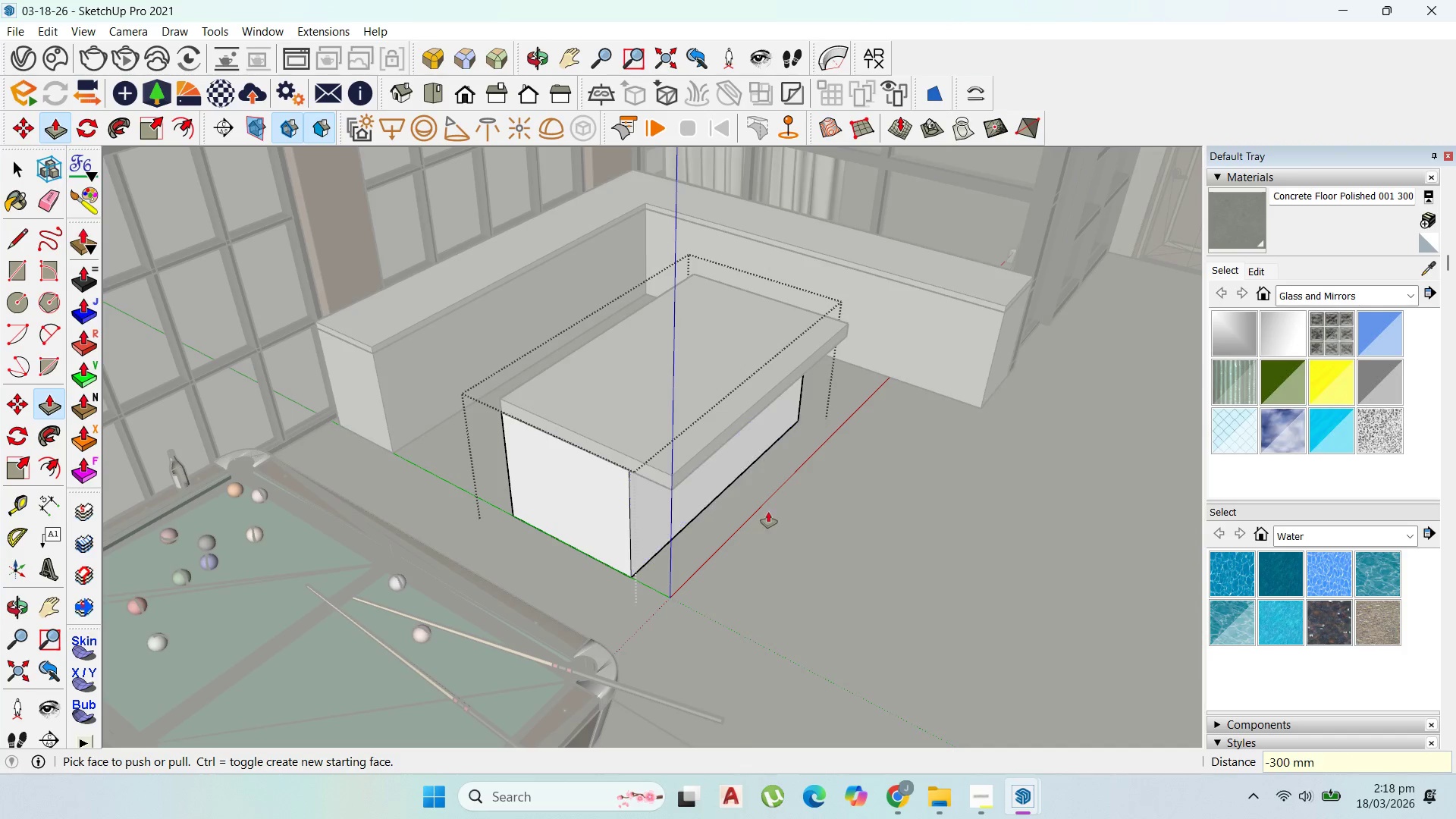 
scroll: coordinate [678, 438], scroll_direction: down, amount: 6.0
 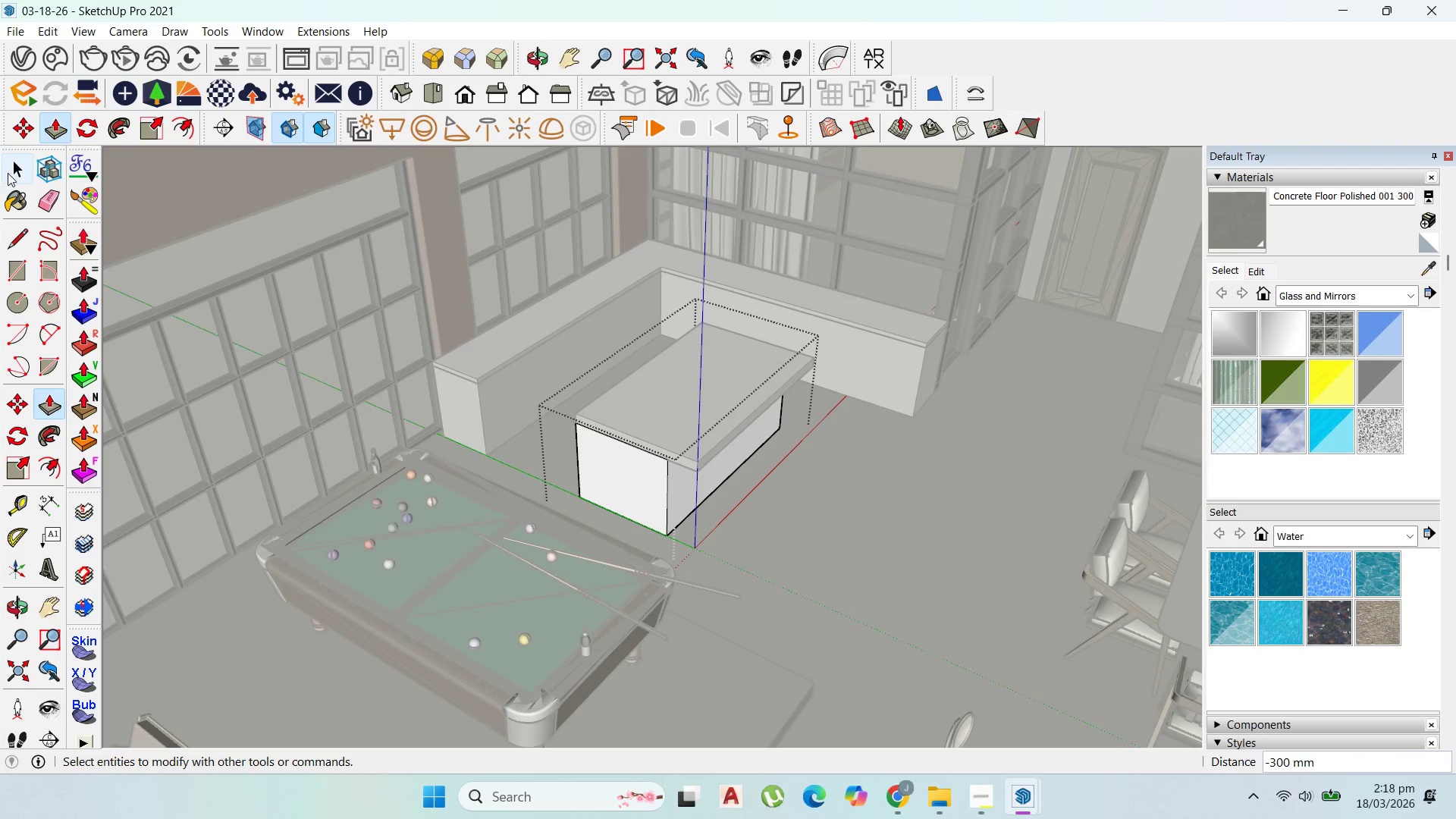 
left_click([17, 168])
 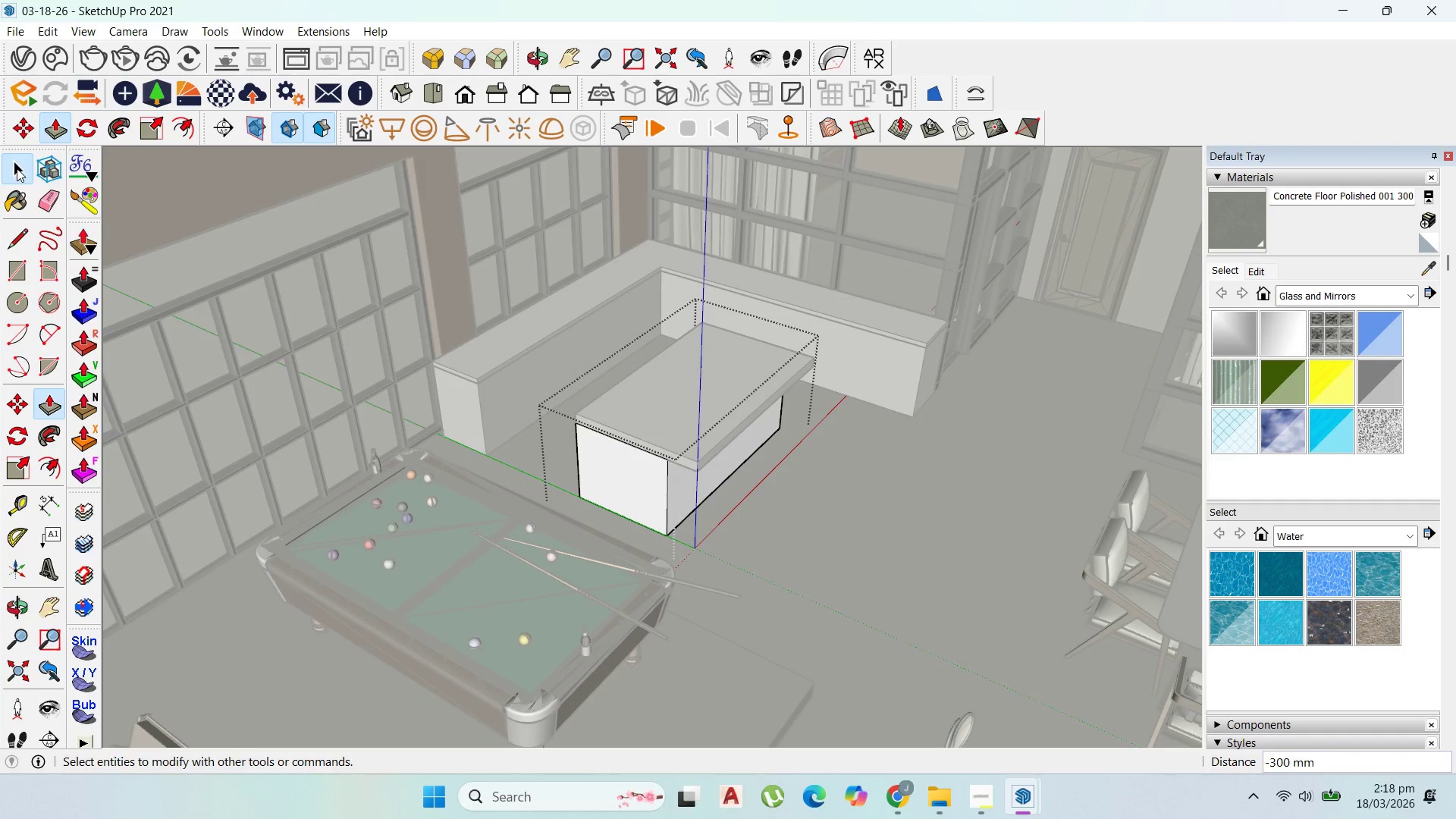 
key(Escape)
 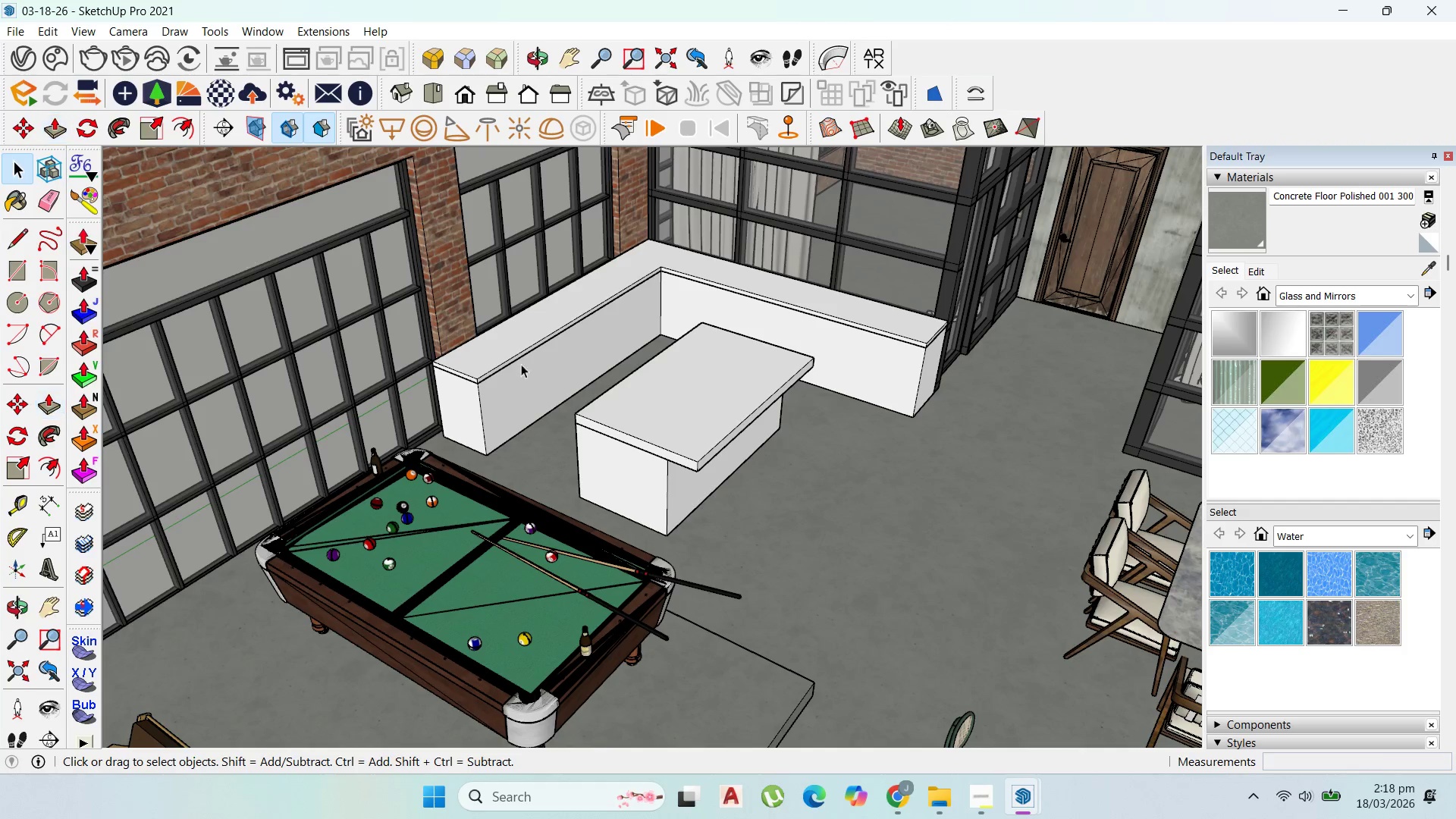 
key(Escape)
 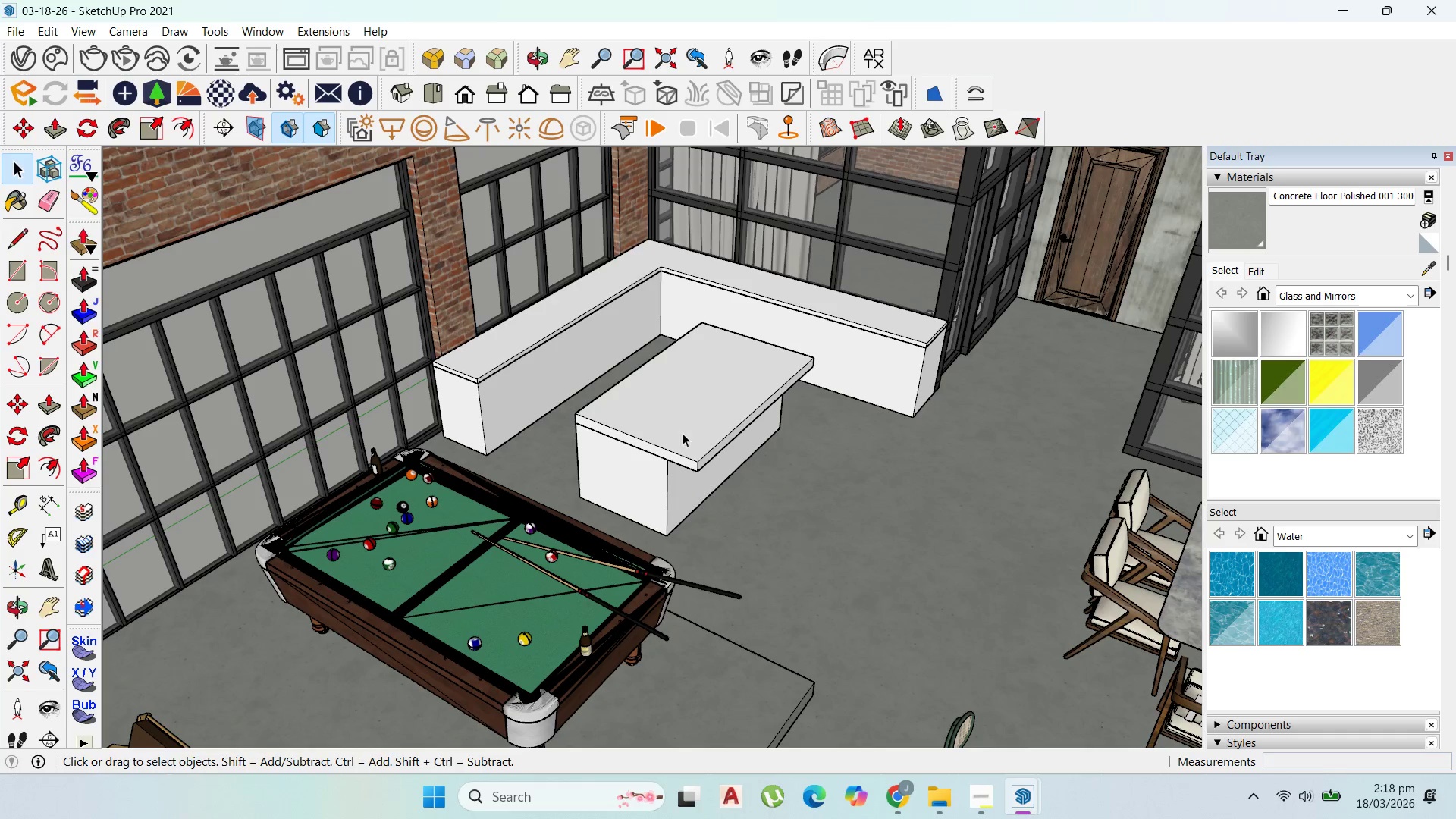 
key(Escape)
 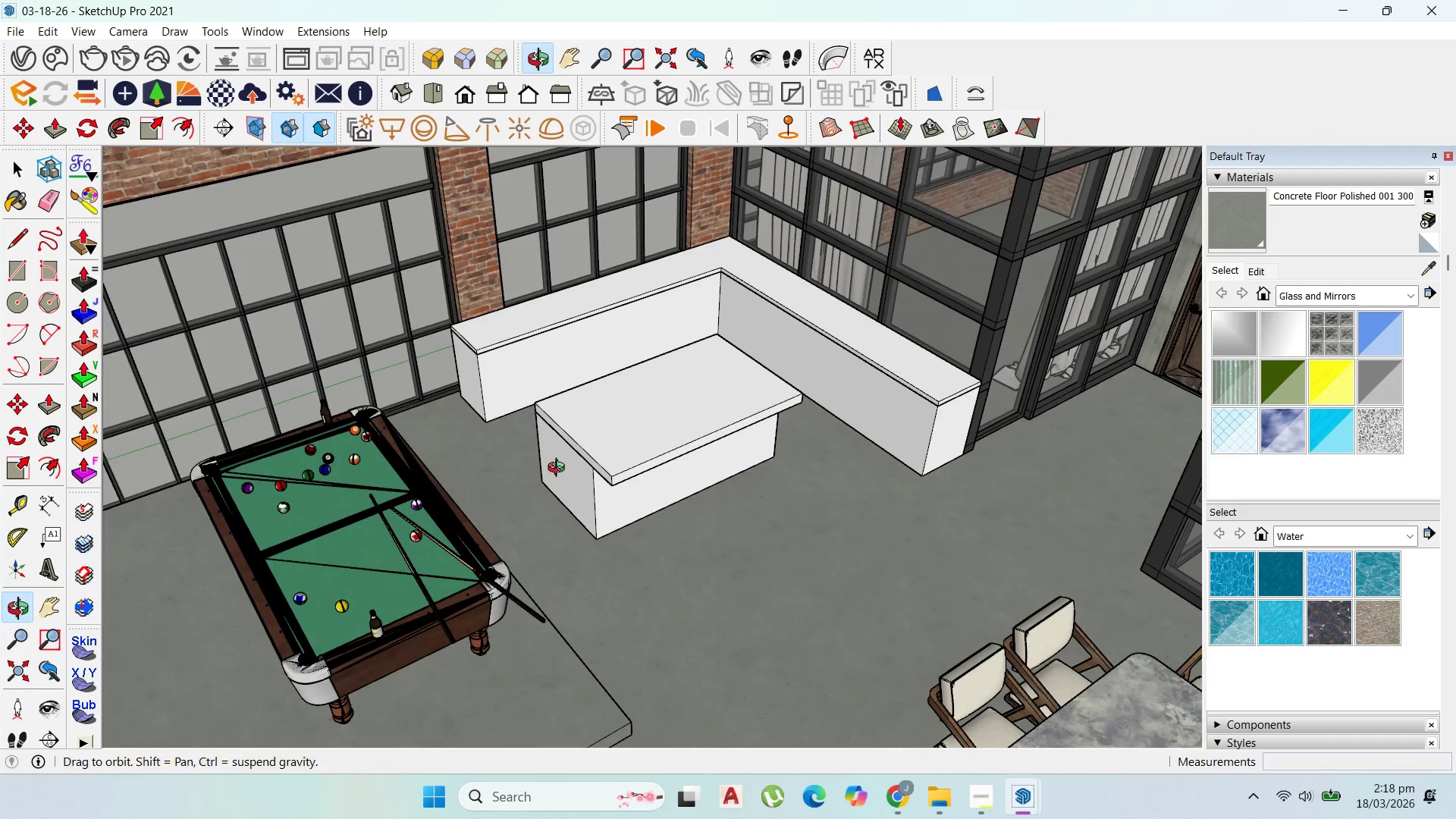 
scroll: coordinate [518, 366], scroll_direction: up, amount: 6.0
 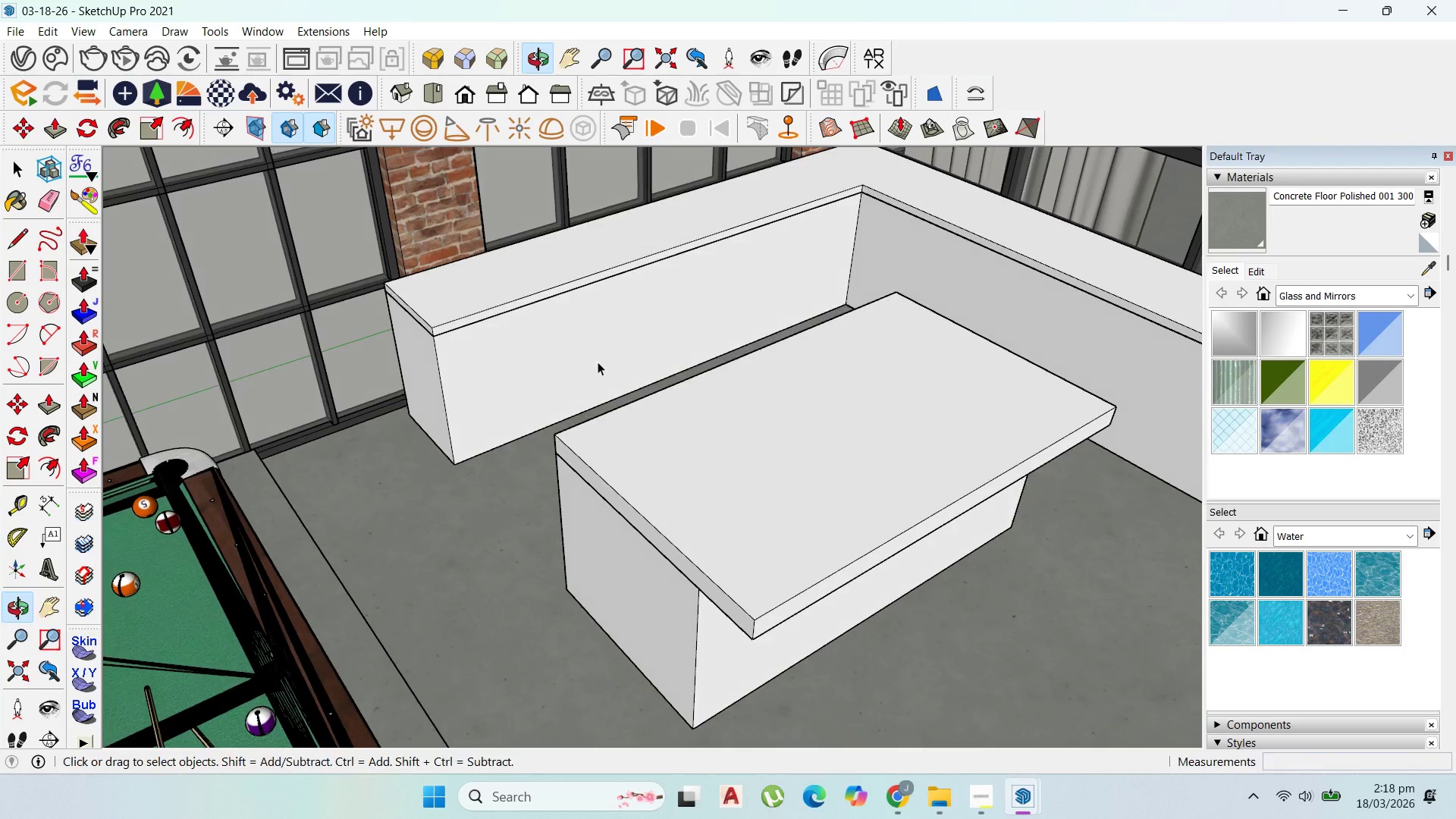 
double_click([599, 362])
 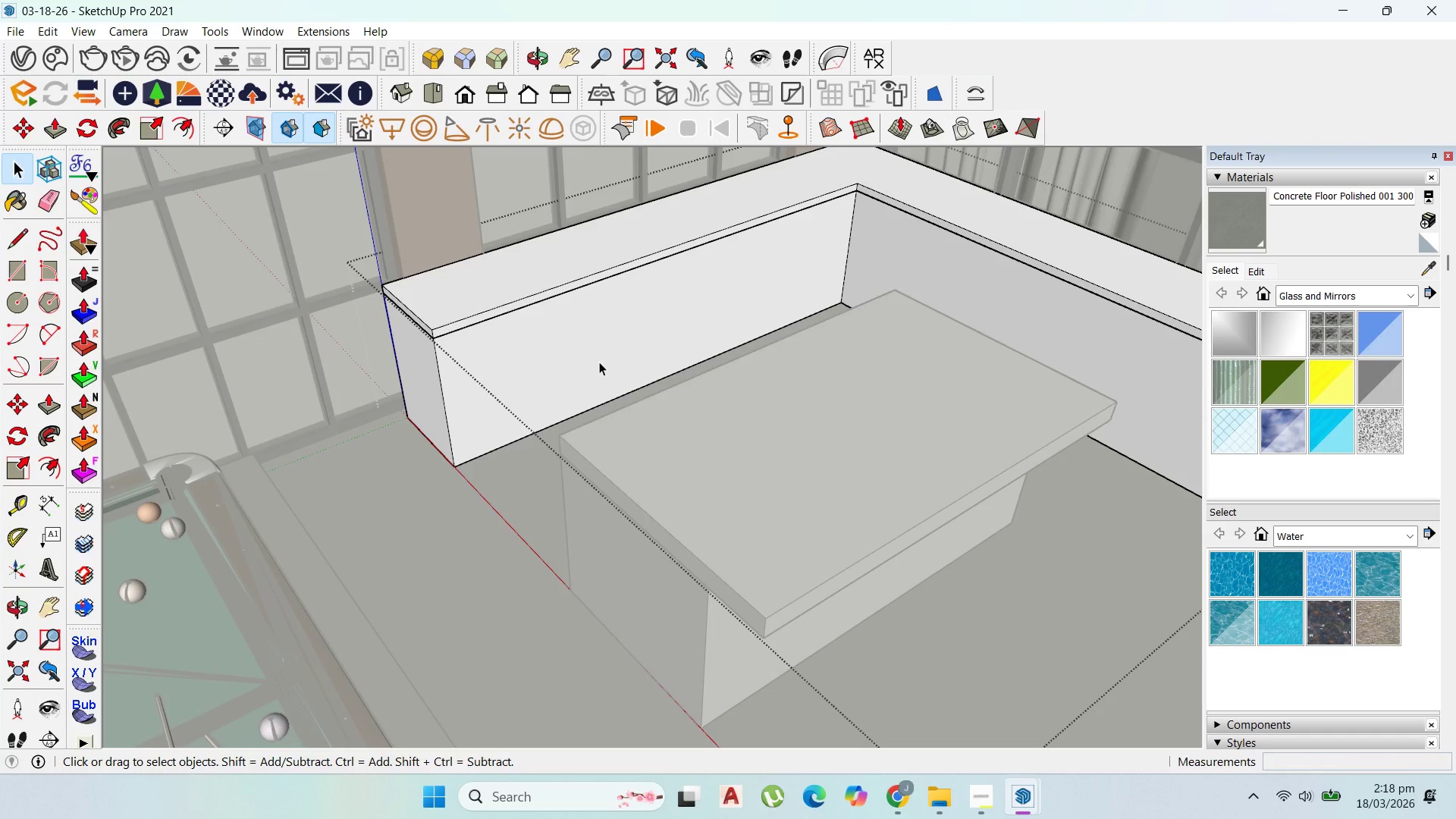 
triple_click([599, 362])
 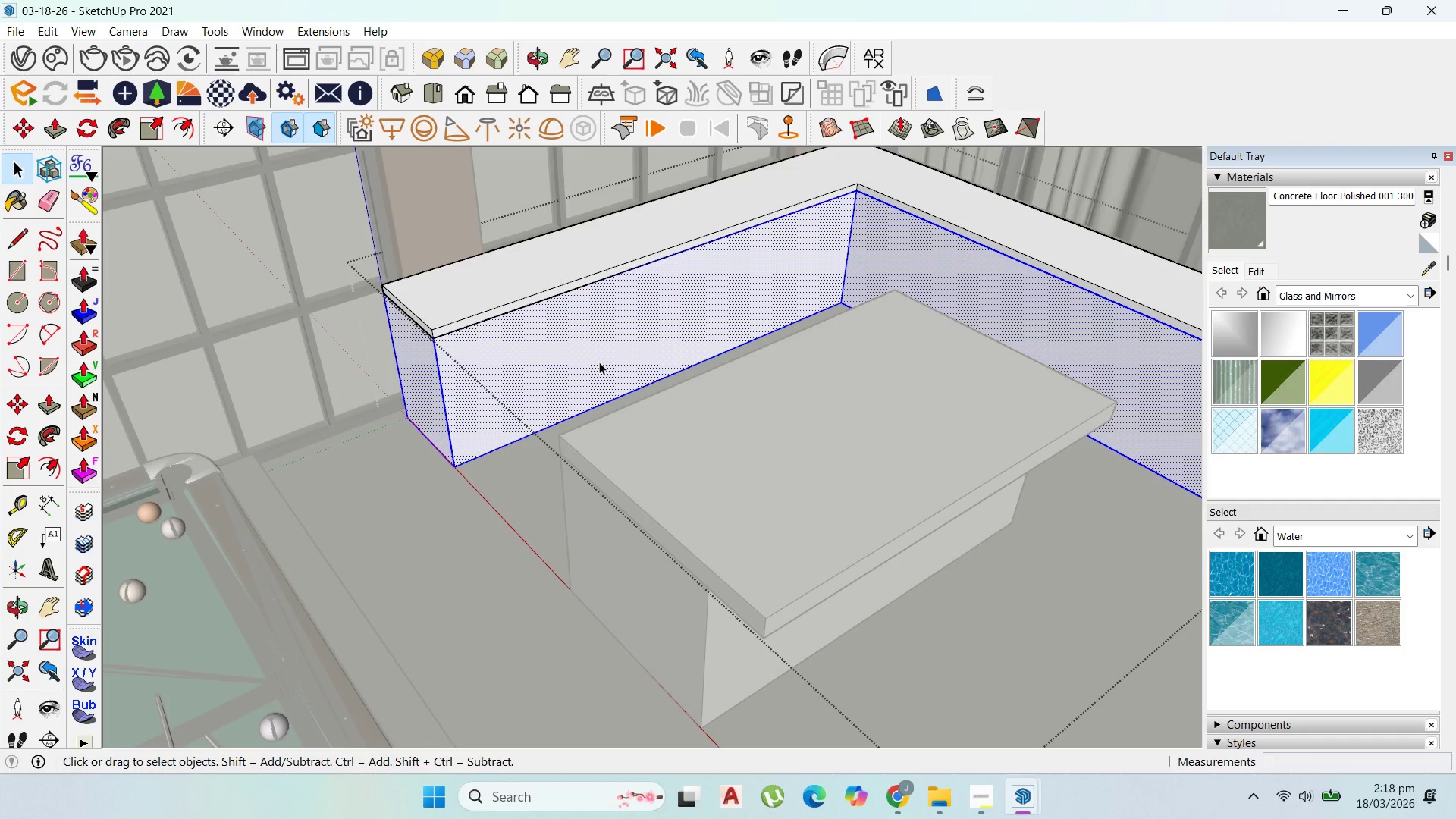 
triple_click([599, 362])
 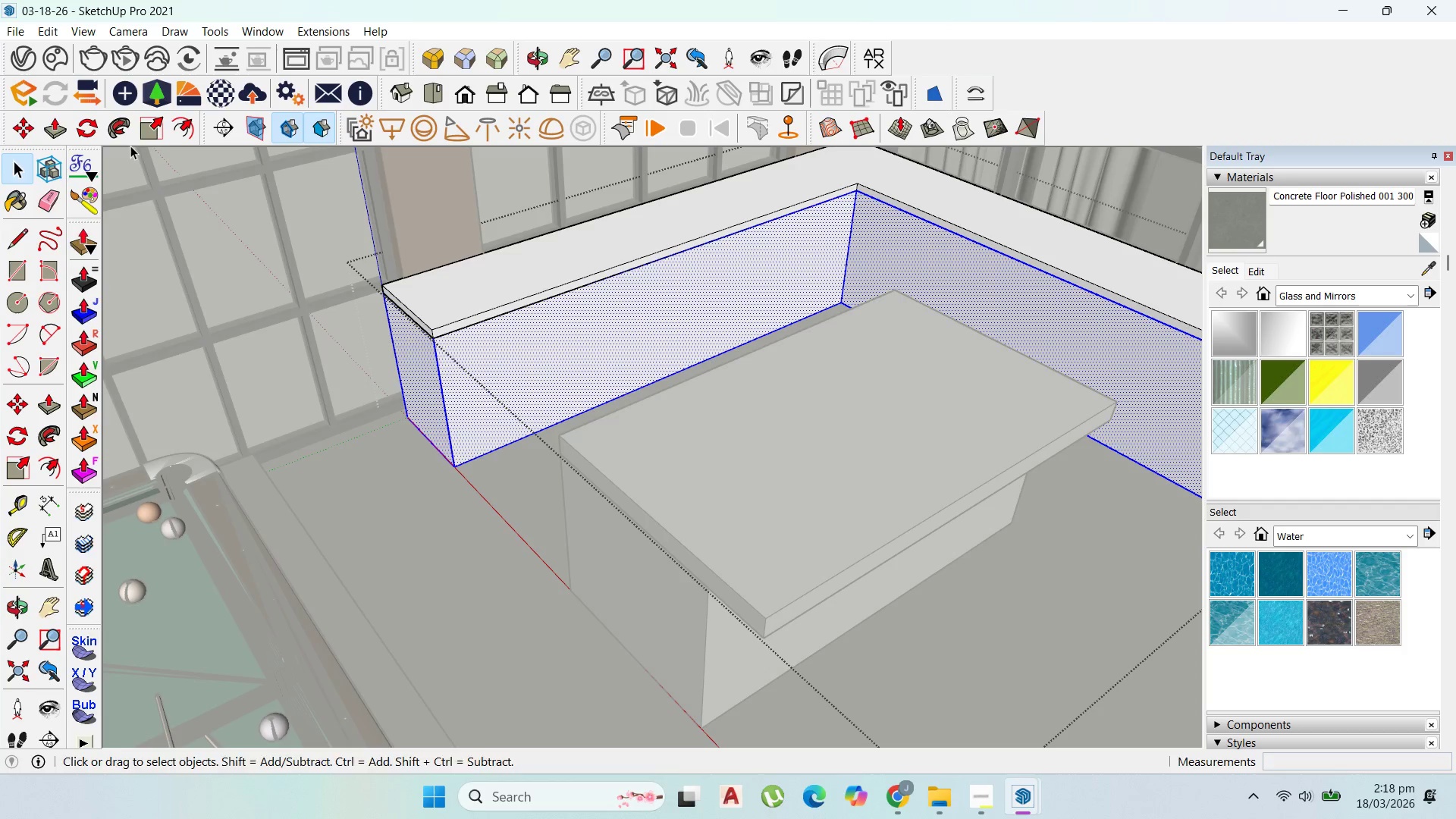 
left_click([186, 122])
 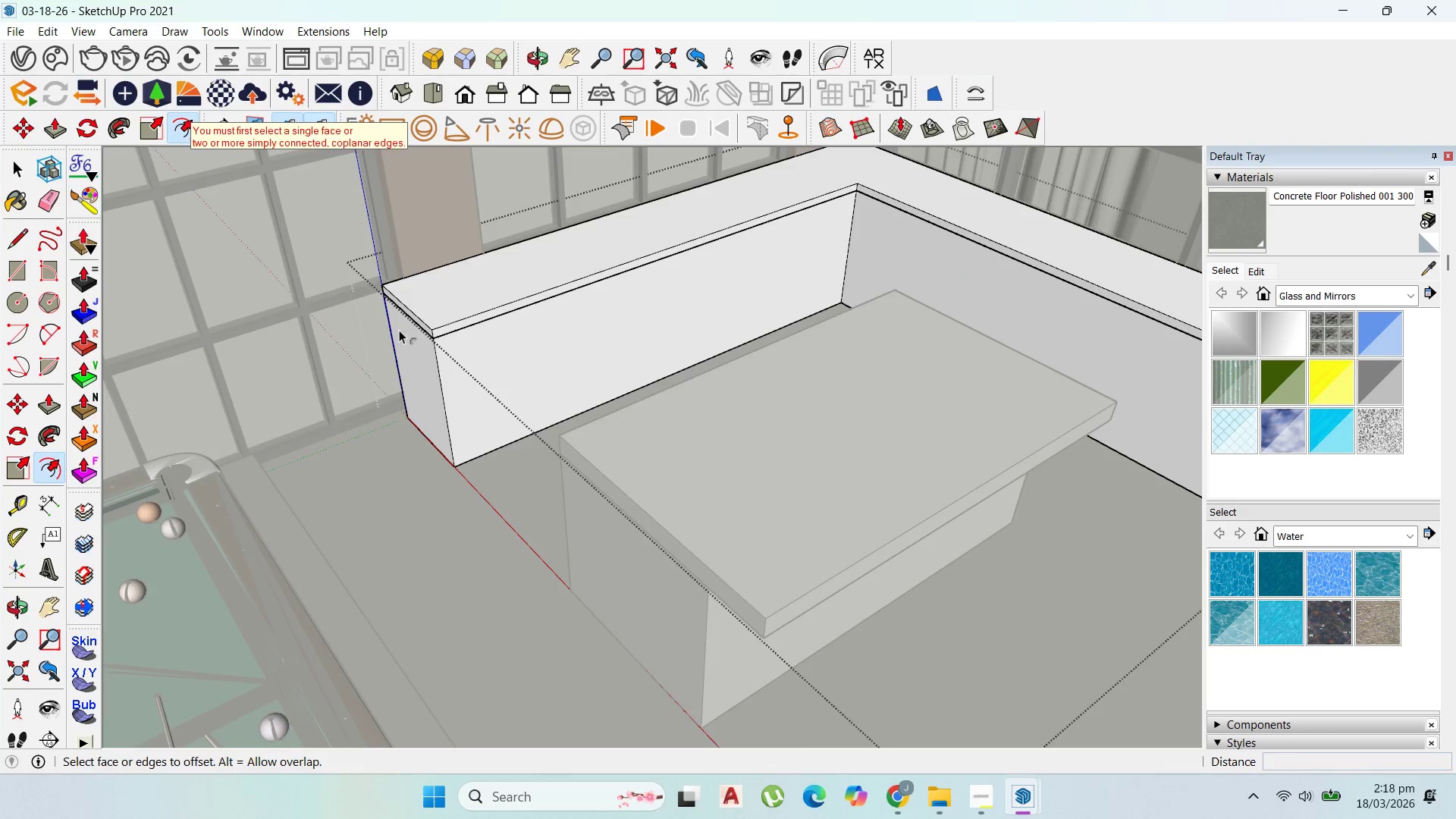 
scroll: coordinate [402, 332], scroll_direction: up, amount: 1.0
 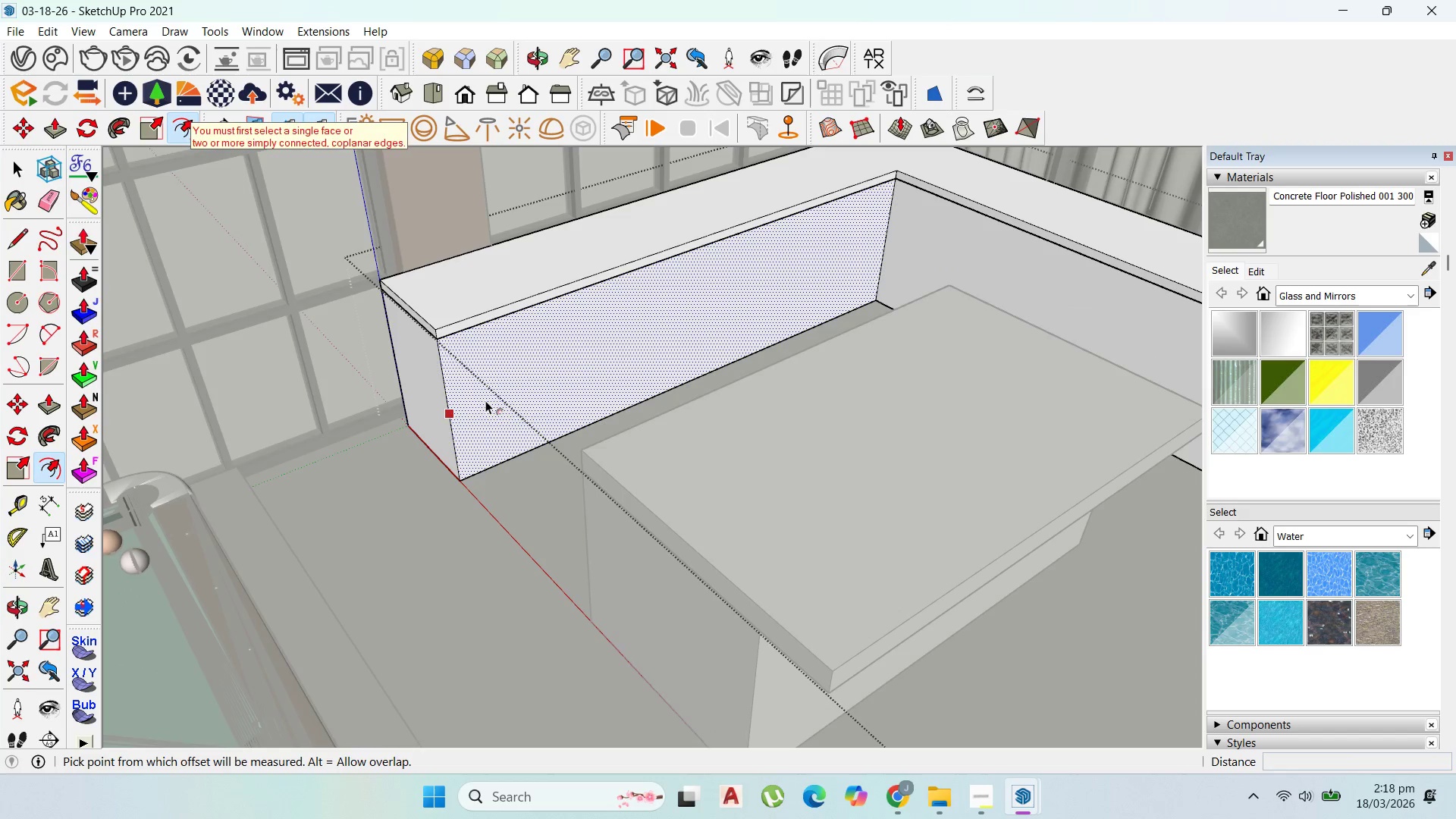 
left_click_drag(start_coordinate=[484, 400], to_coordinate=[460, 400])
 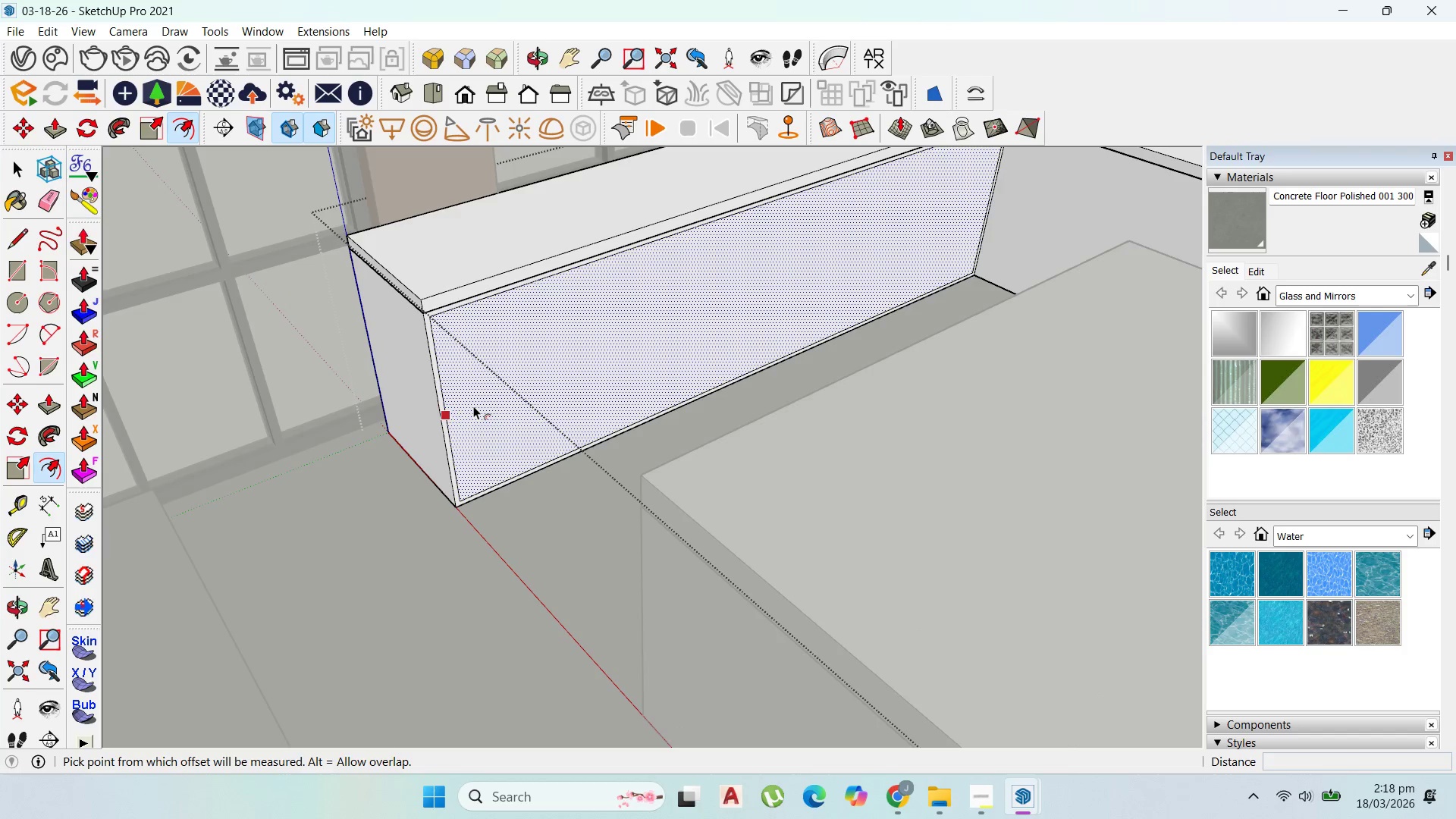 
type(20)
 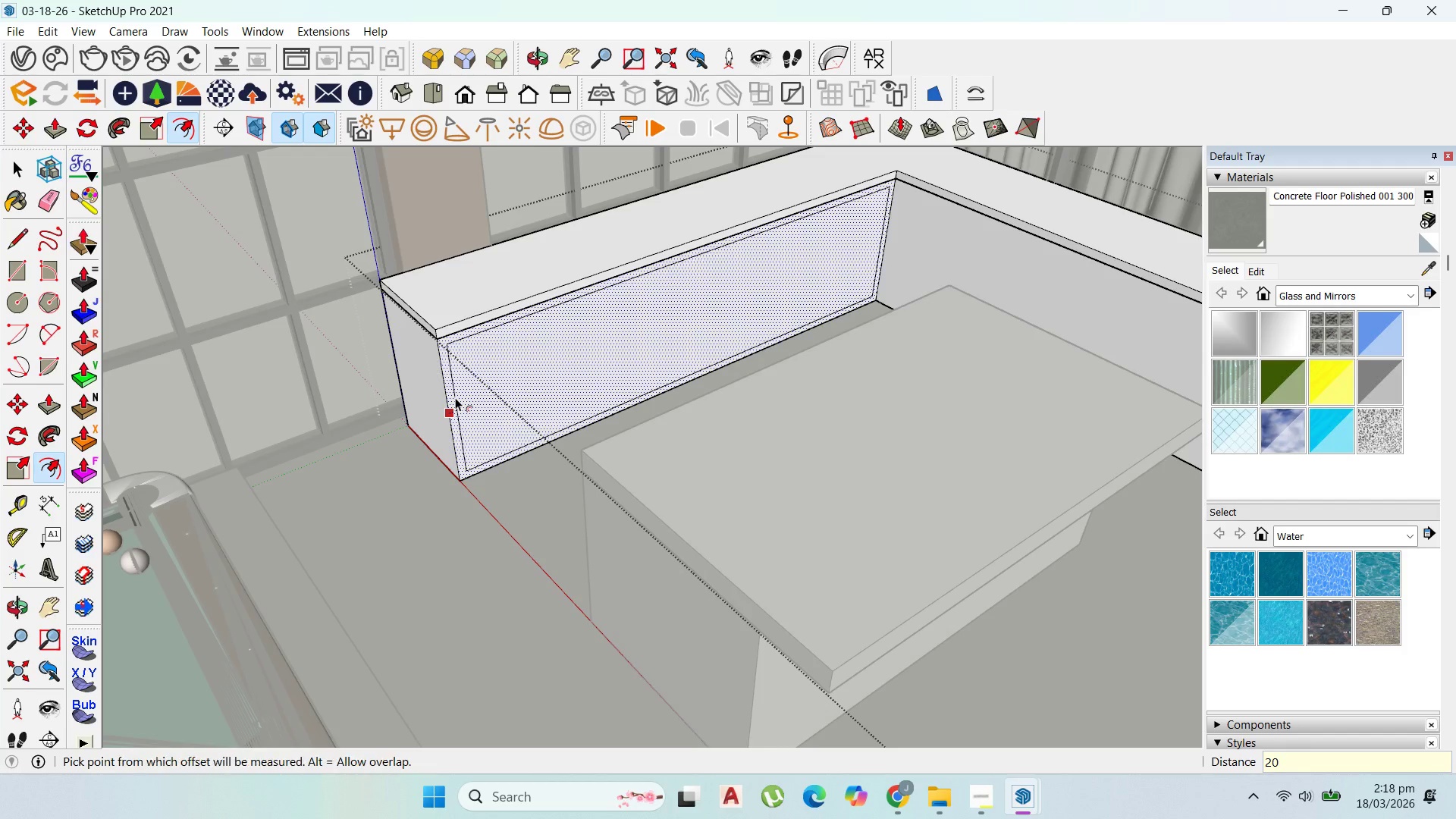 
key(Enter)
 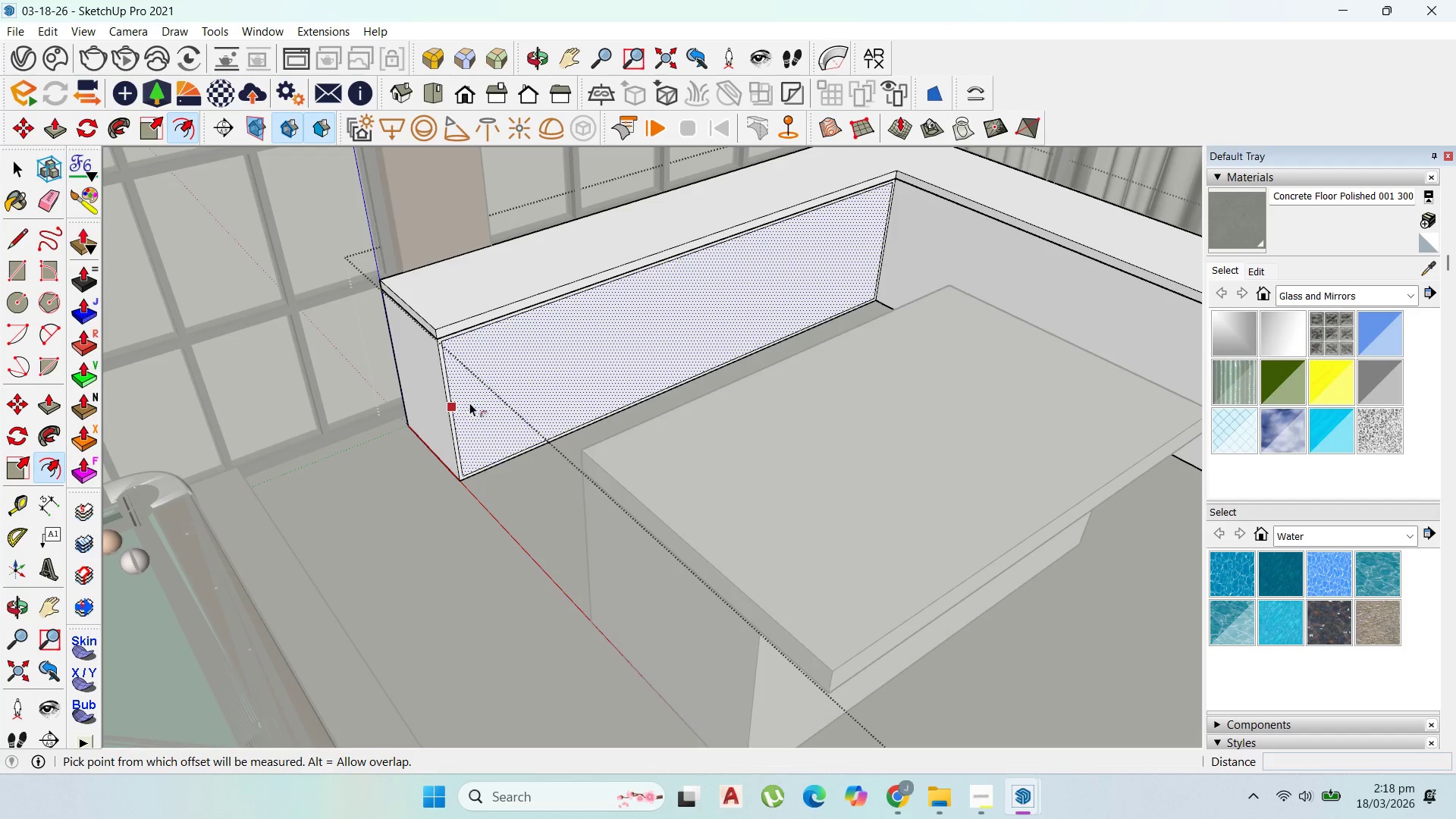 
key(Control+Z)
 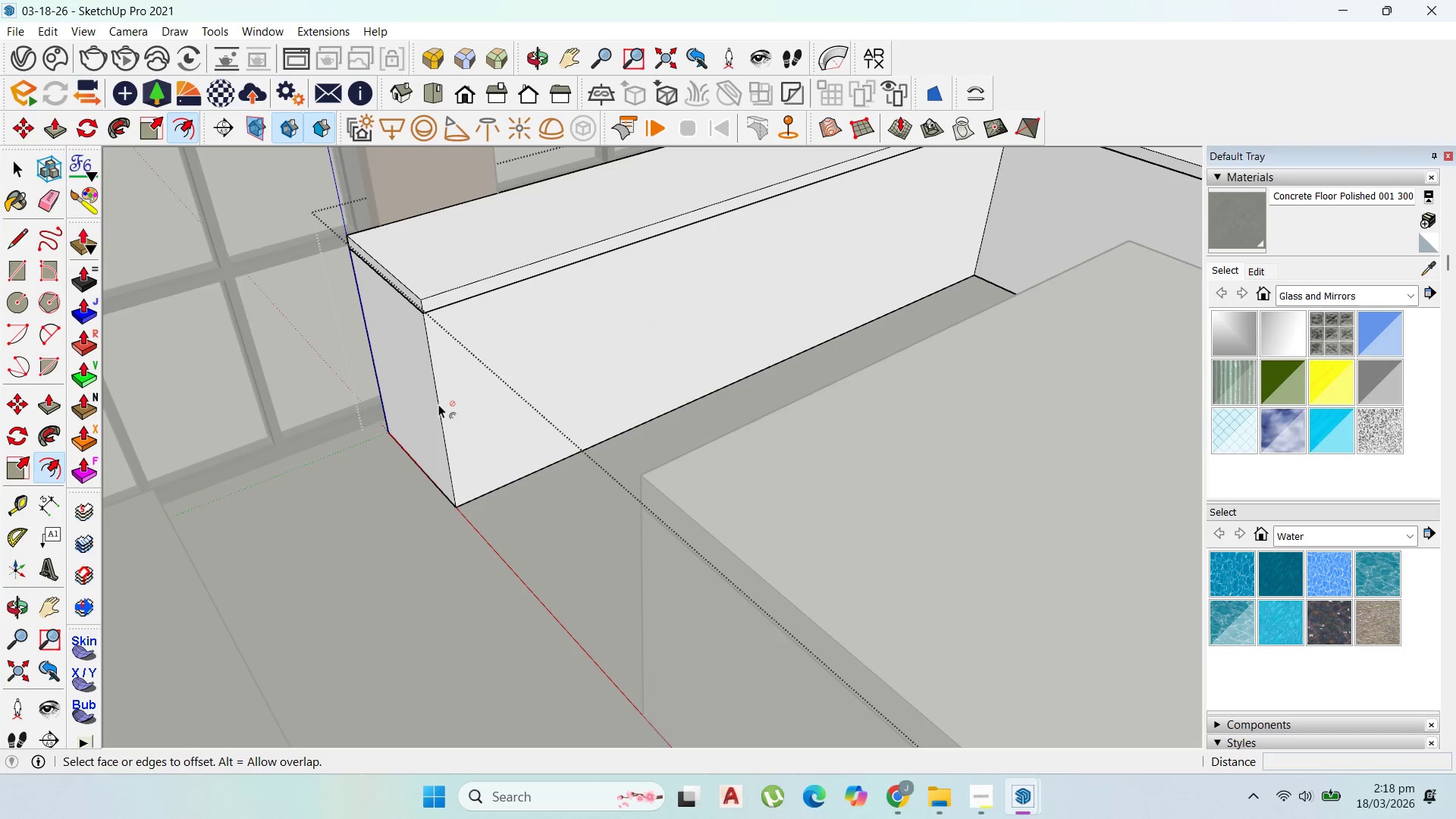 
scroll: coordinate [472, 404], scroll_direction: up, amount: 3.0
 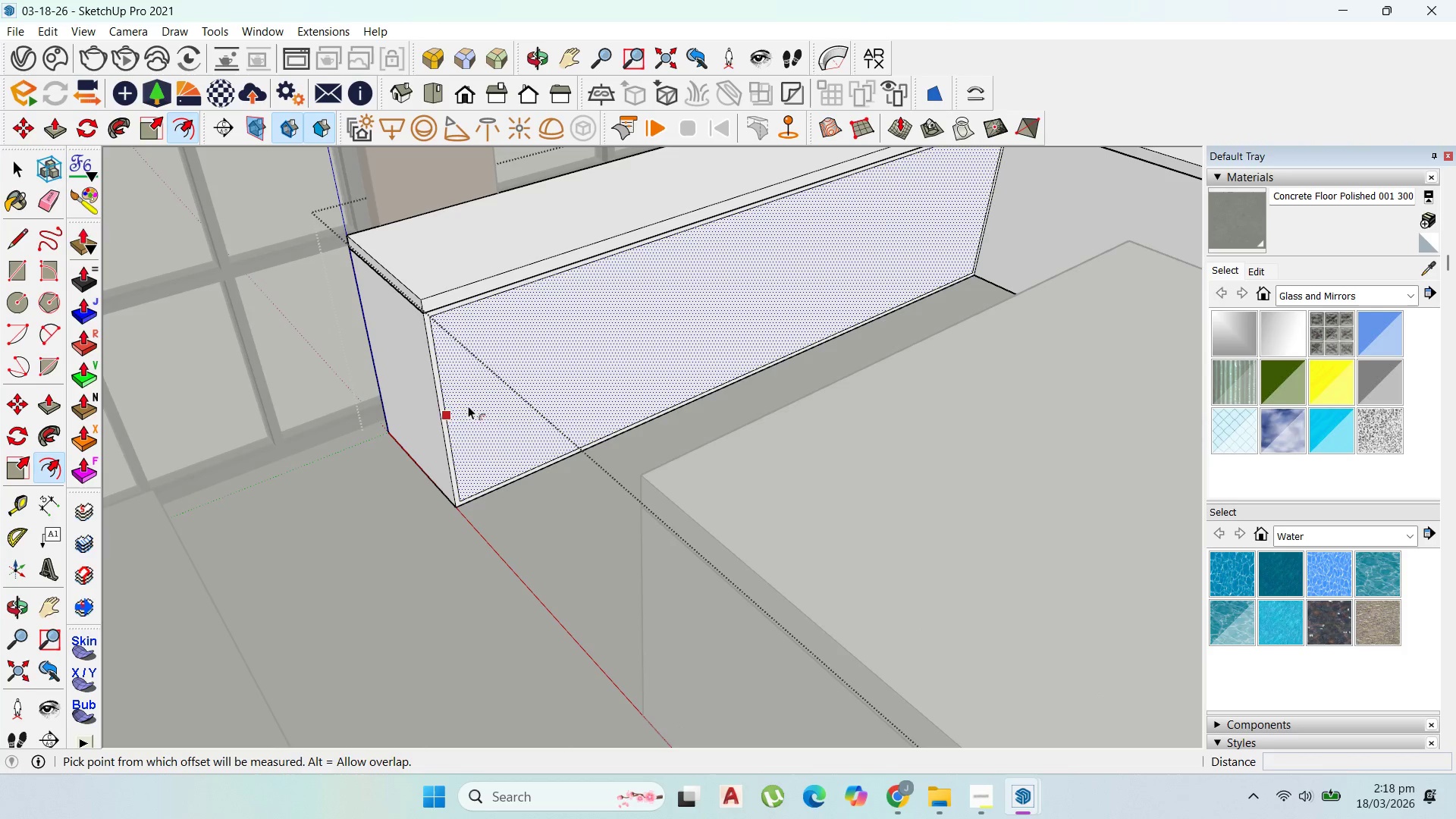 
left_click_drag(start_coordinate=[438, 404], to_coordinate=[463, 398])
 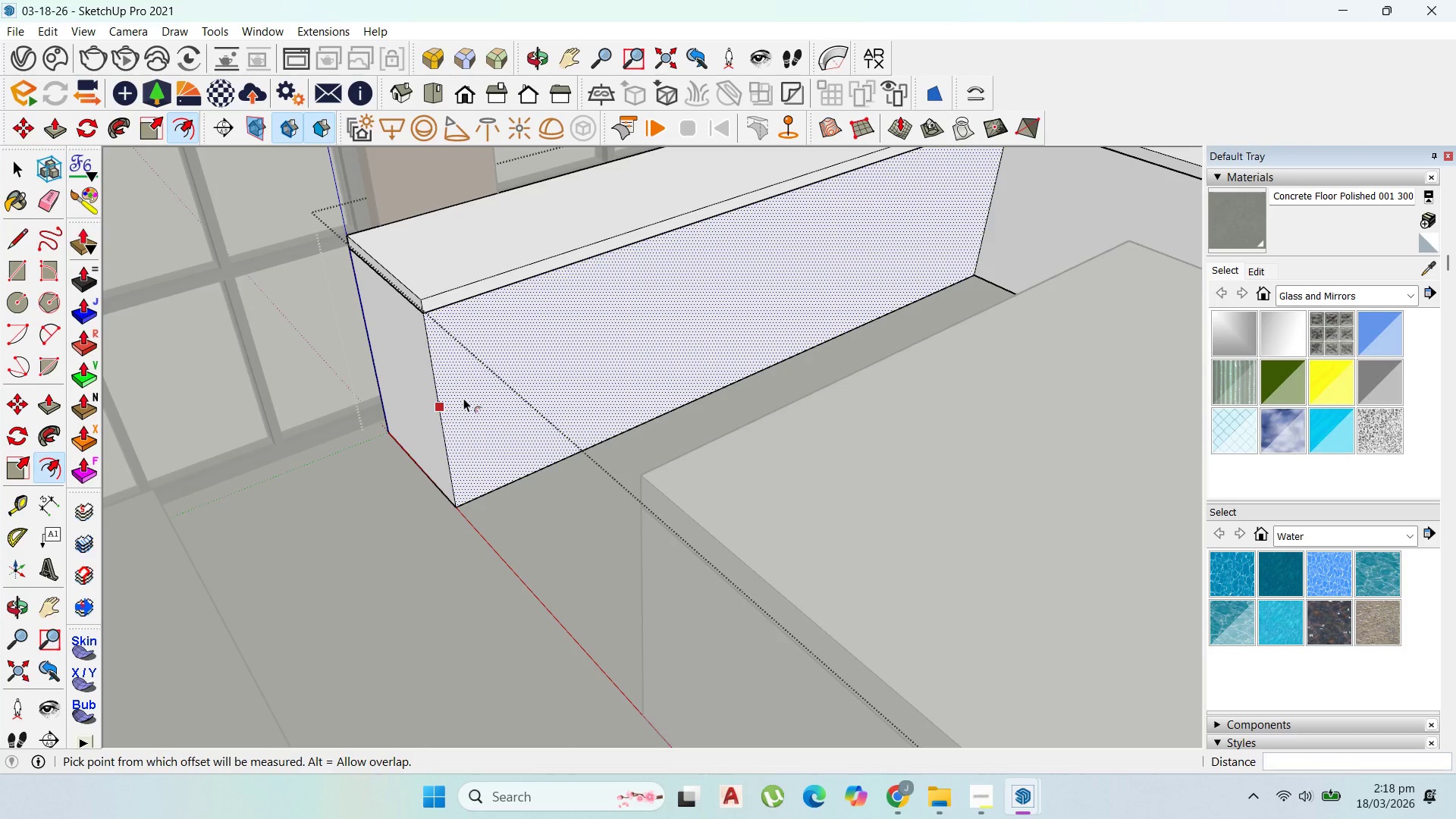 
left_click_drag(start_coordinate=[463, 398], to_coordinate=[480, 393])
 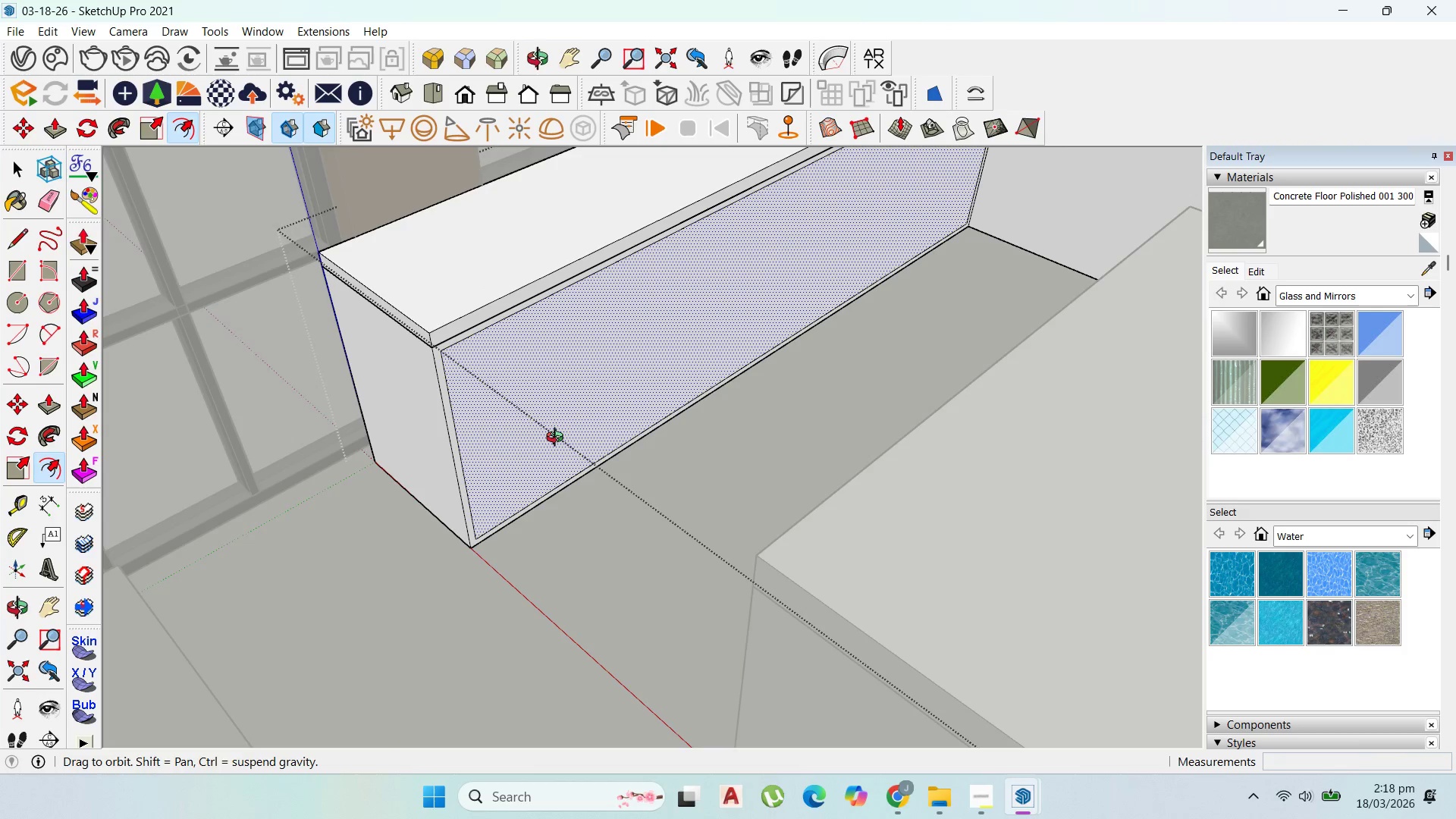 
type(25)
 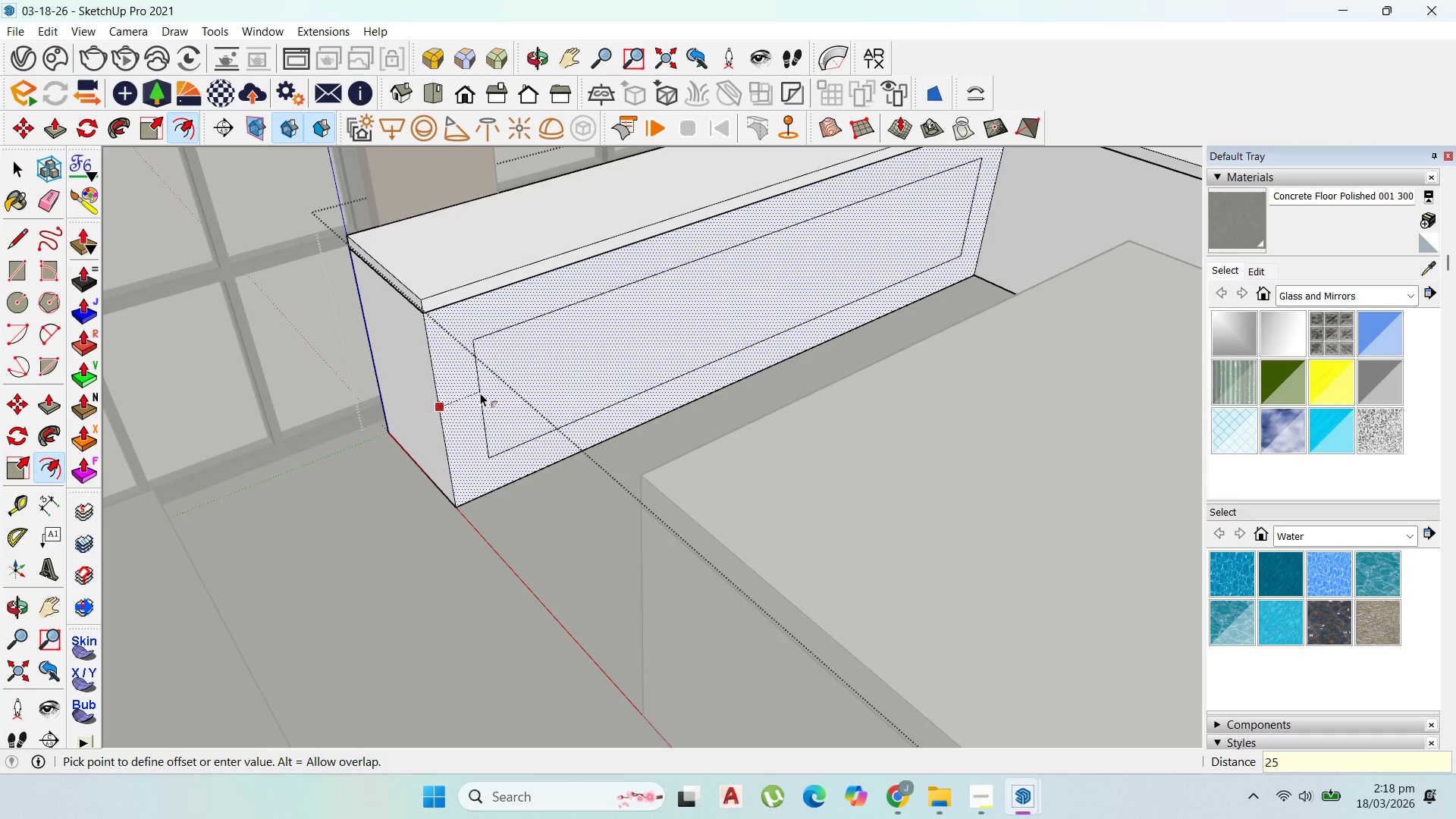 
key(Enter)
 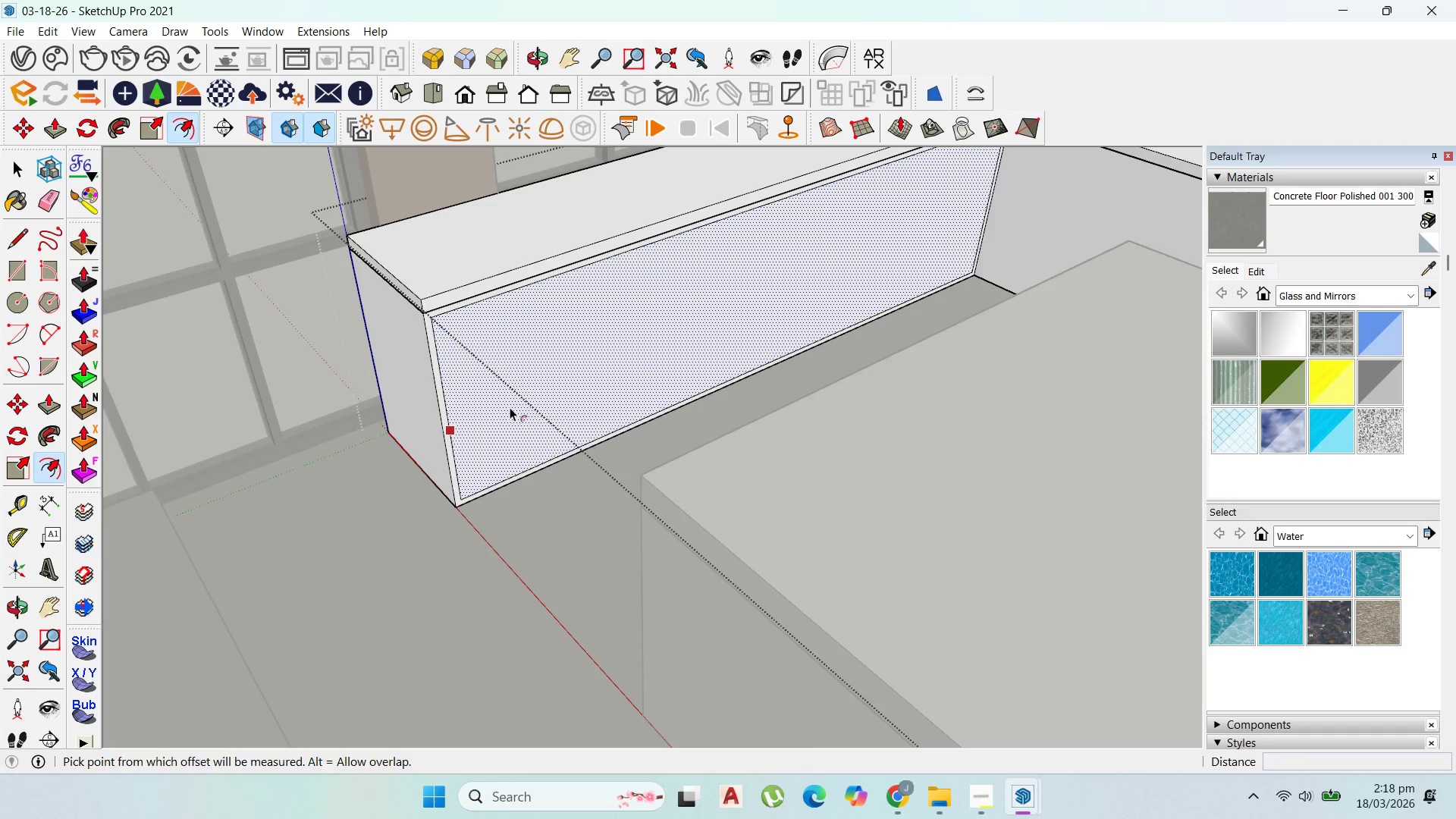 
scroll: coordinate [511, 408], scroll_direction: up, amount: 1.0
 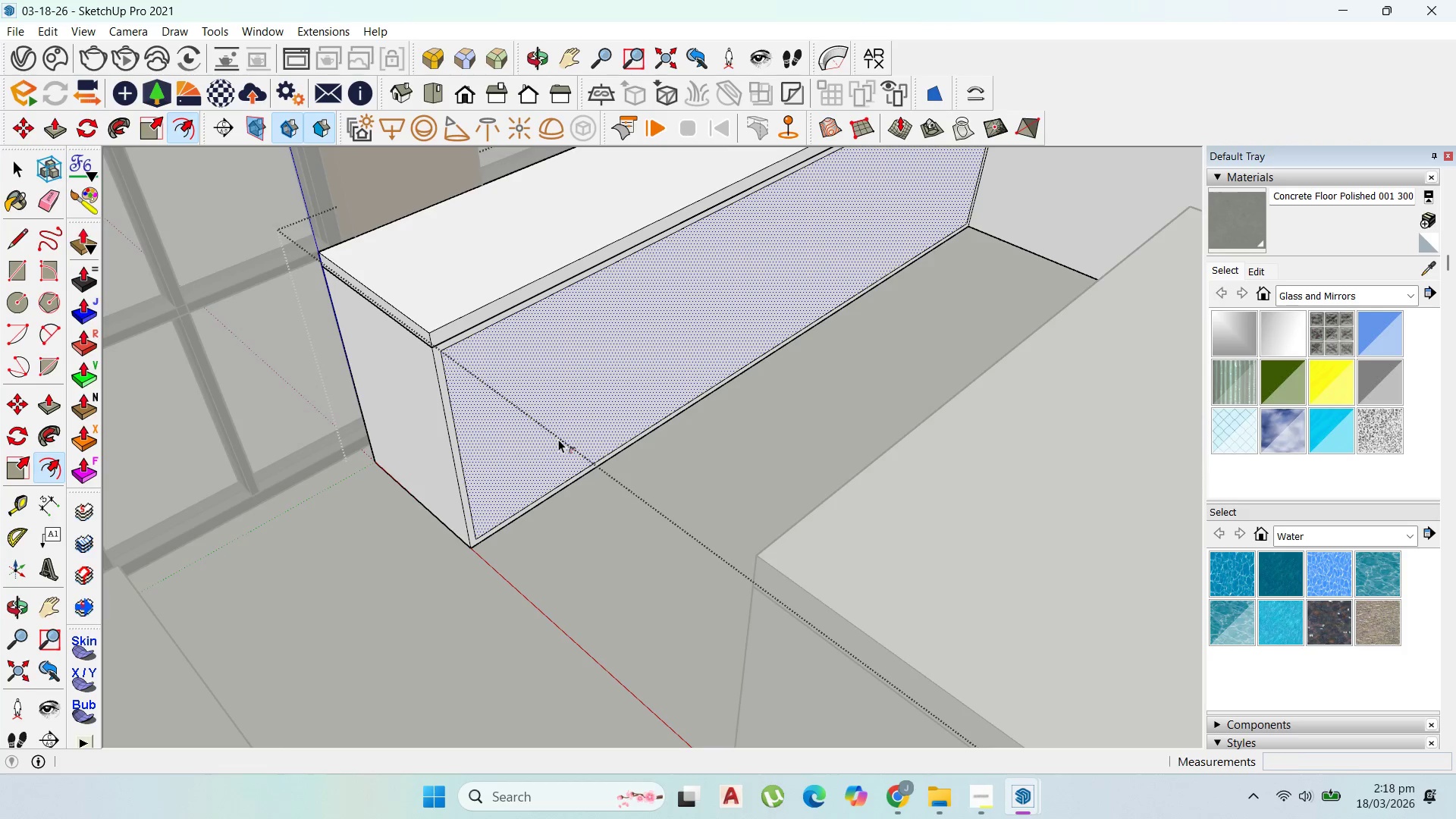 
key(P)
 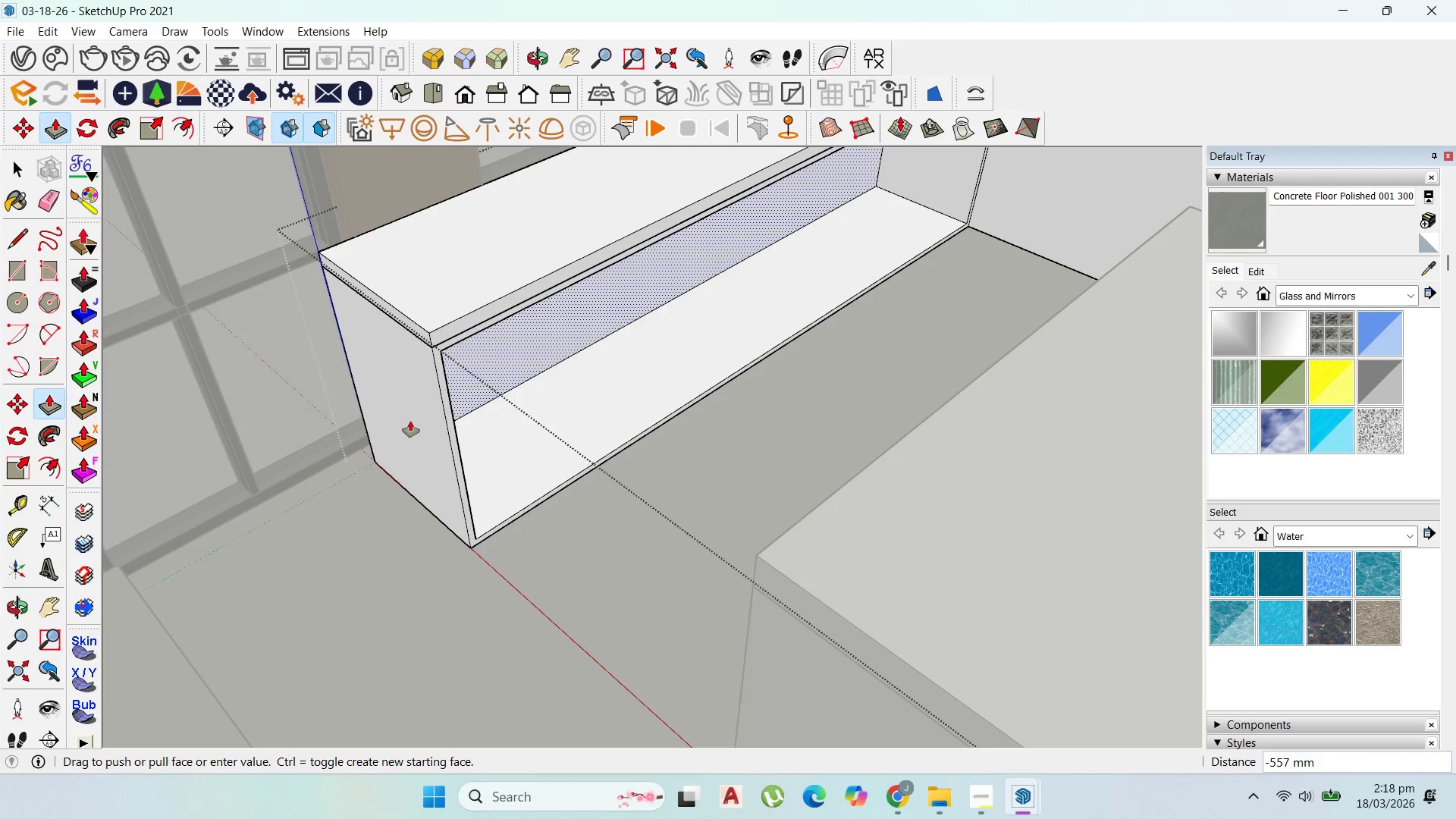 
left_click([410, 417])
 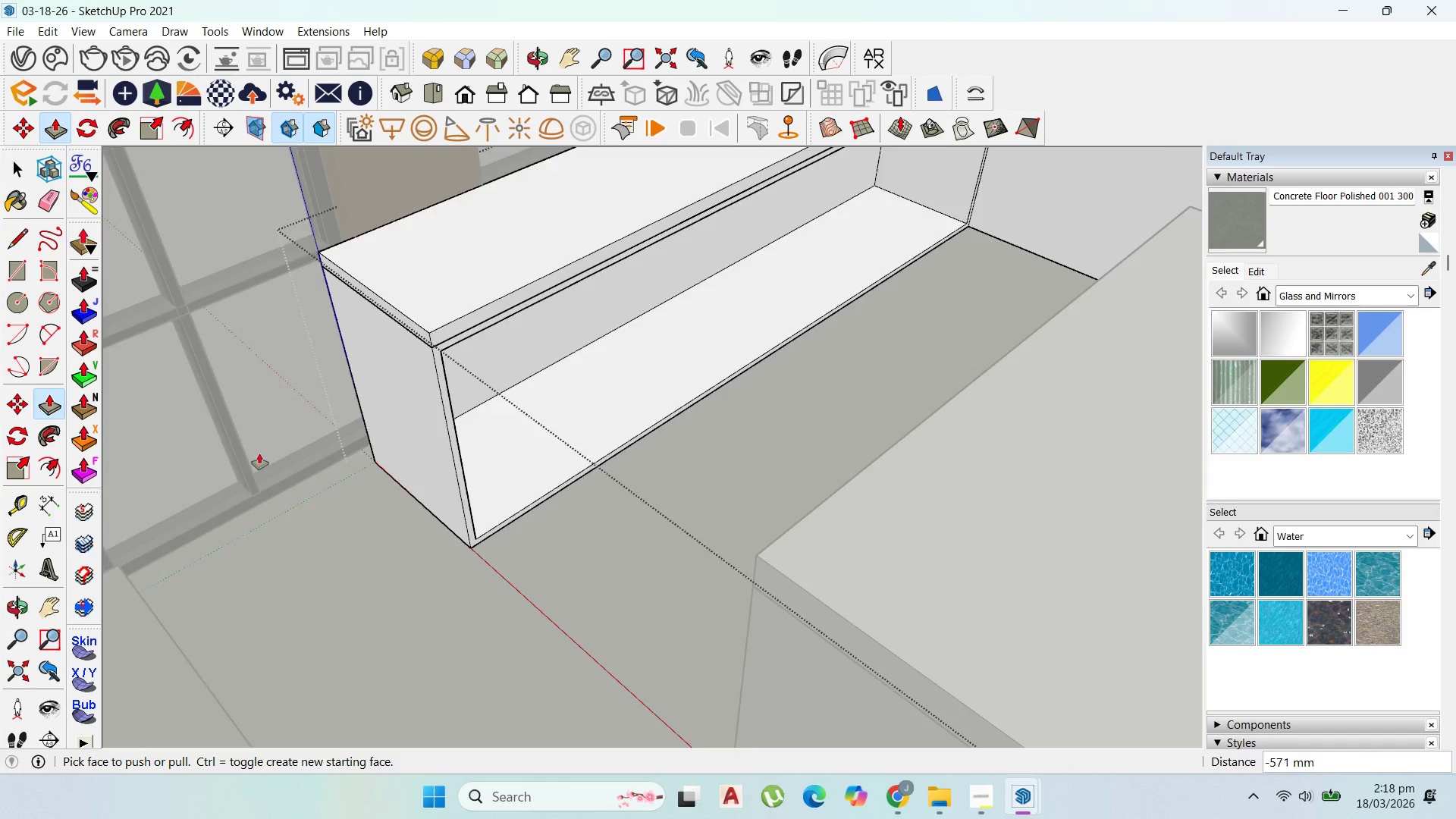 
scroll: coordinate [273, 455], scroll_direction: down, amount: 9.0
 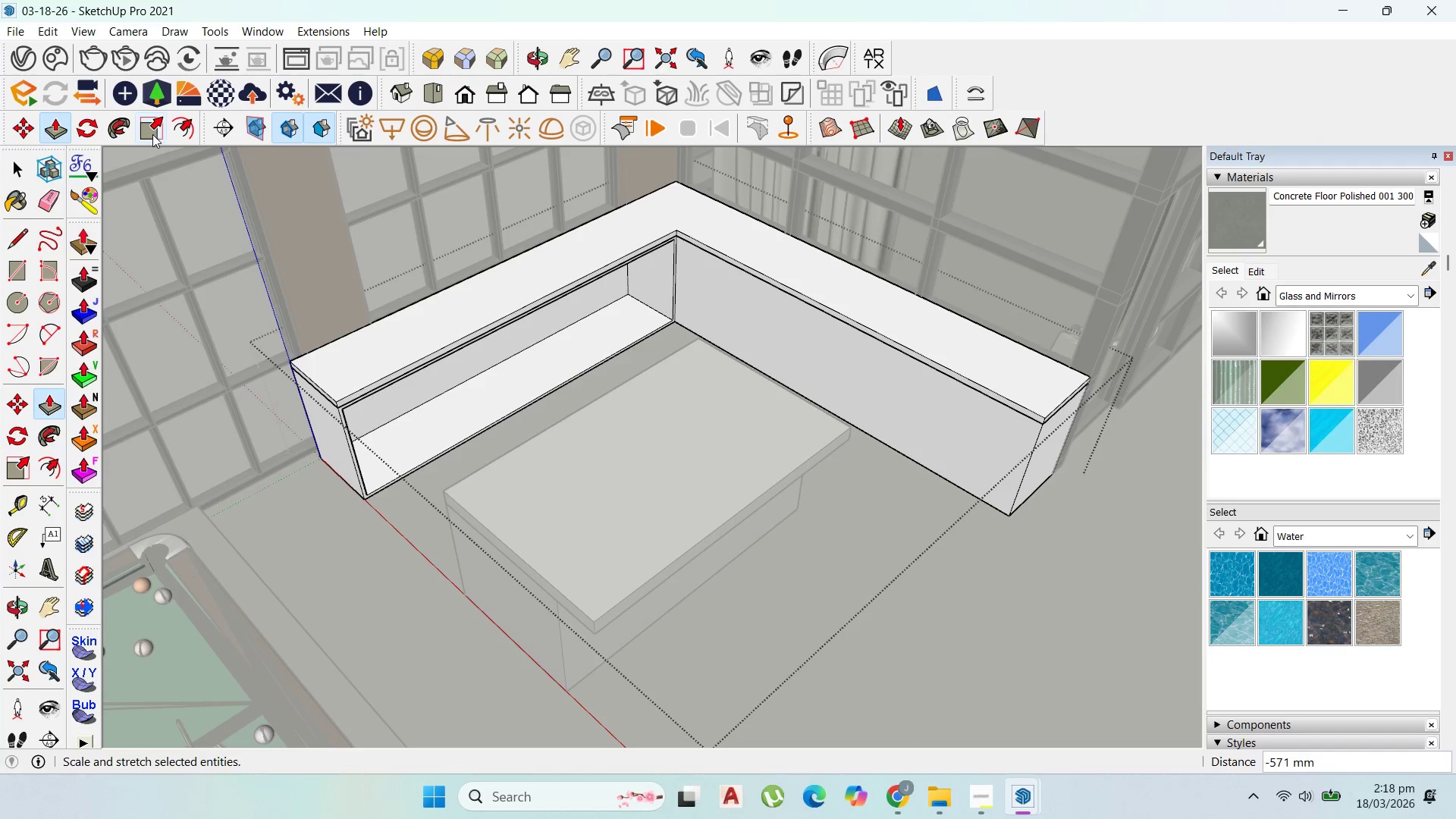 
left_click_drag(start_coordinate=[178, 126], to_coordinate=[189, 131])
 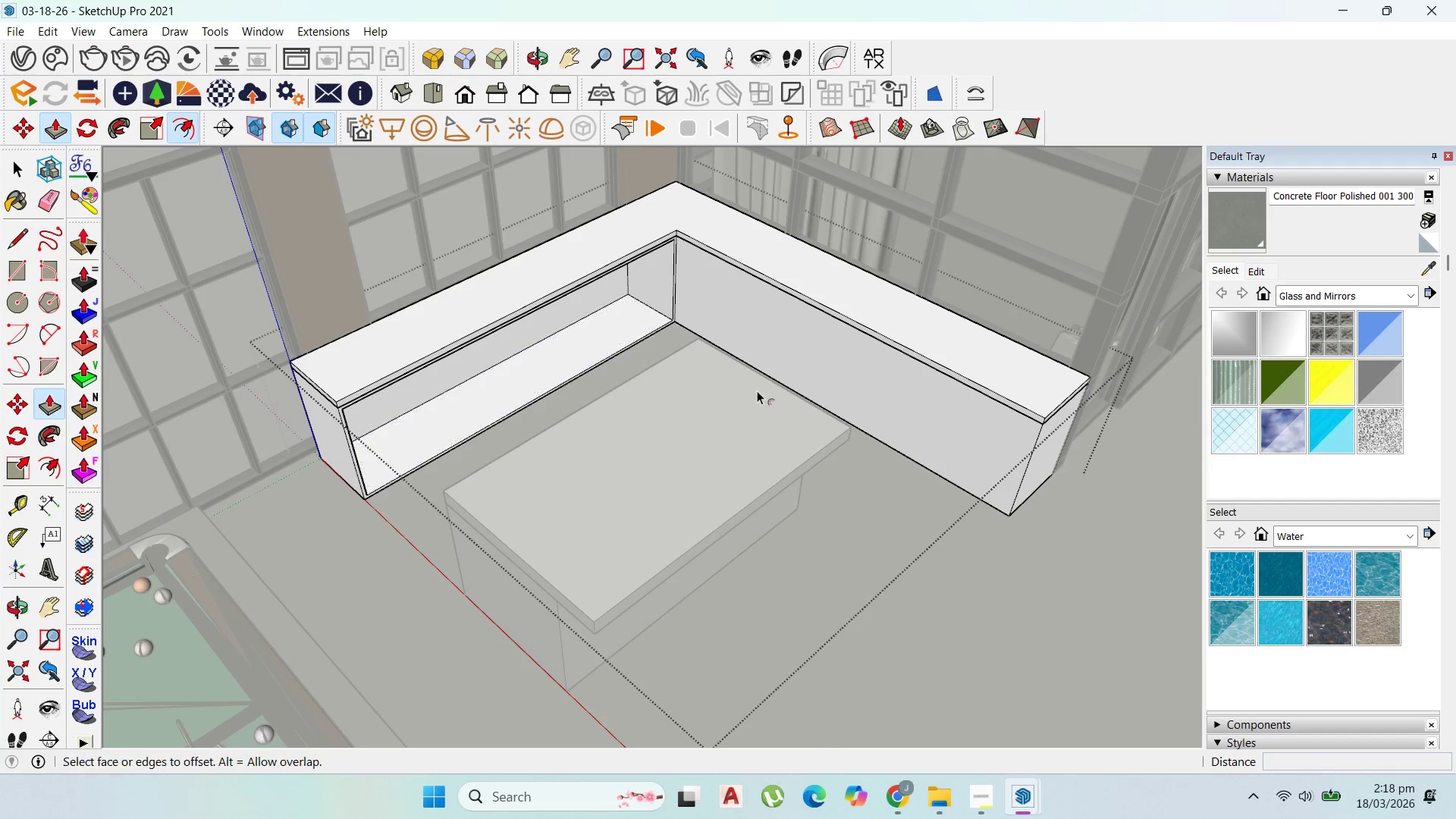 
key(Escape)
 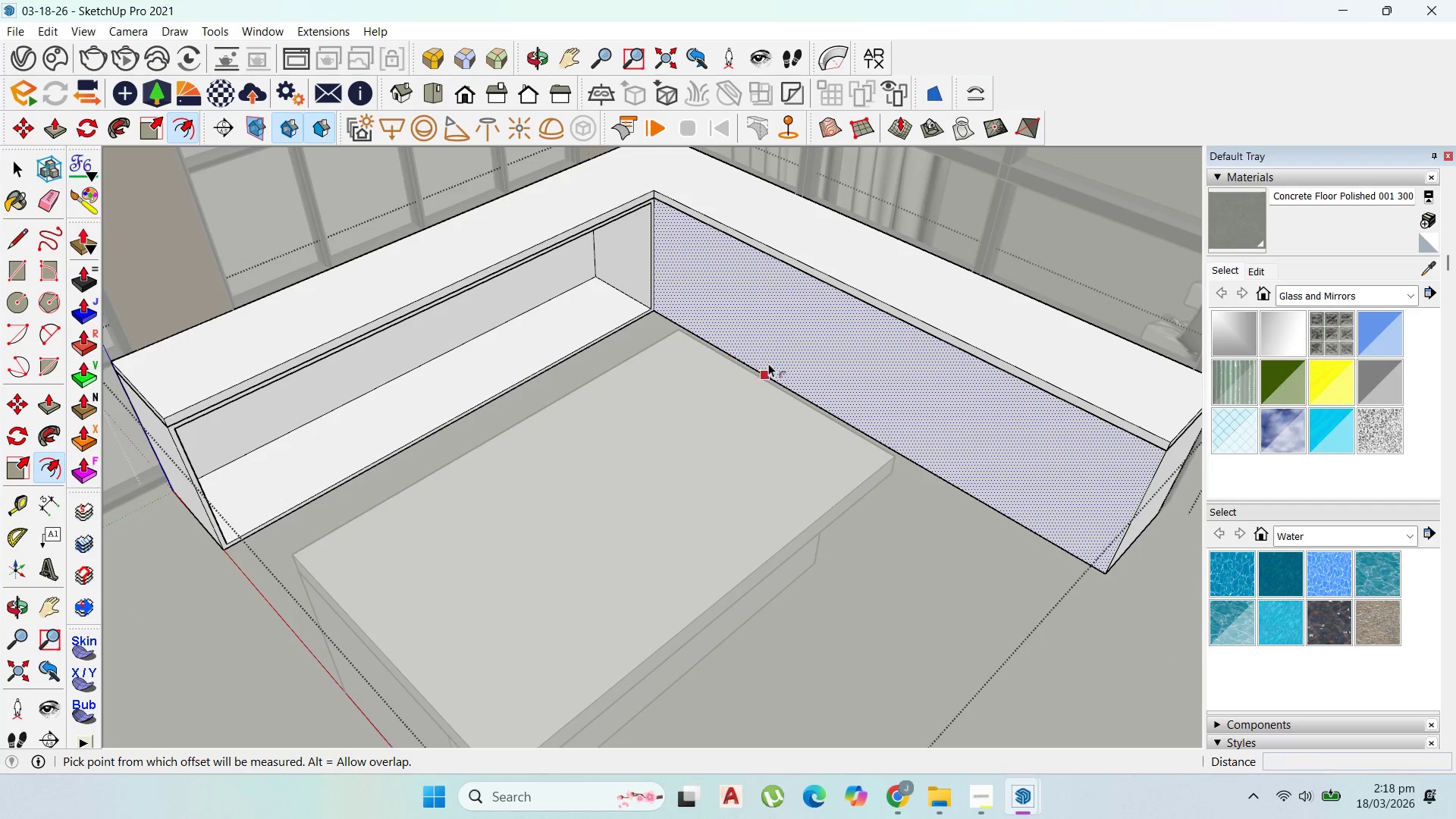 
scroll: coordinate [741, 309], scroll_direction: up, amount: 3.0
 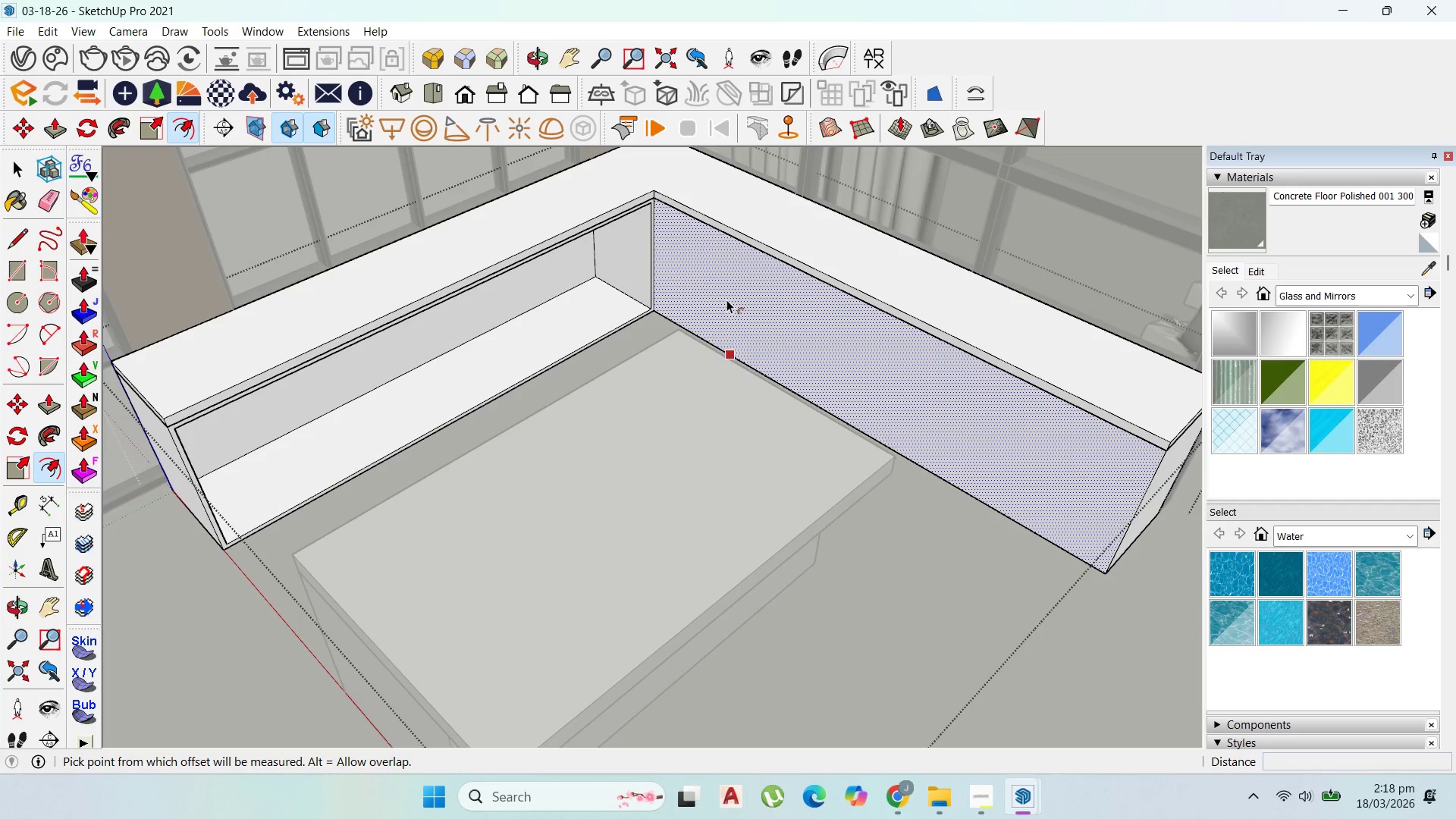 
left_click_drag(start_coordinate=[768, 363], to_coordinate=[764, 370])
 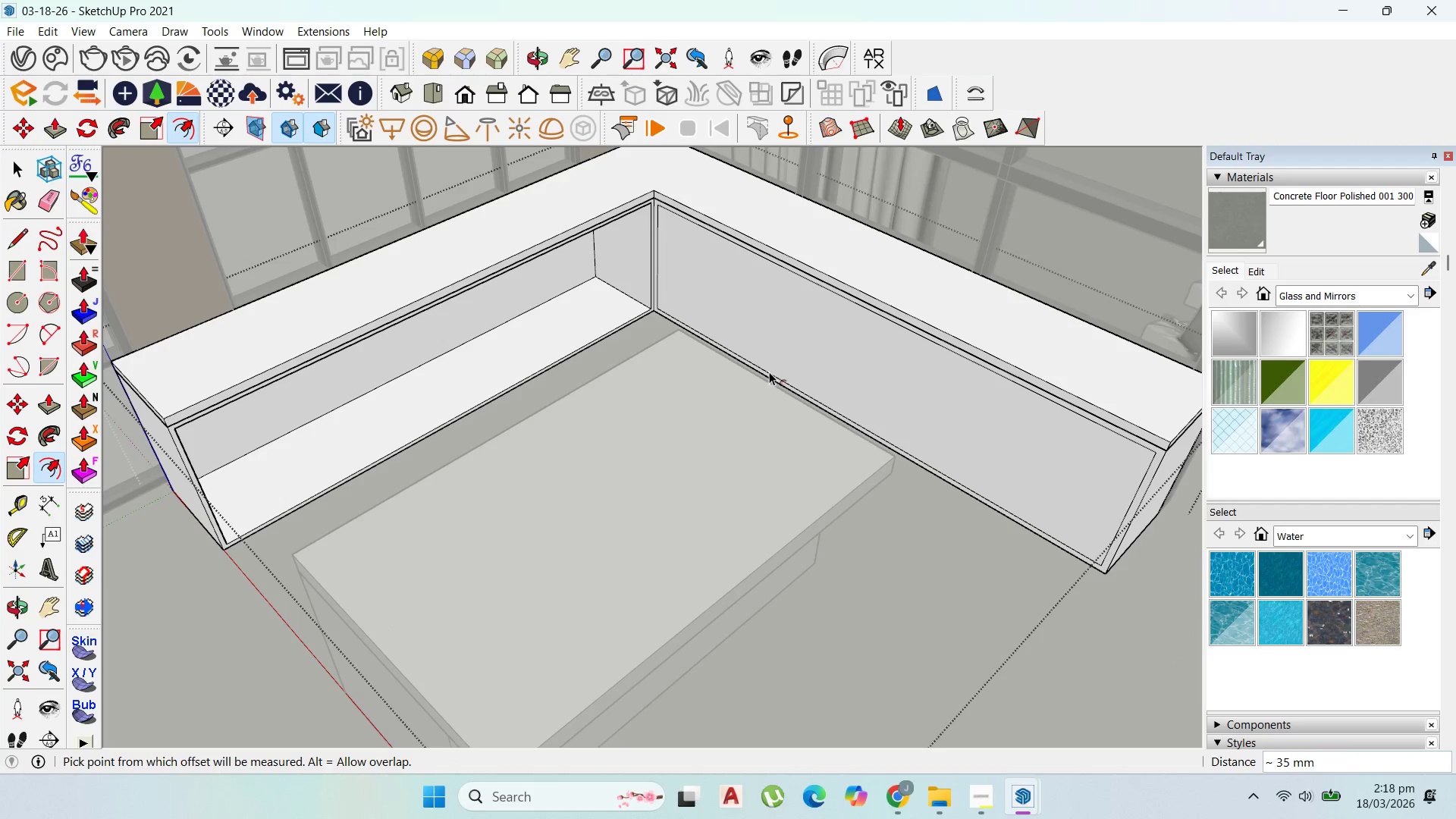 
key(P)
 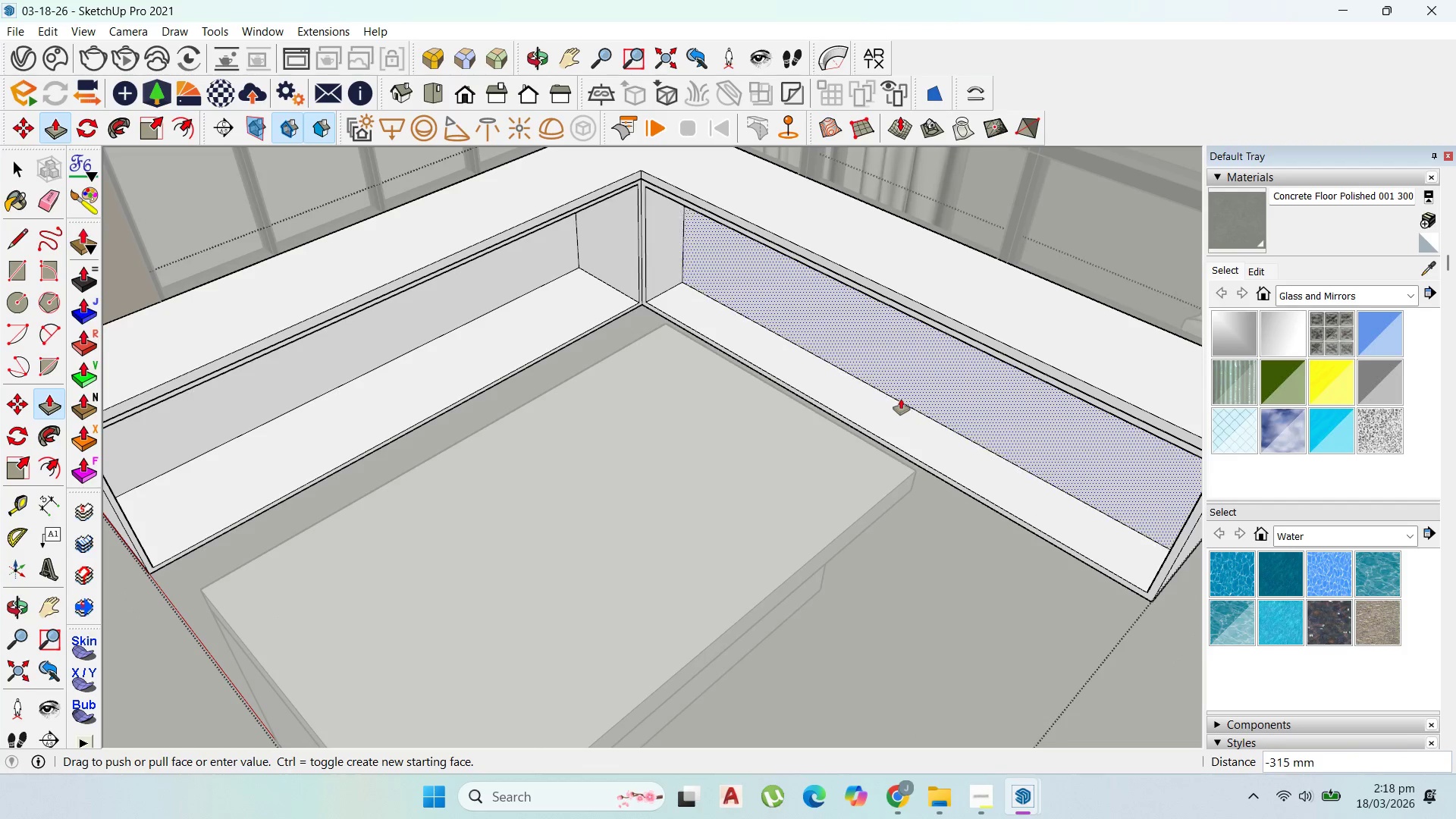 
scroll: coordinate [771, 372], scroll_direction: up, amount: 1.0
 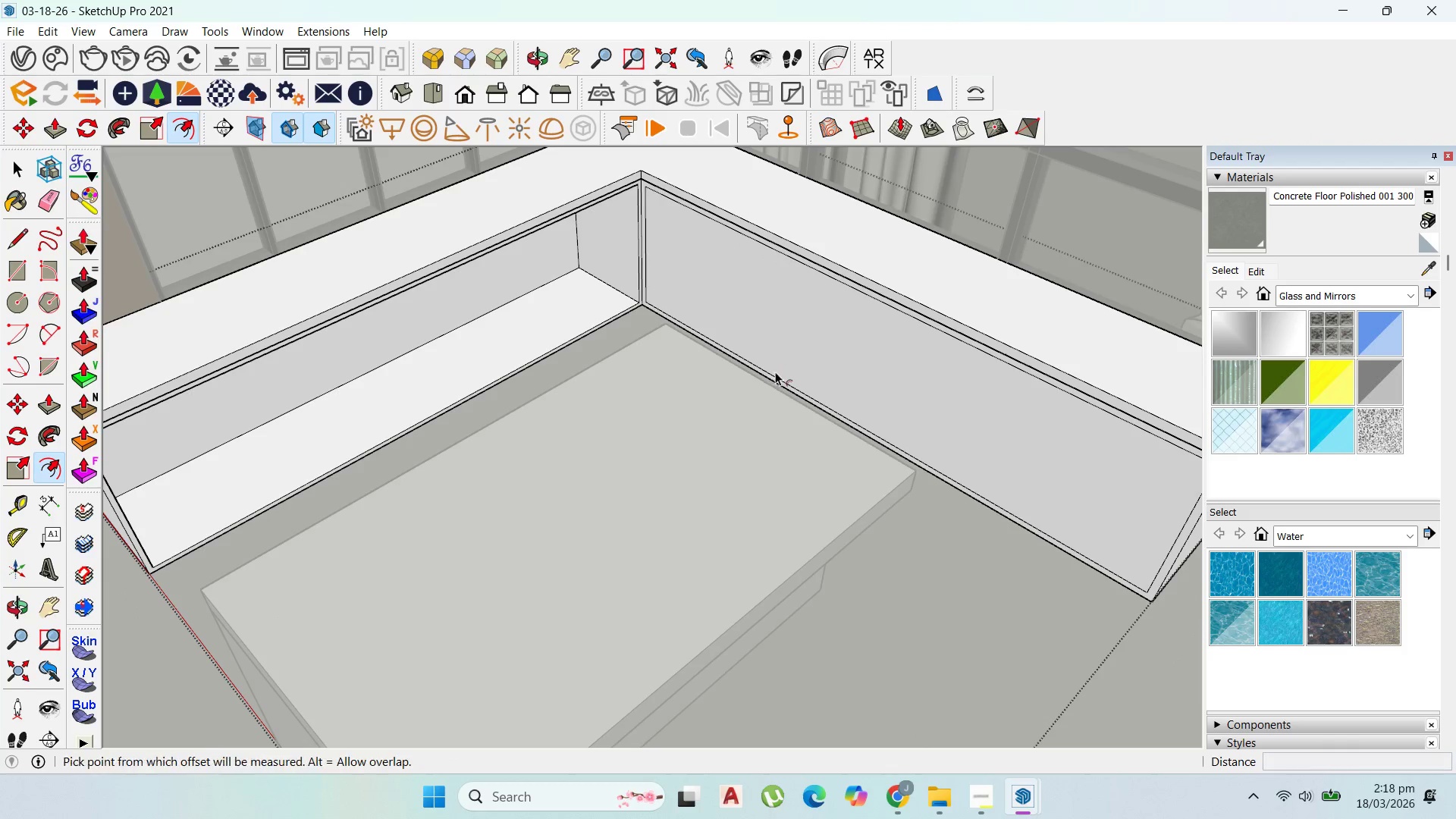 
left_click([923, 387])
 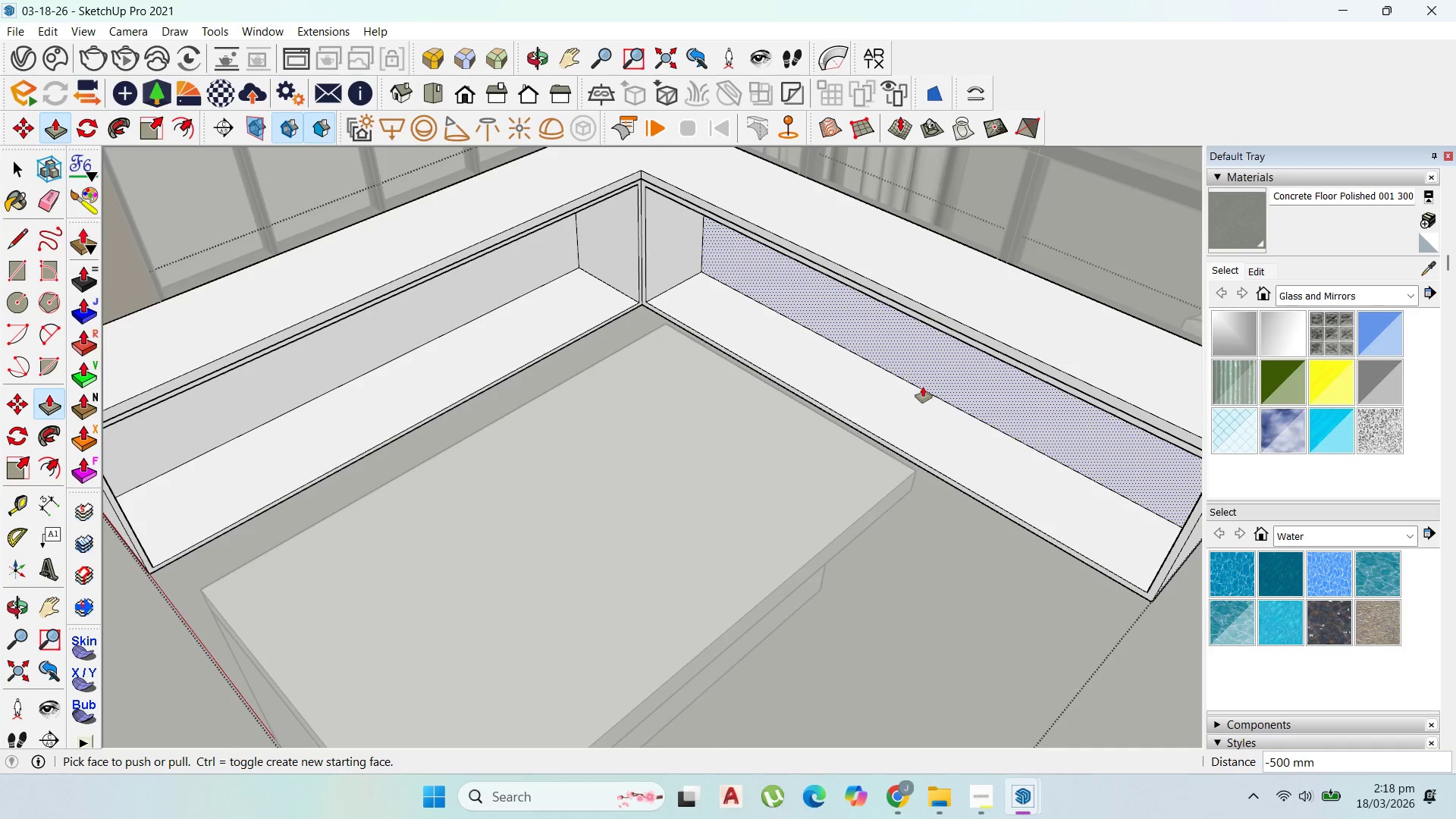 
scroll: coordinate [345, 306], scroll_direction: down, amount: 8.0
 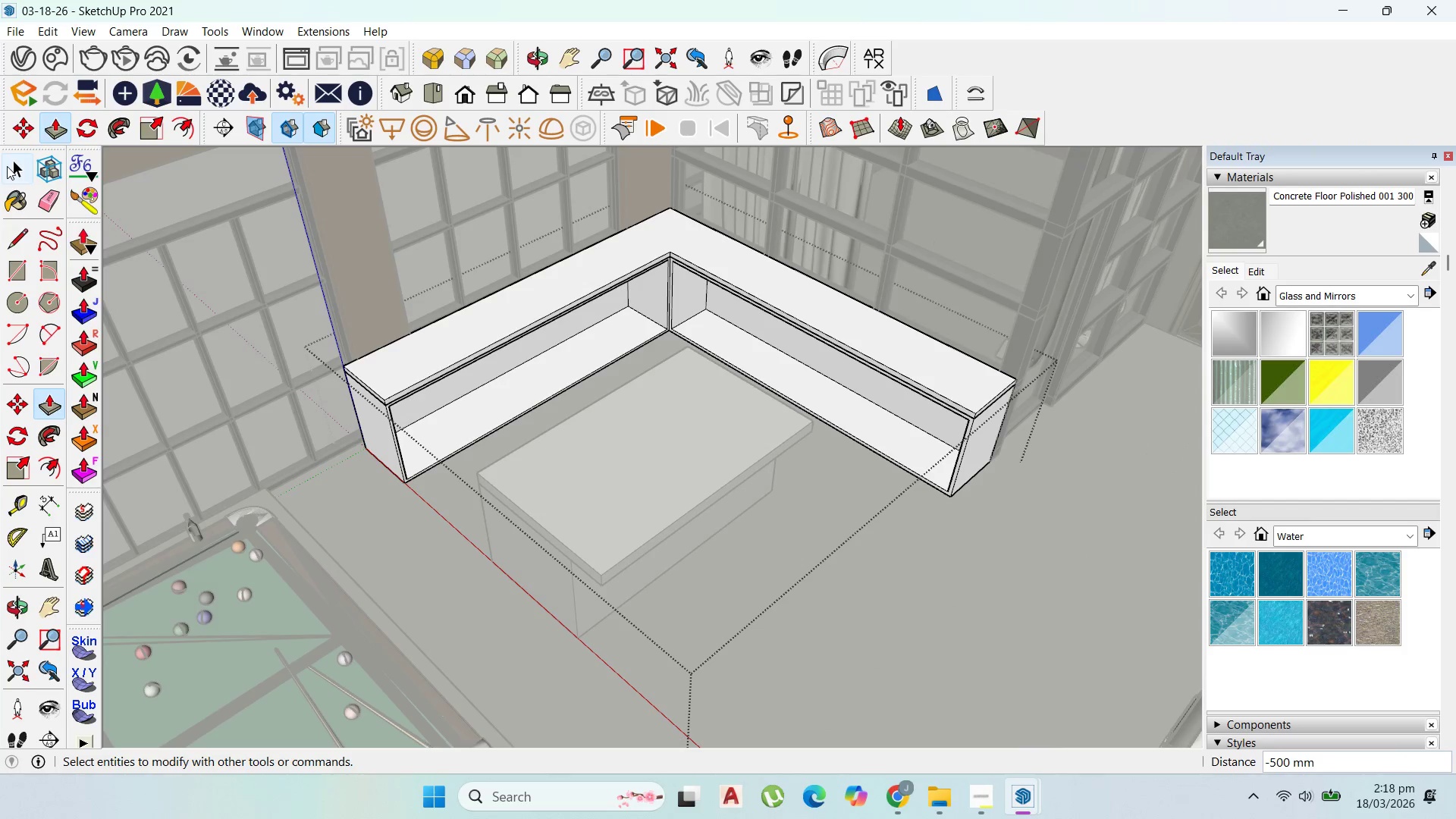 
key(Escape)
 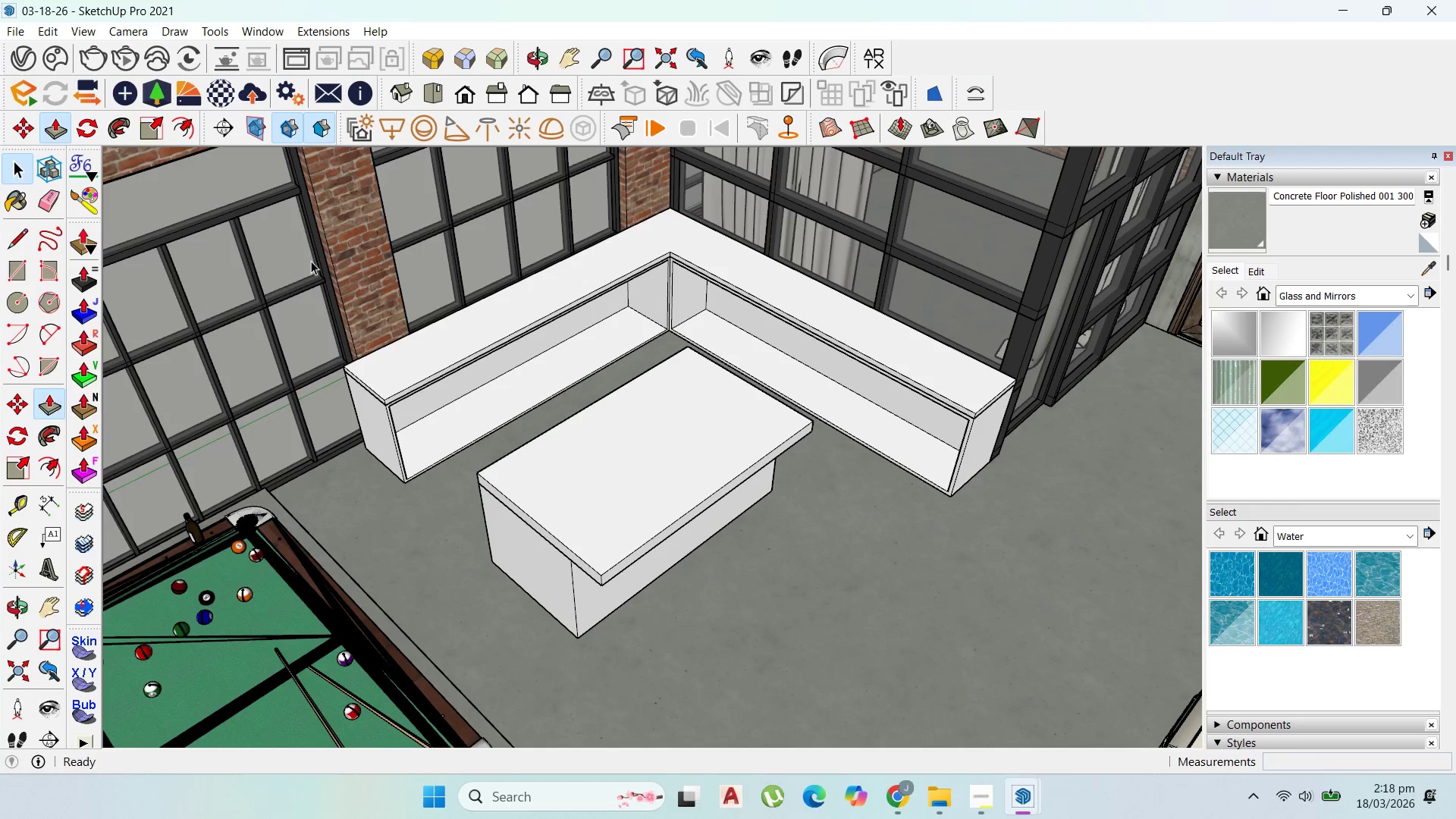 
key(Escape)
 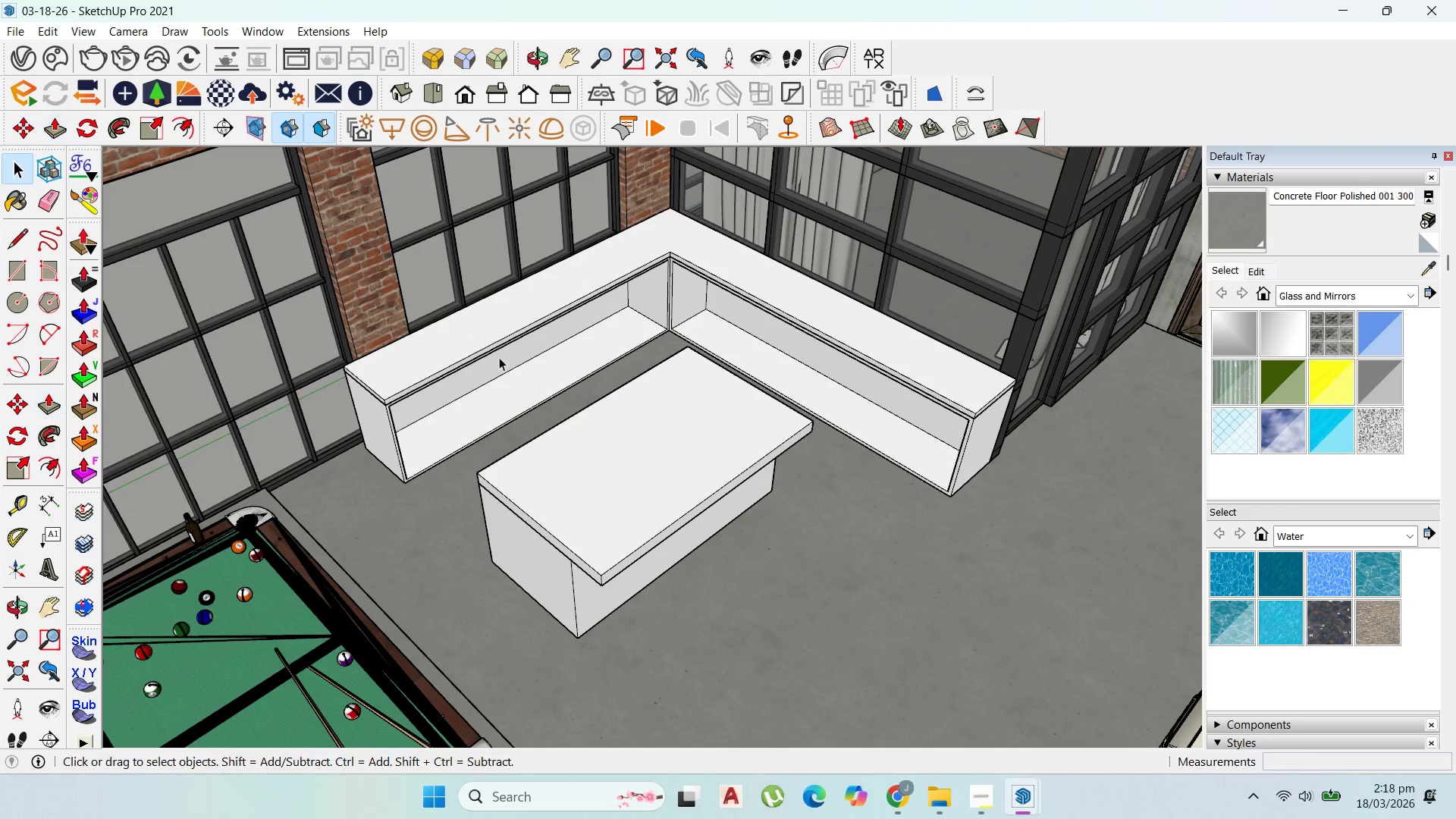 
key(Escape)
 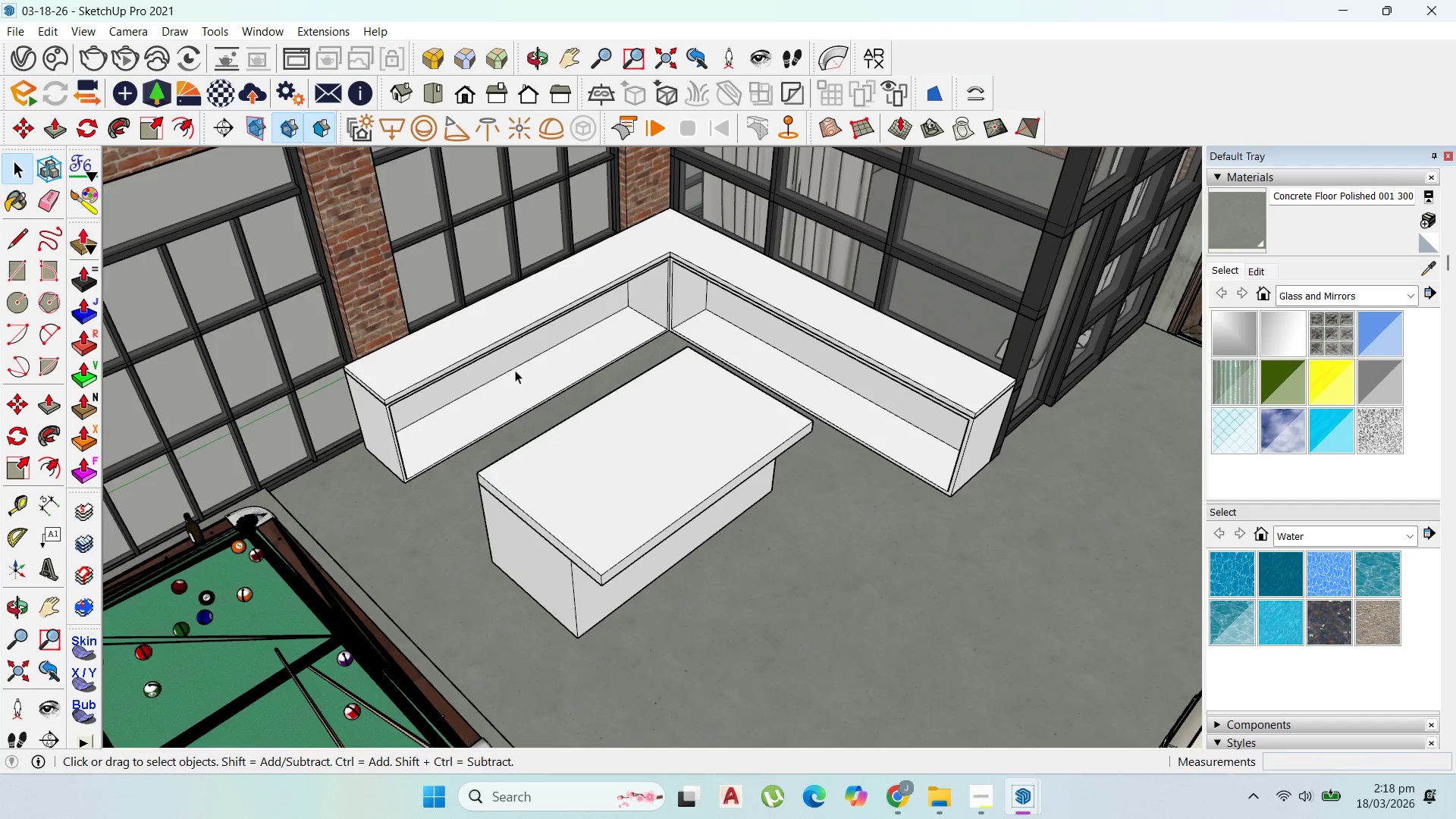 
scroll: coordinate [941, 279], scroll_direction: down, amount: 25.0
 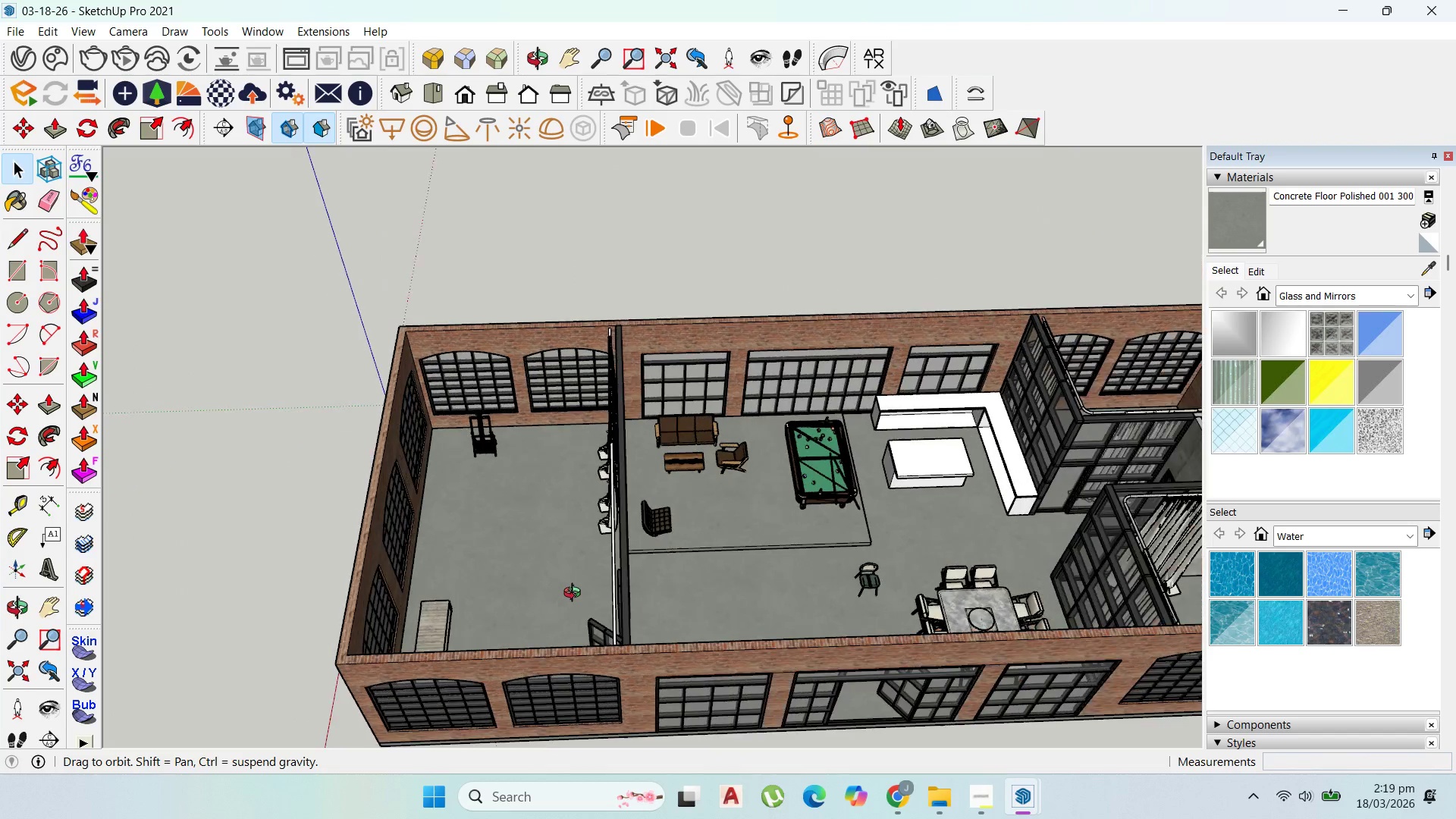 
scroll: coordinate [468, 493], scroll_direction: up, amount: 10.0
 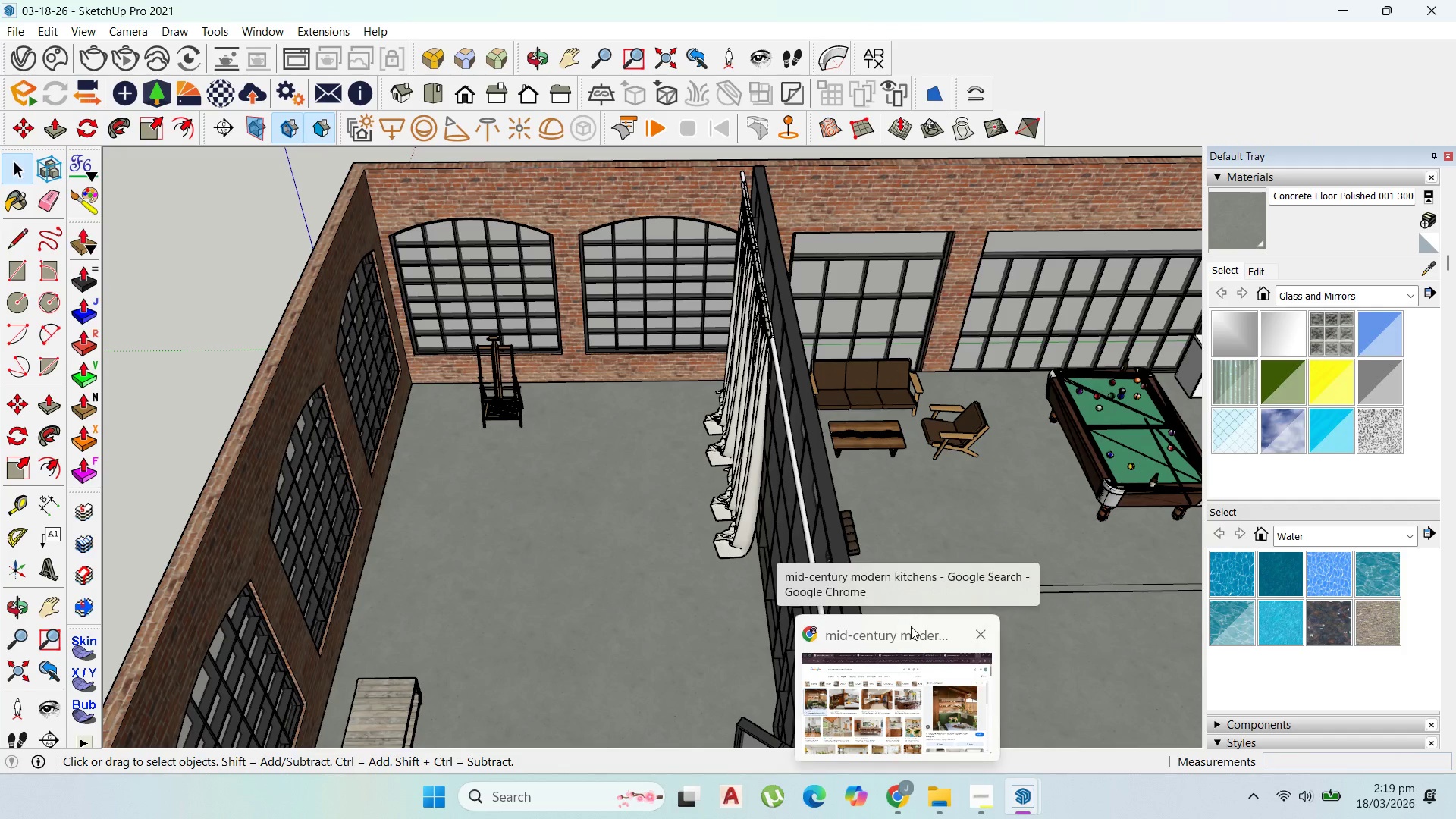 
wait(5.46)
 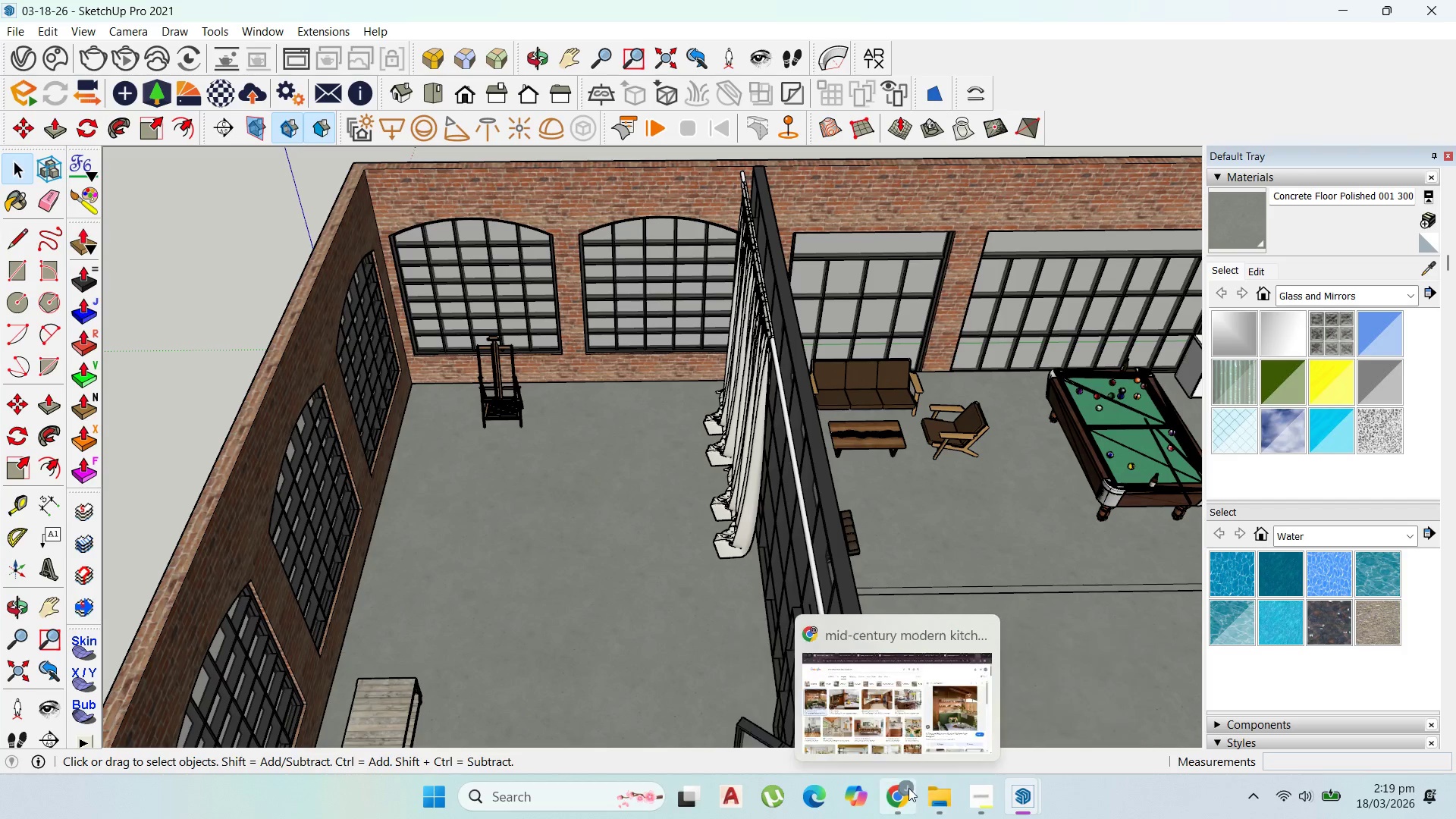 
left_click([962, 720])
 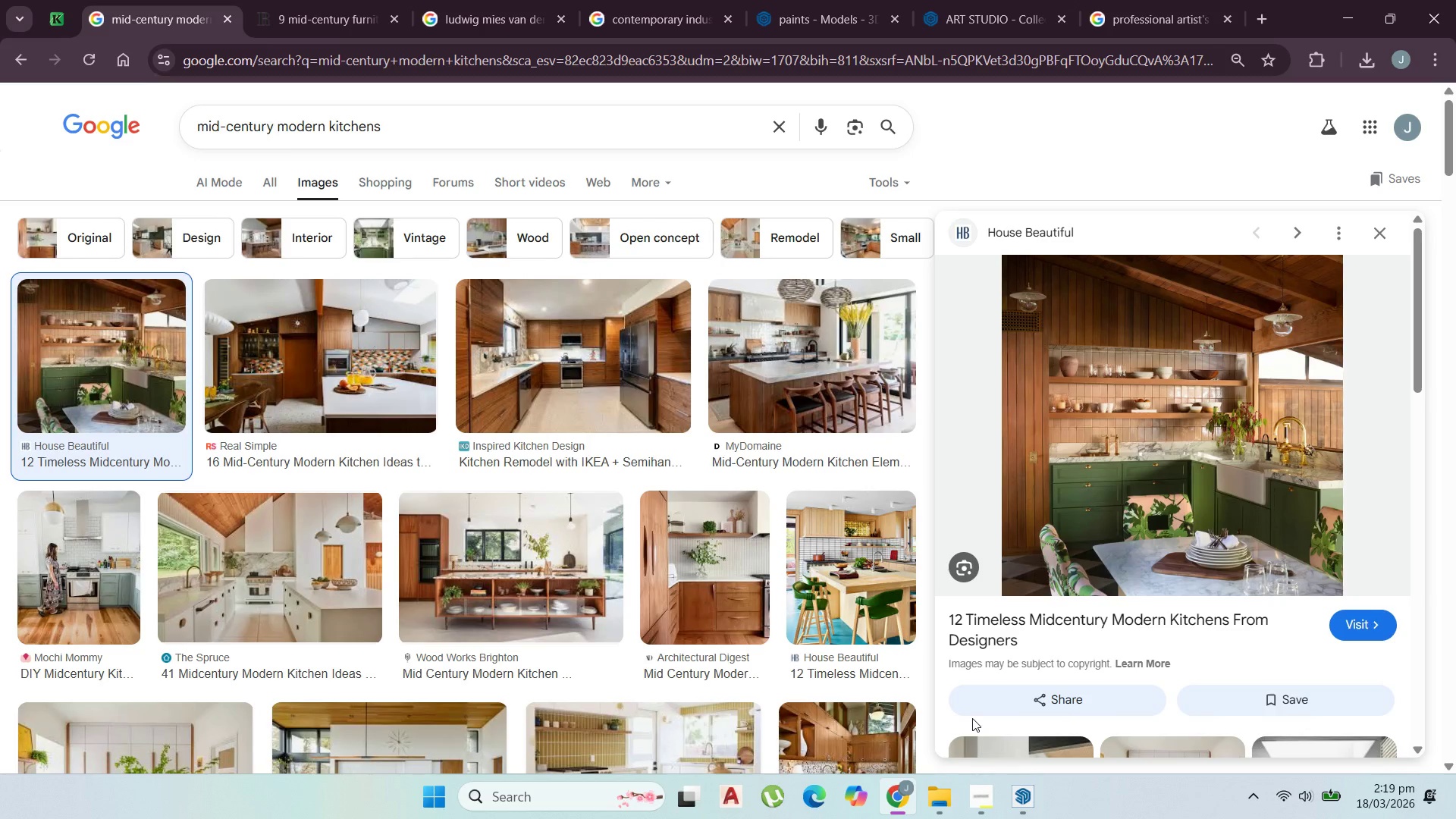 
wait(12.7)
 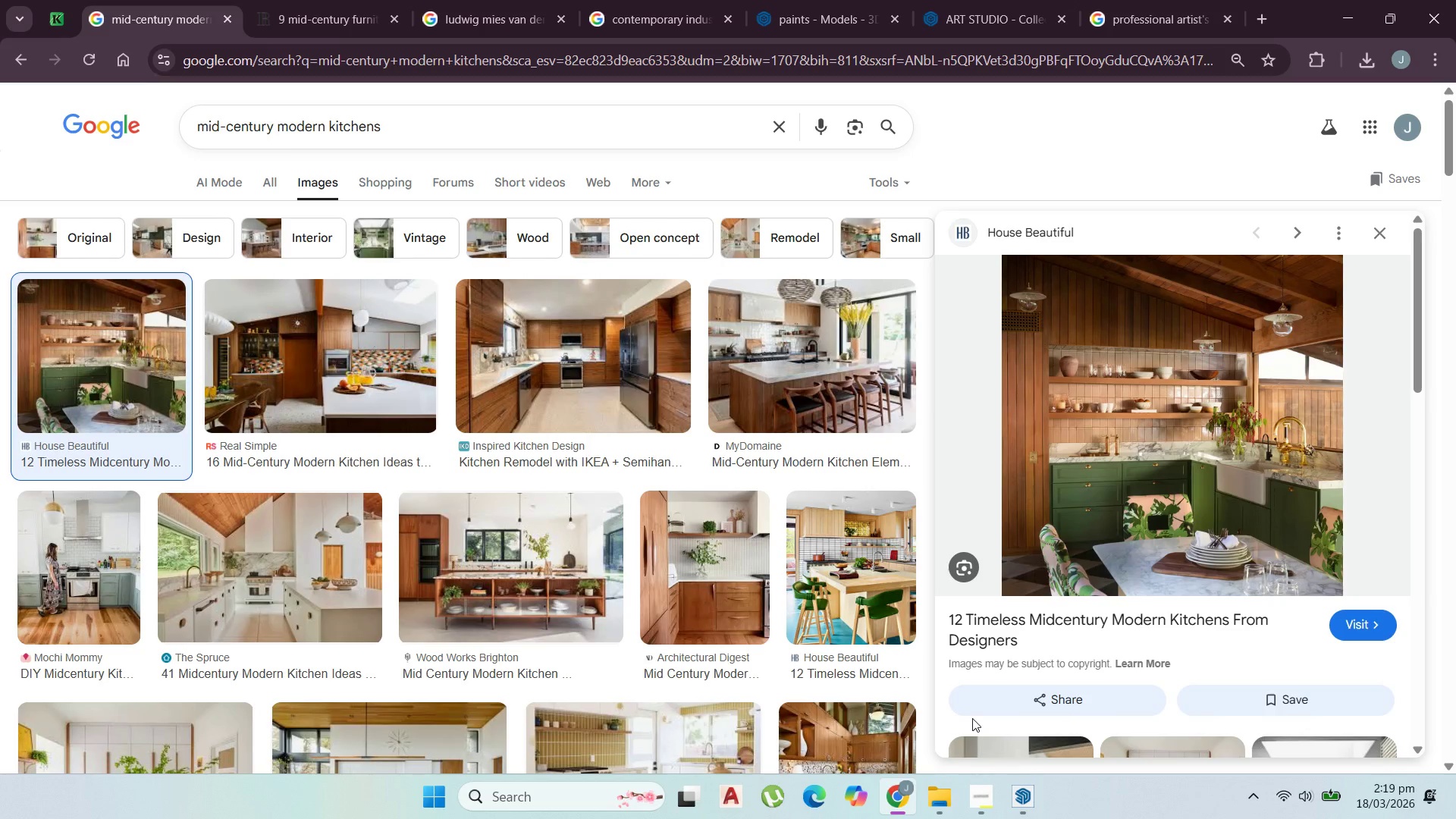 
left_click([991, 786])